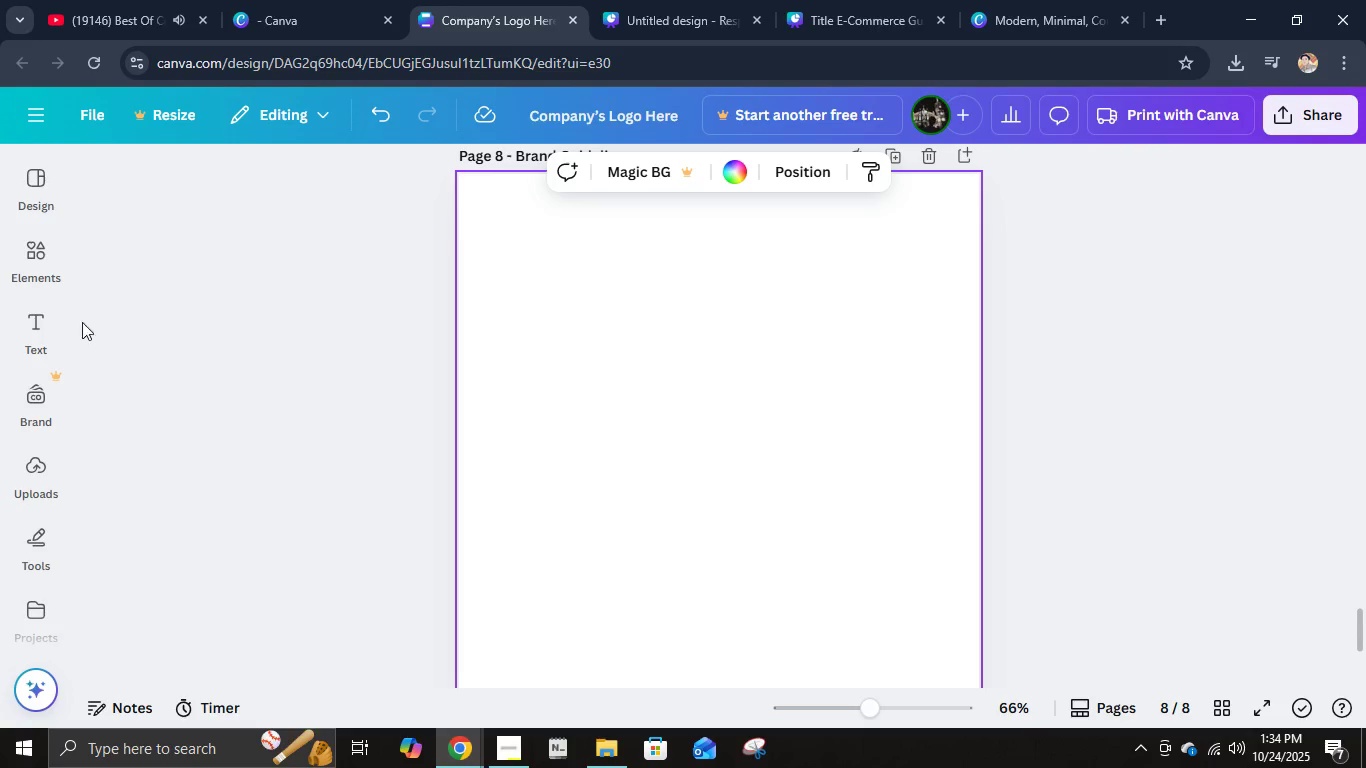 
left_click([38, 326])
 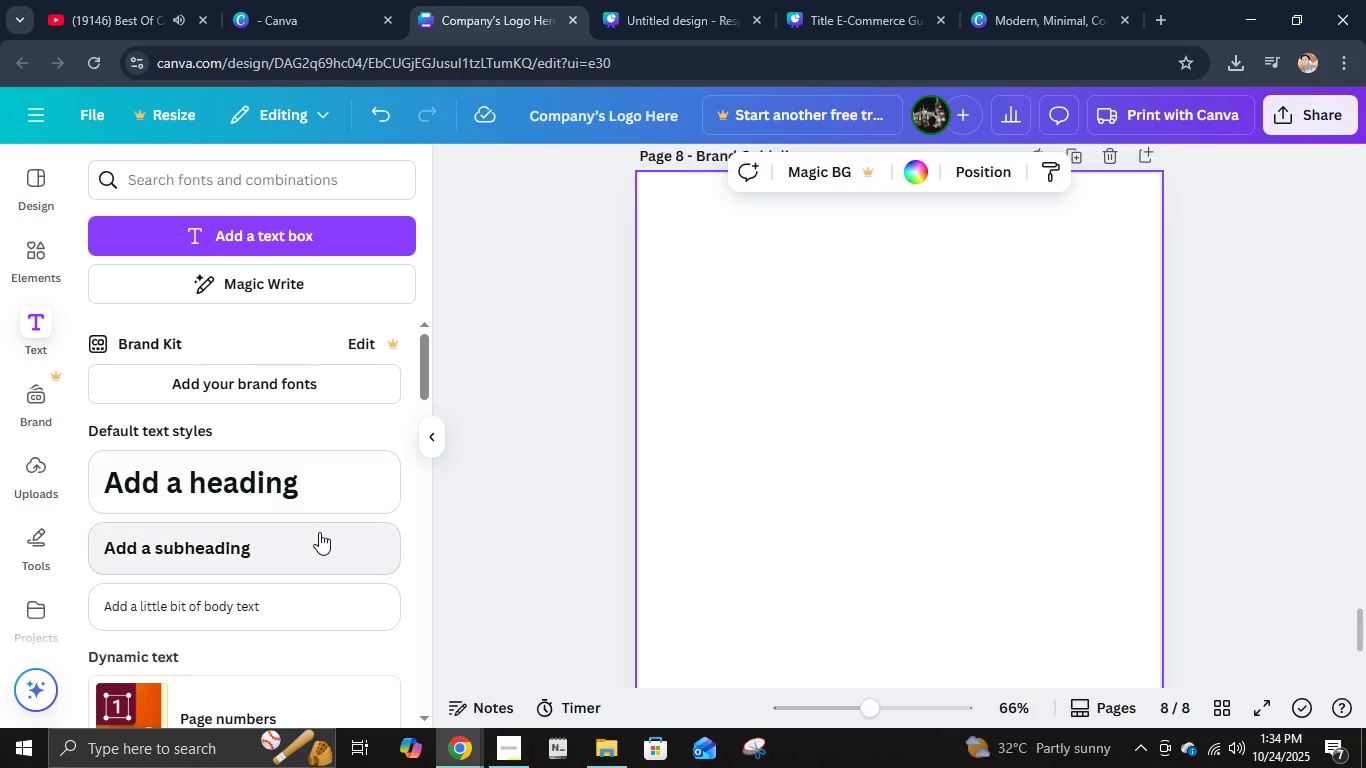 
left_click([319, 532])
 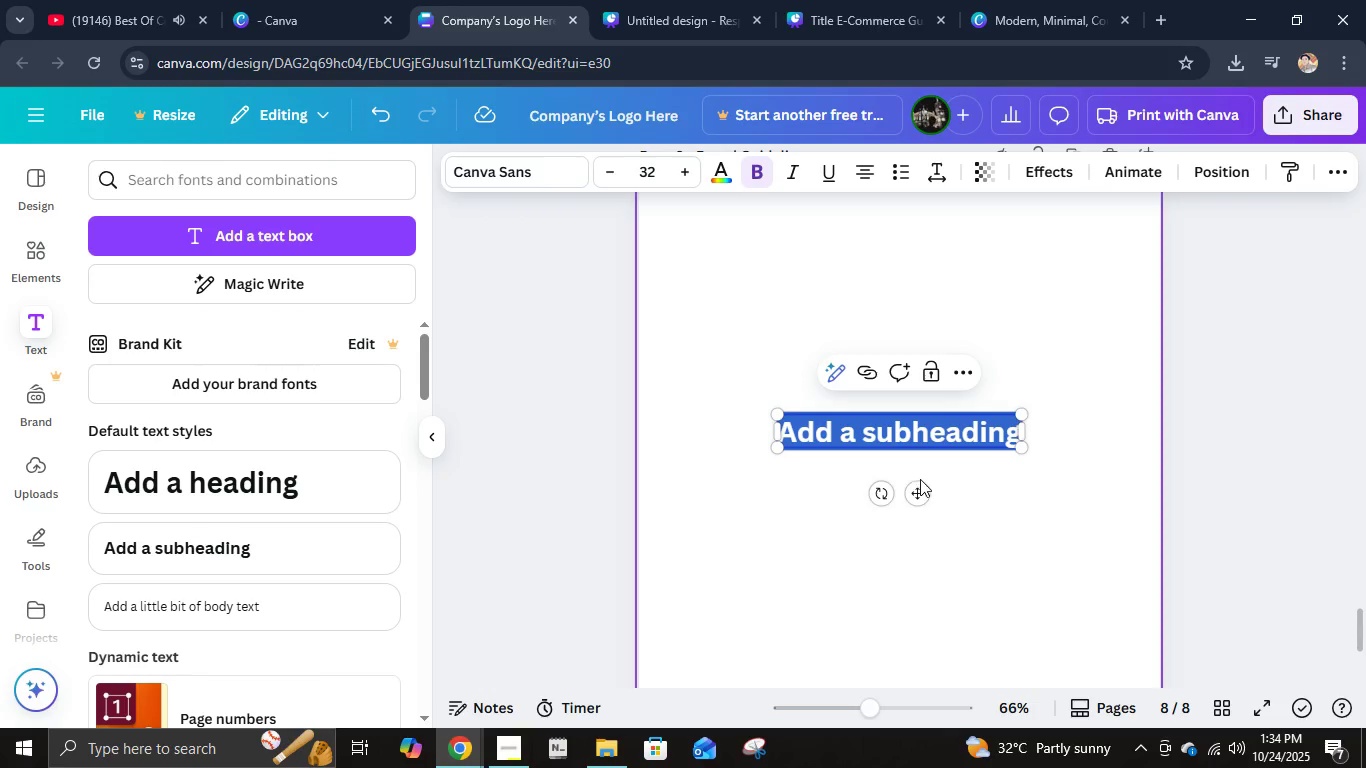 
left_click_drag(start_coordinate=[920, 485], to_coordinate=[855, 279])
 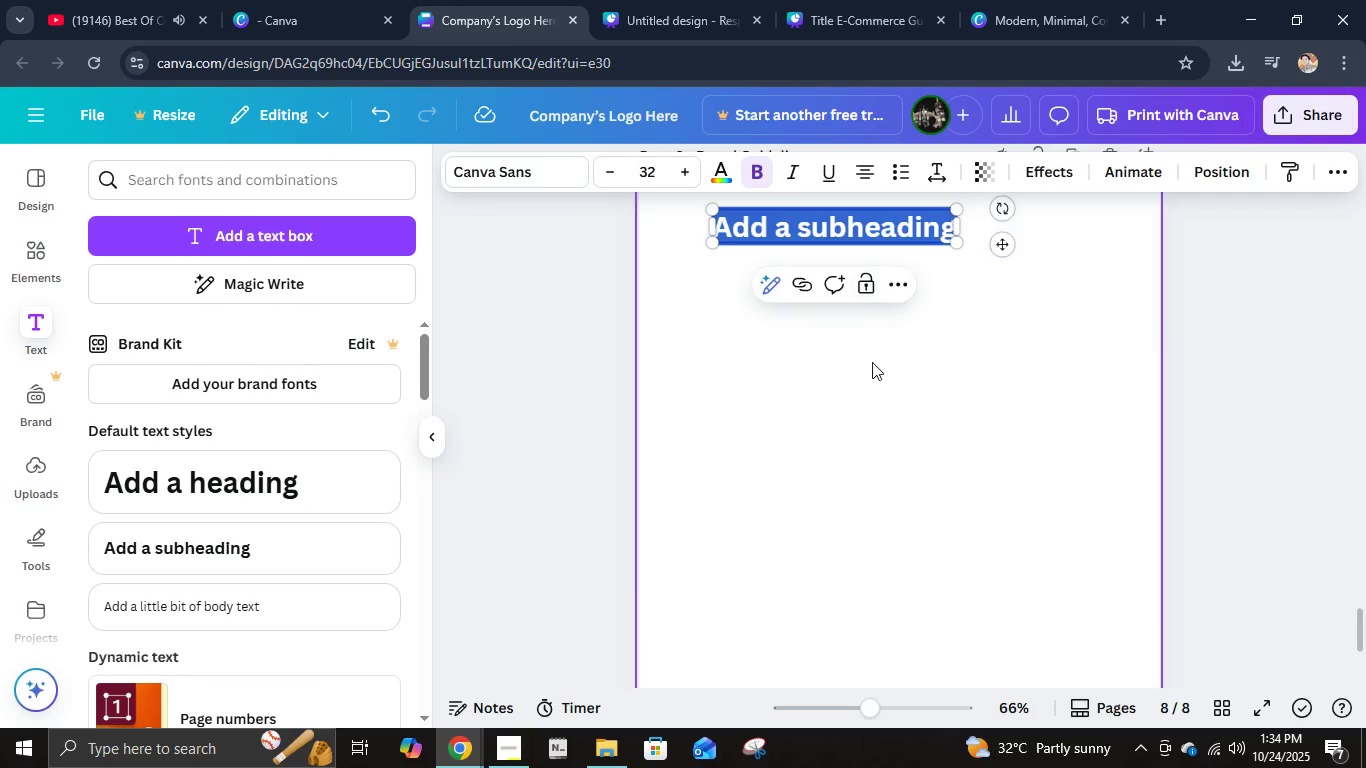 
scroll: coordinate [873, 364], scroll_direction: up, amount: 3.0
 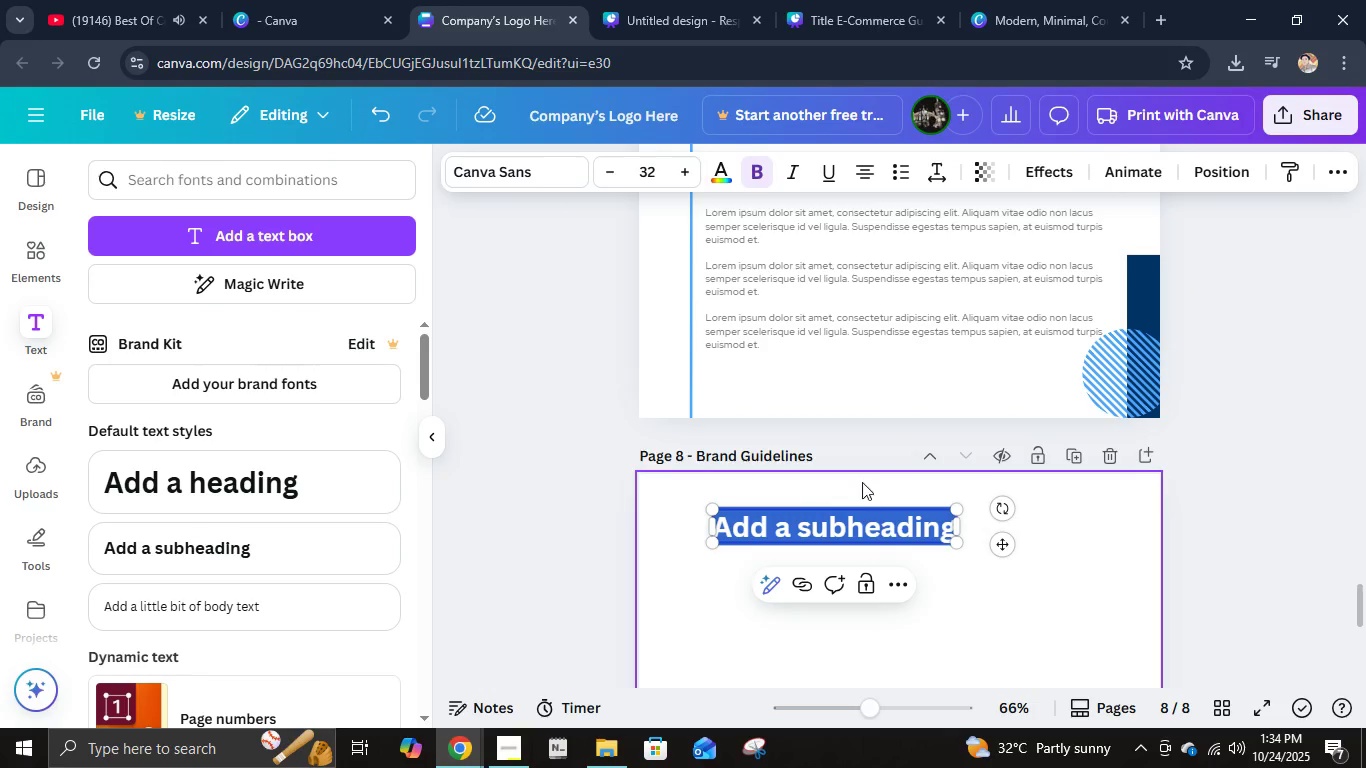 
scroll: coordinate [870, 467], scroll_direction: down, amount: 1.0
 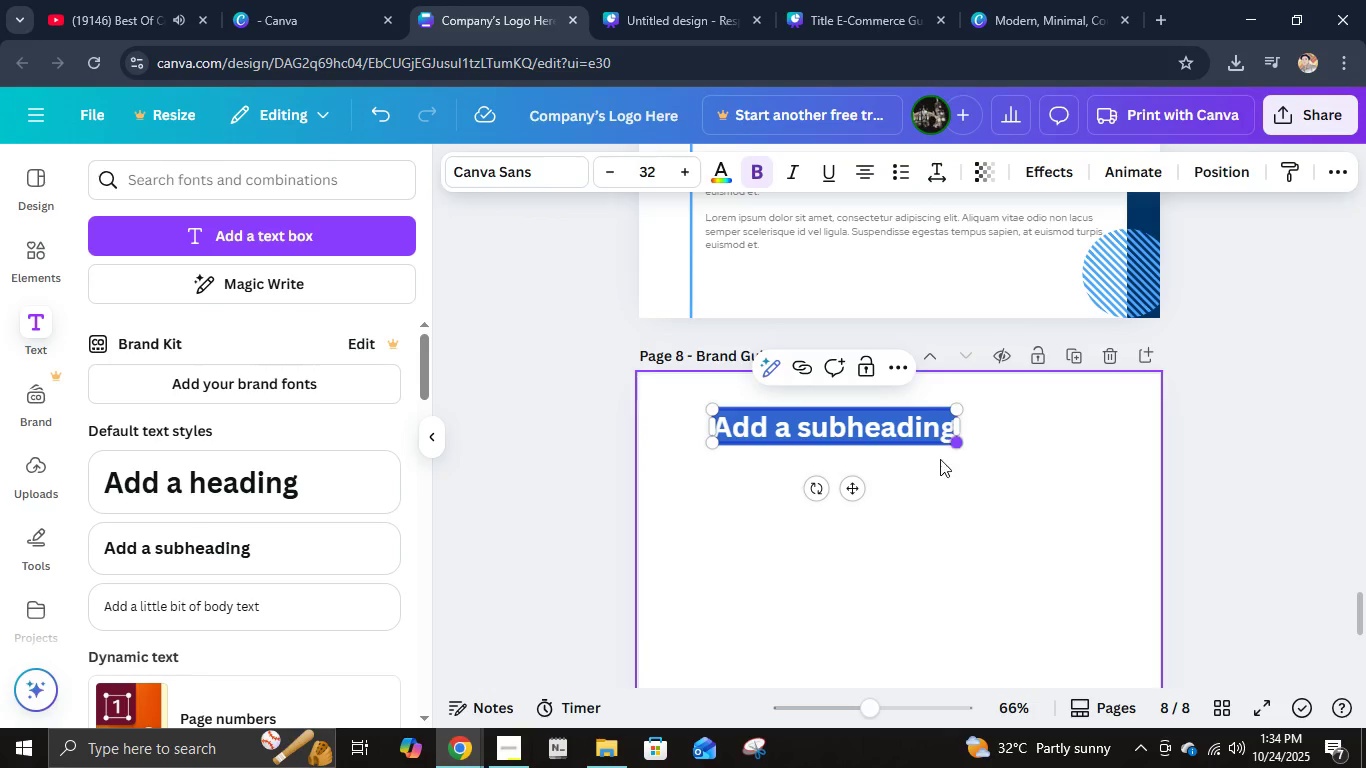 
left_click([903, 440])
 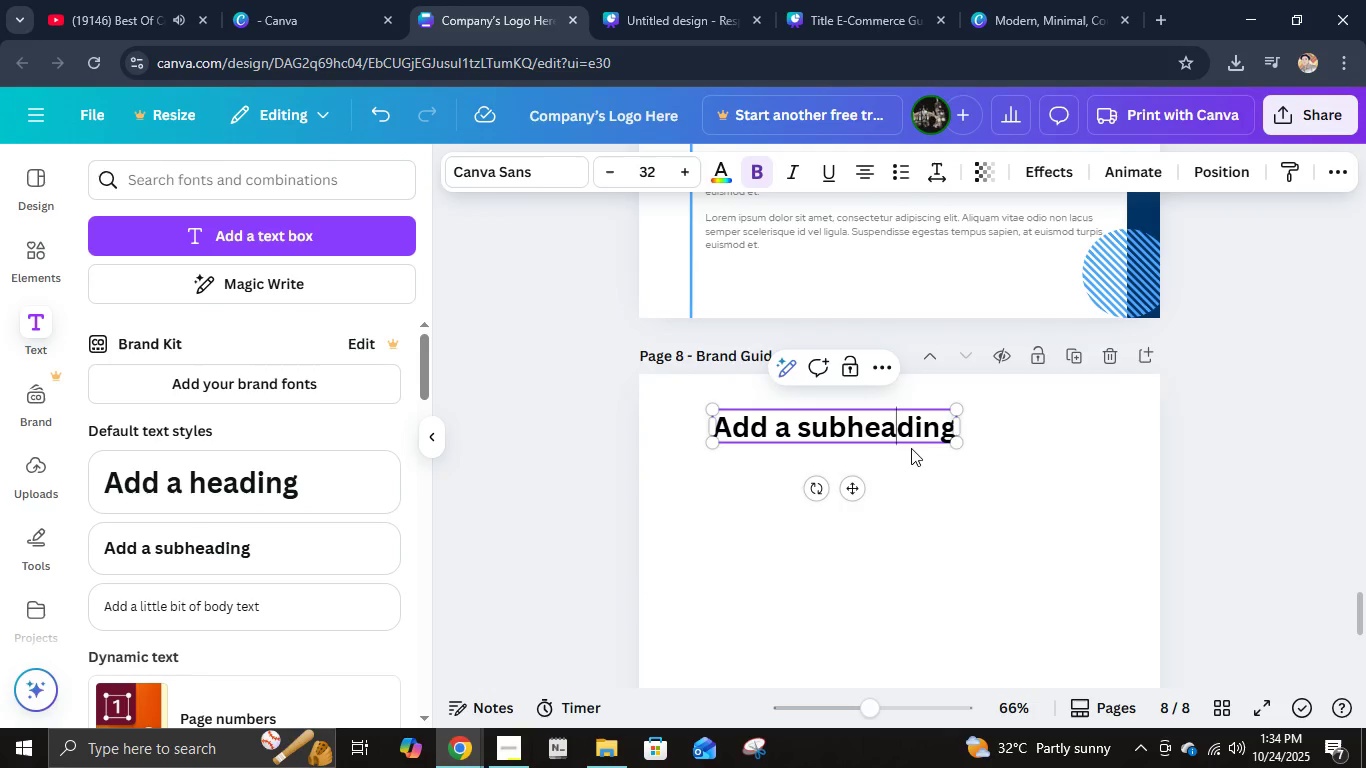 
left_click_drag(start_coordinate=[850, 494], to_coordinate=[790, 468])
 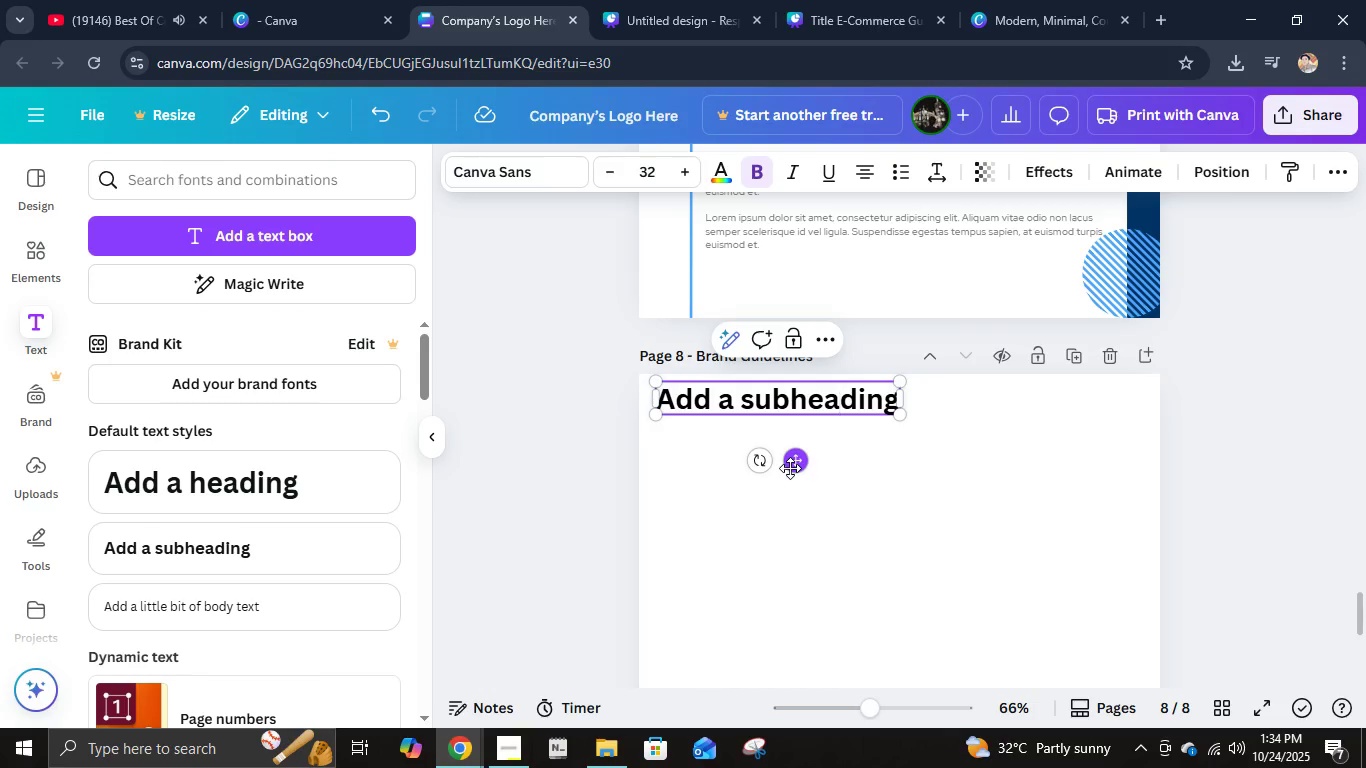 
left_click_drag(start_coordinate=[790, 468], to_coordinate=[780, 469])
 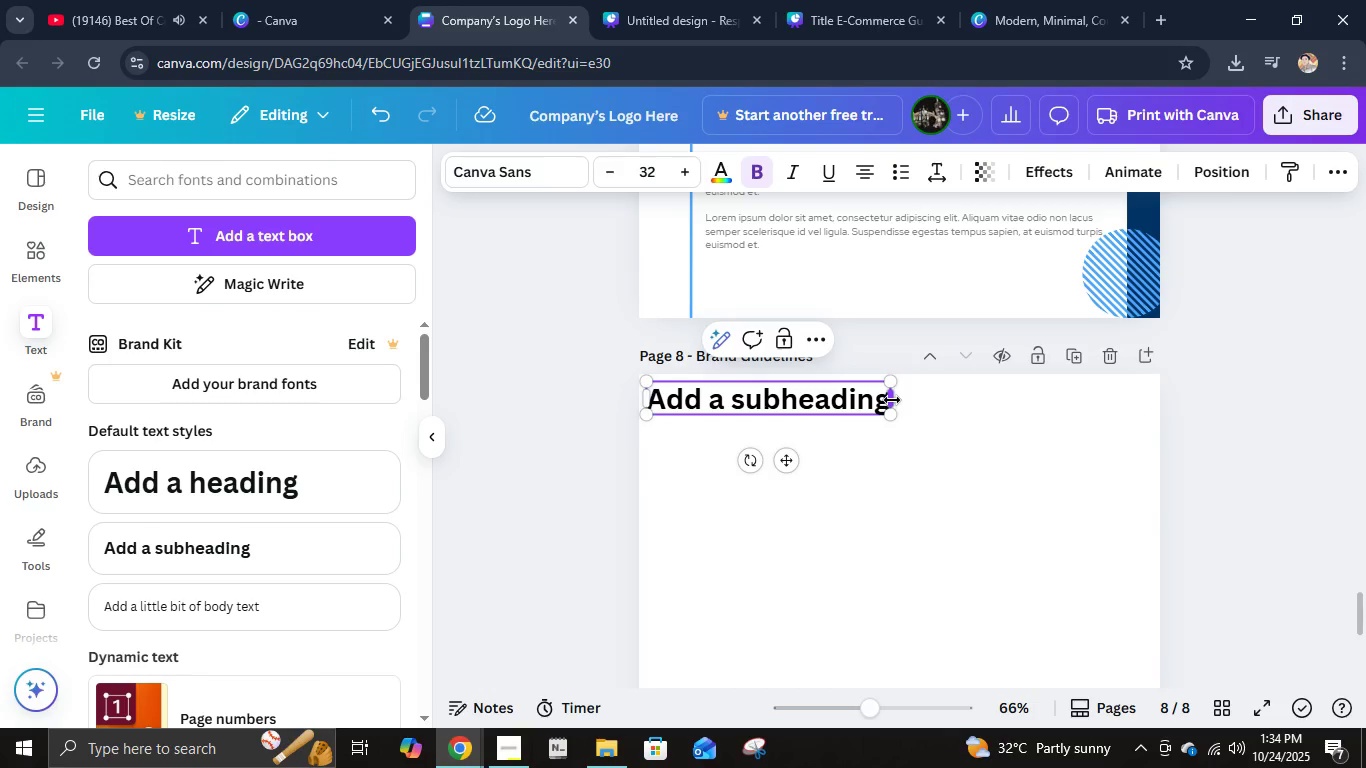 
left_click_drag(start_coordinate=[892, 400], to_coordinate=[1153, 414])
 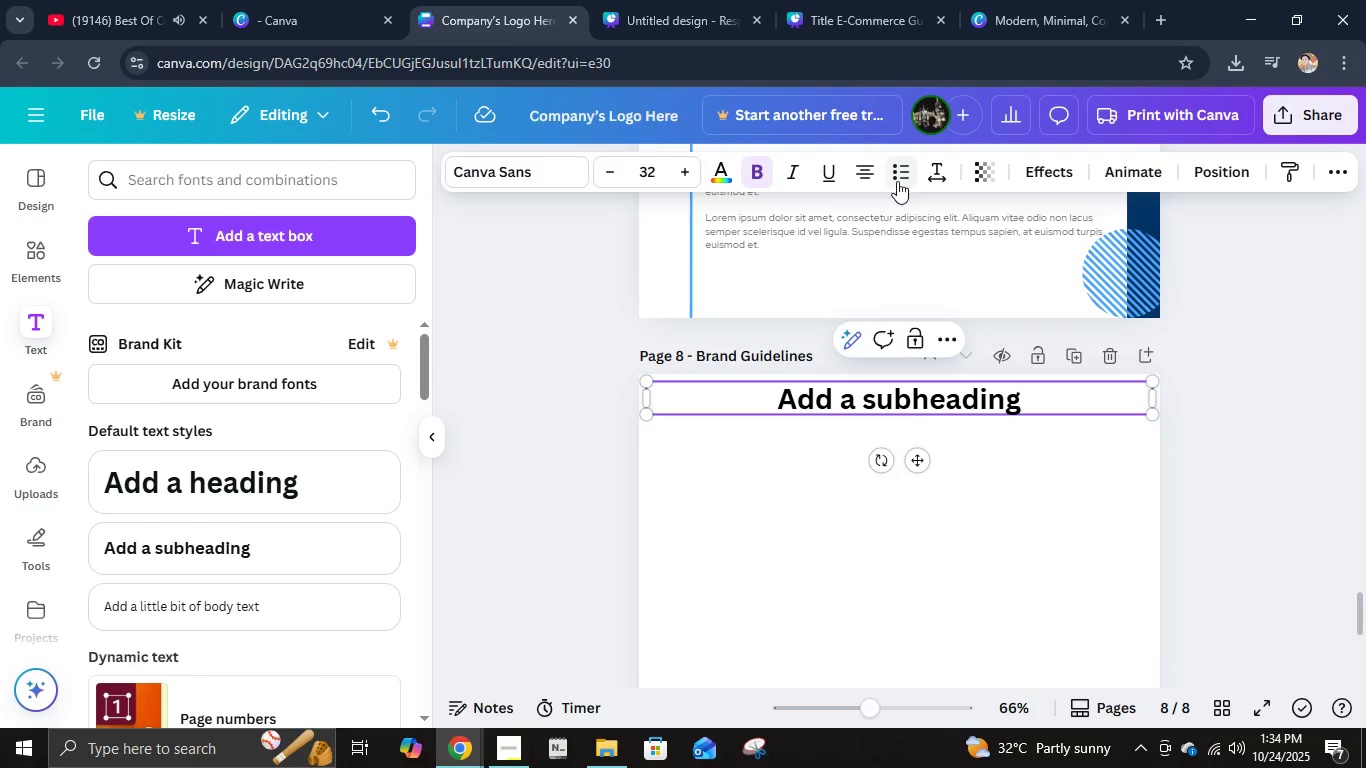 
left_click([871, 171])
 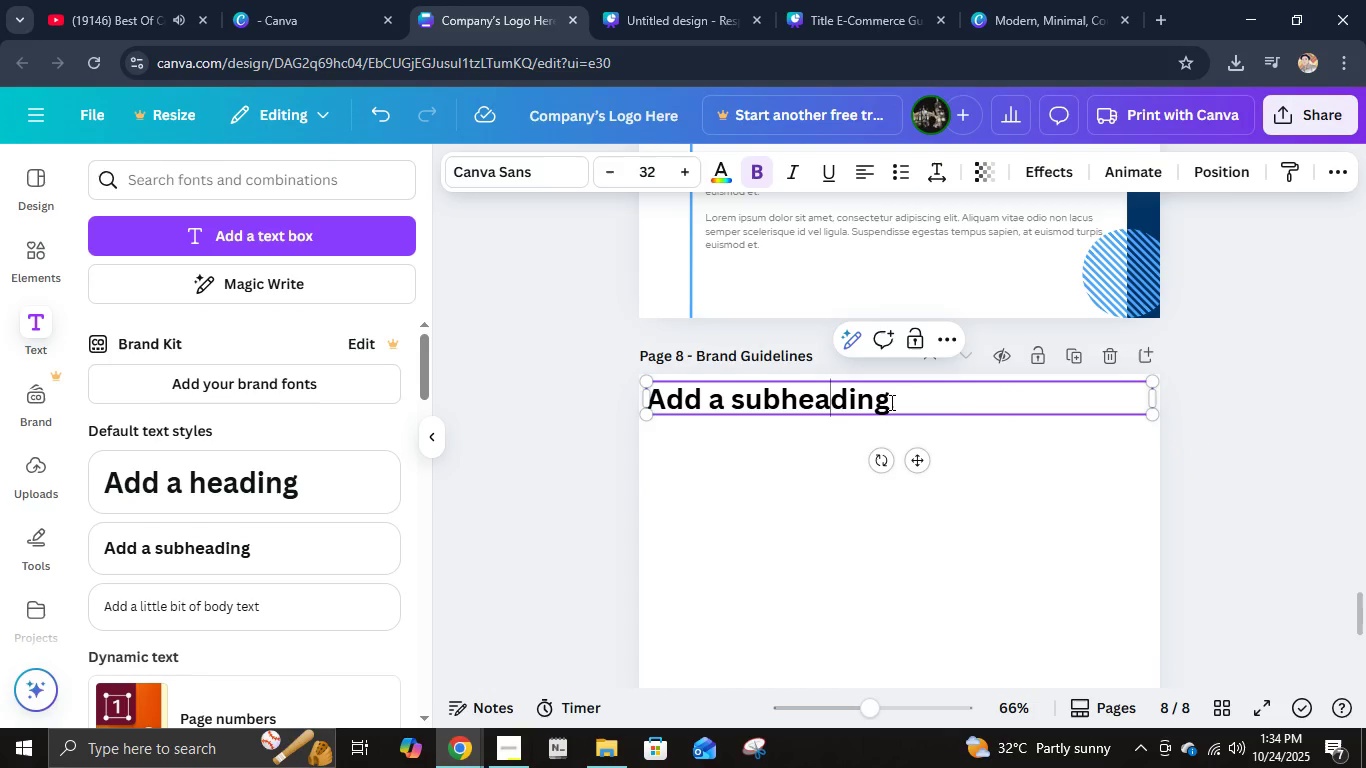 
left_click([899, 401])
 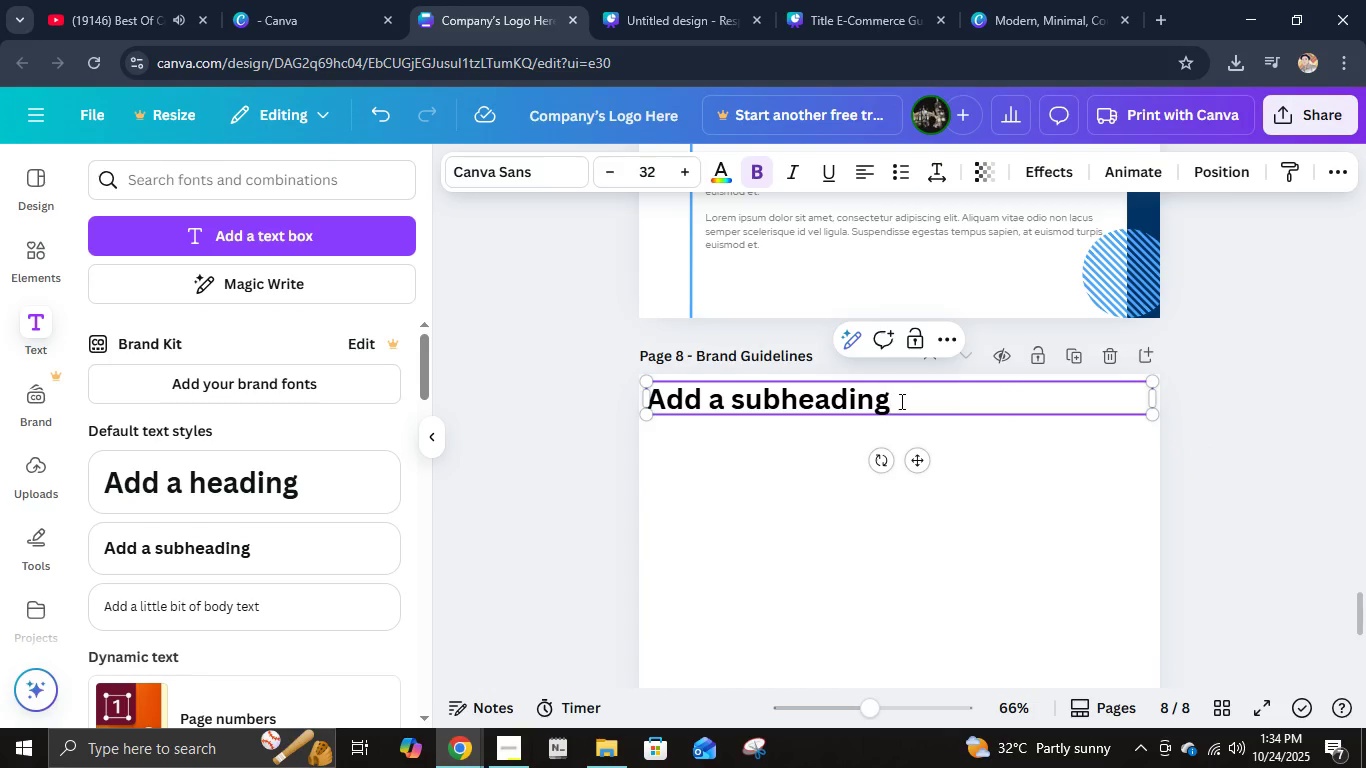 
key(Control+A)
 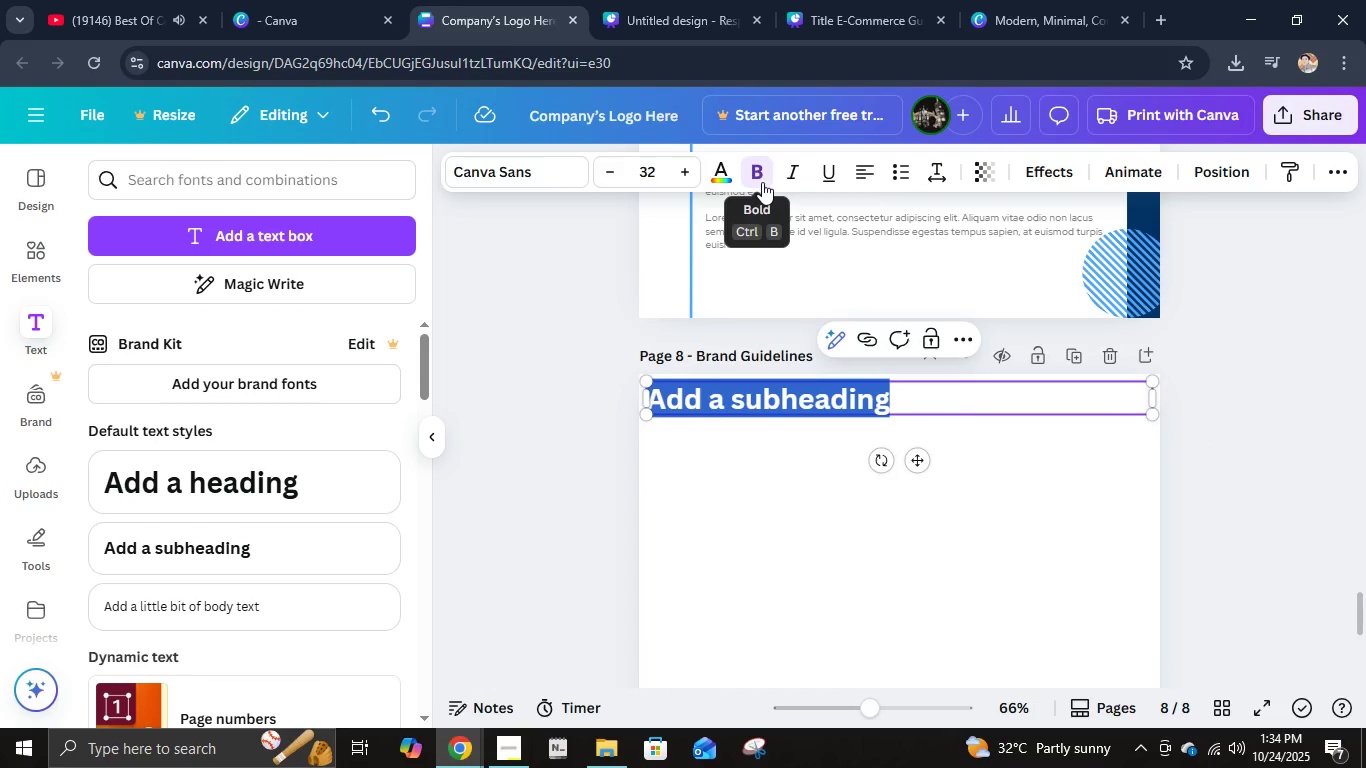 
wait(6.46)
 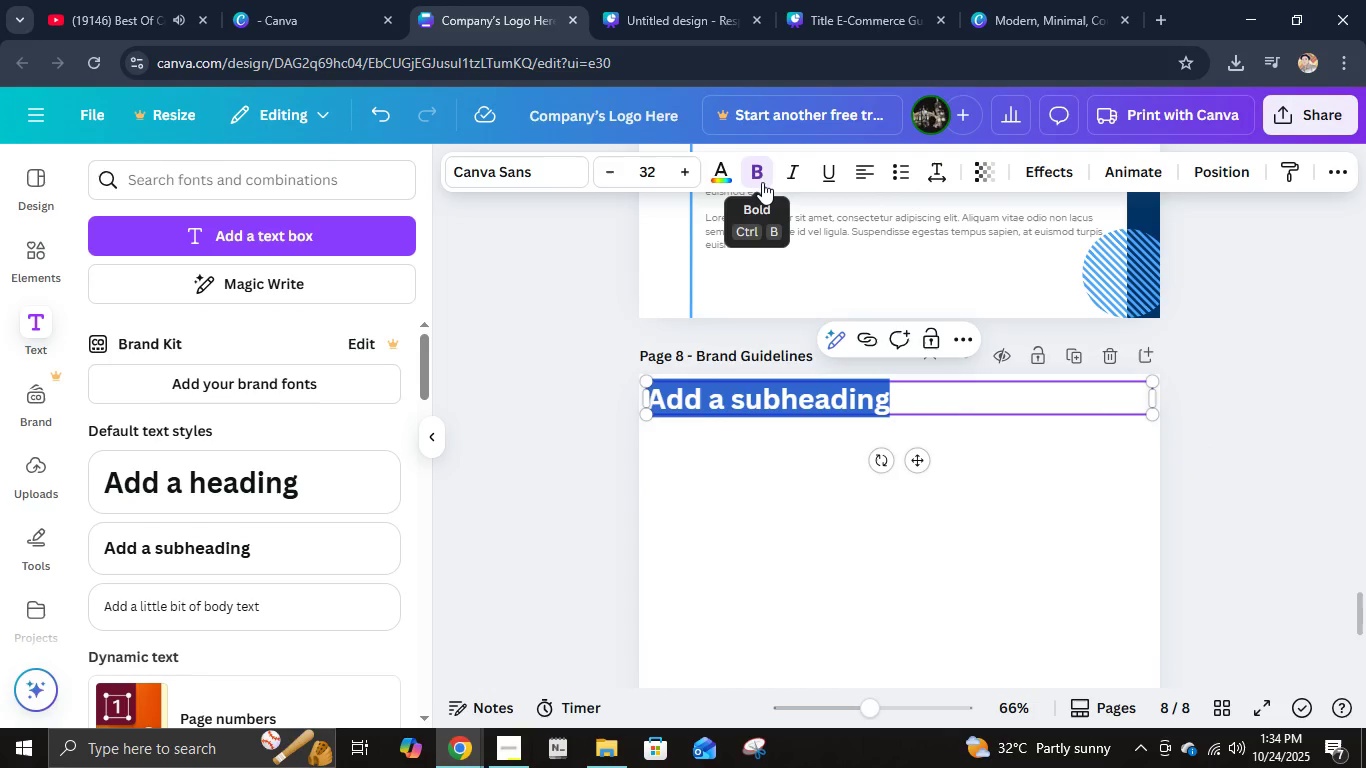 
type(Brand Guidelines )
key(Backspace)
type(: Product Management Training Suite)
 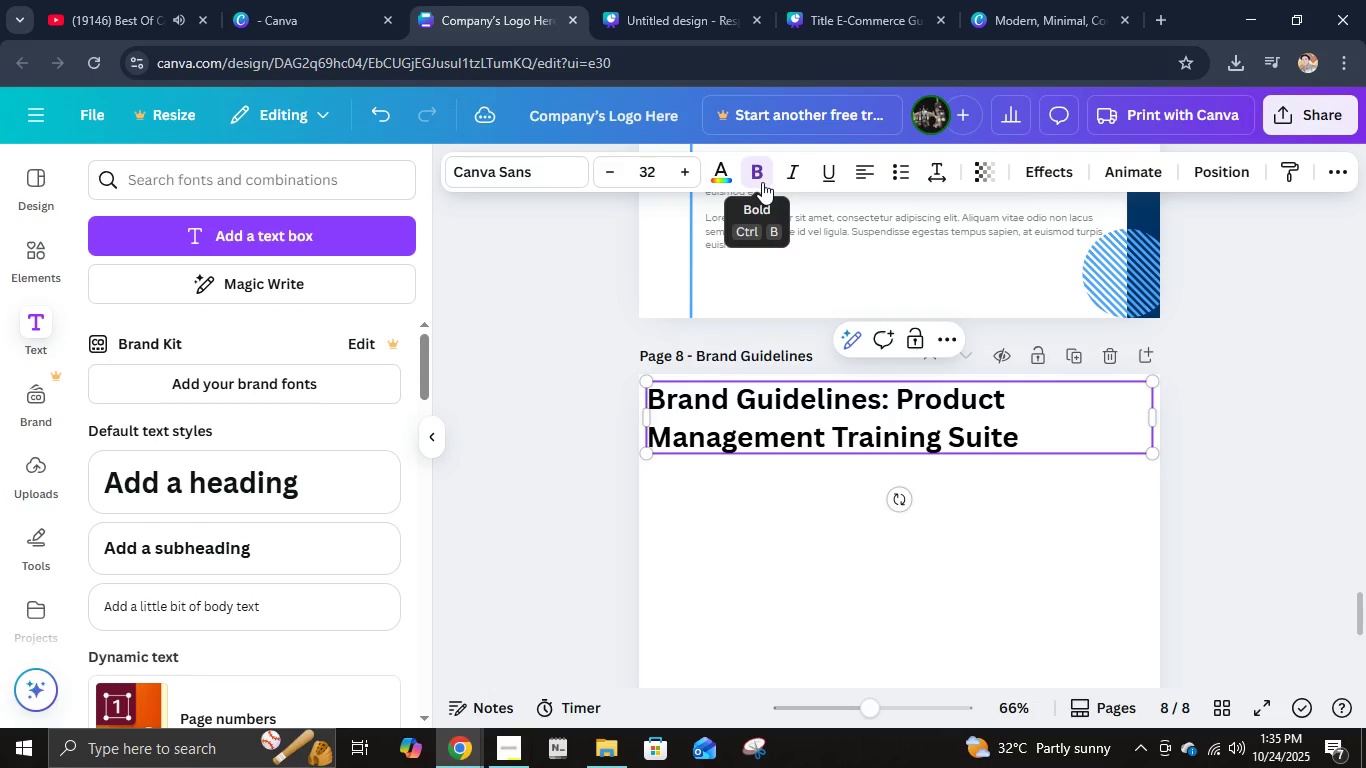 
key(Control+A)
 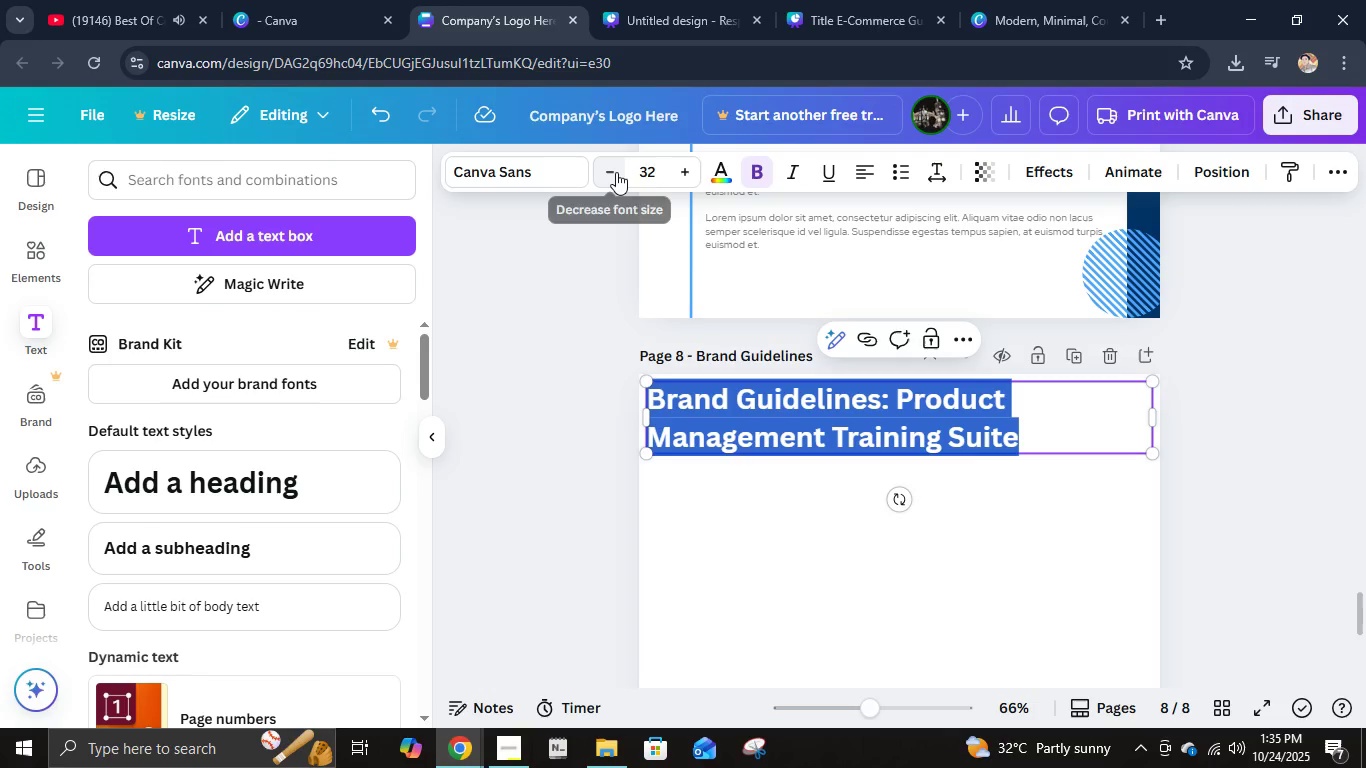 
double_click([616, 172])
 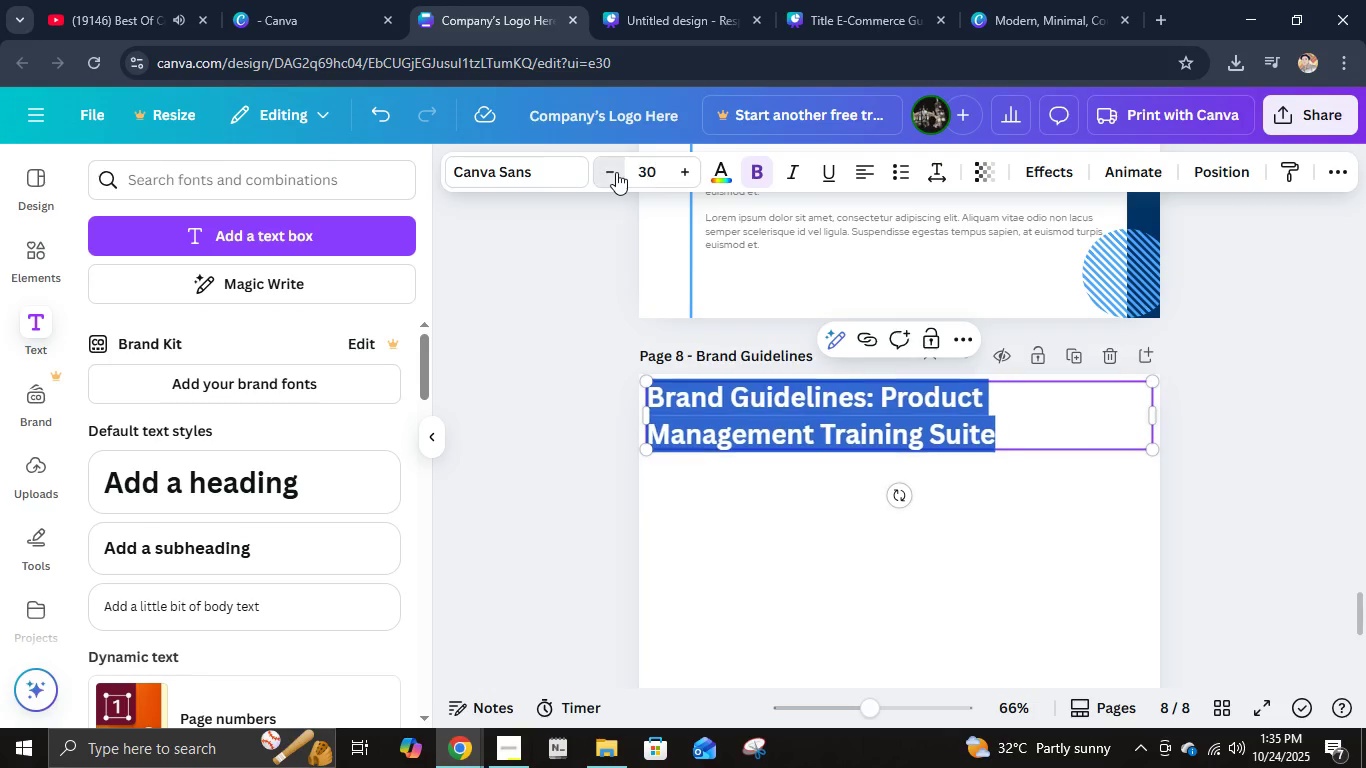 
triple_click([616, 172])
 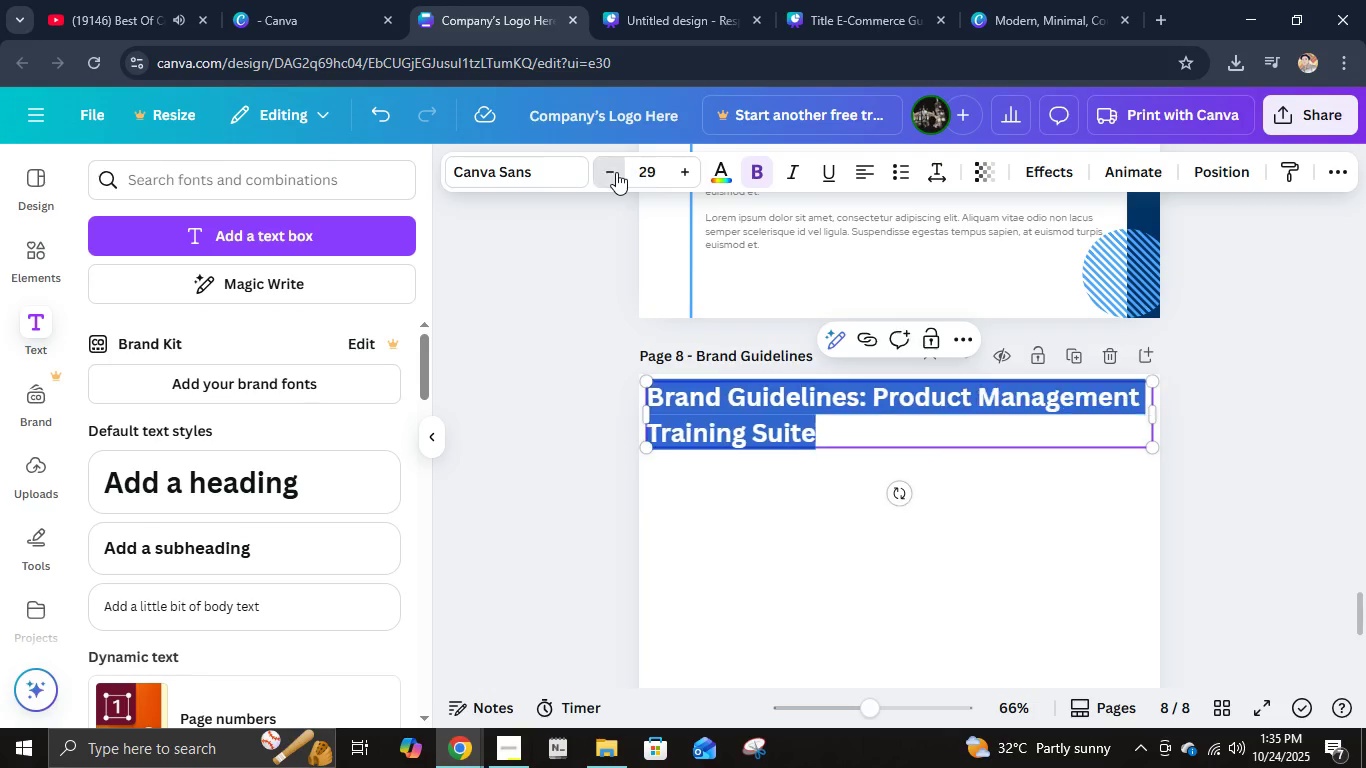 
triple_click([616, 172])
 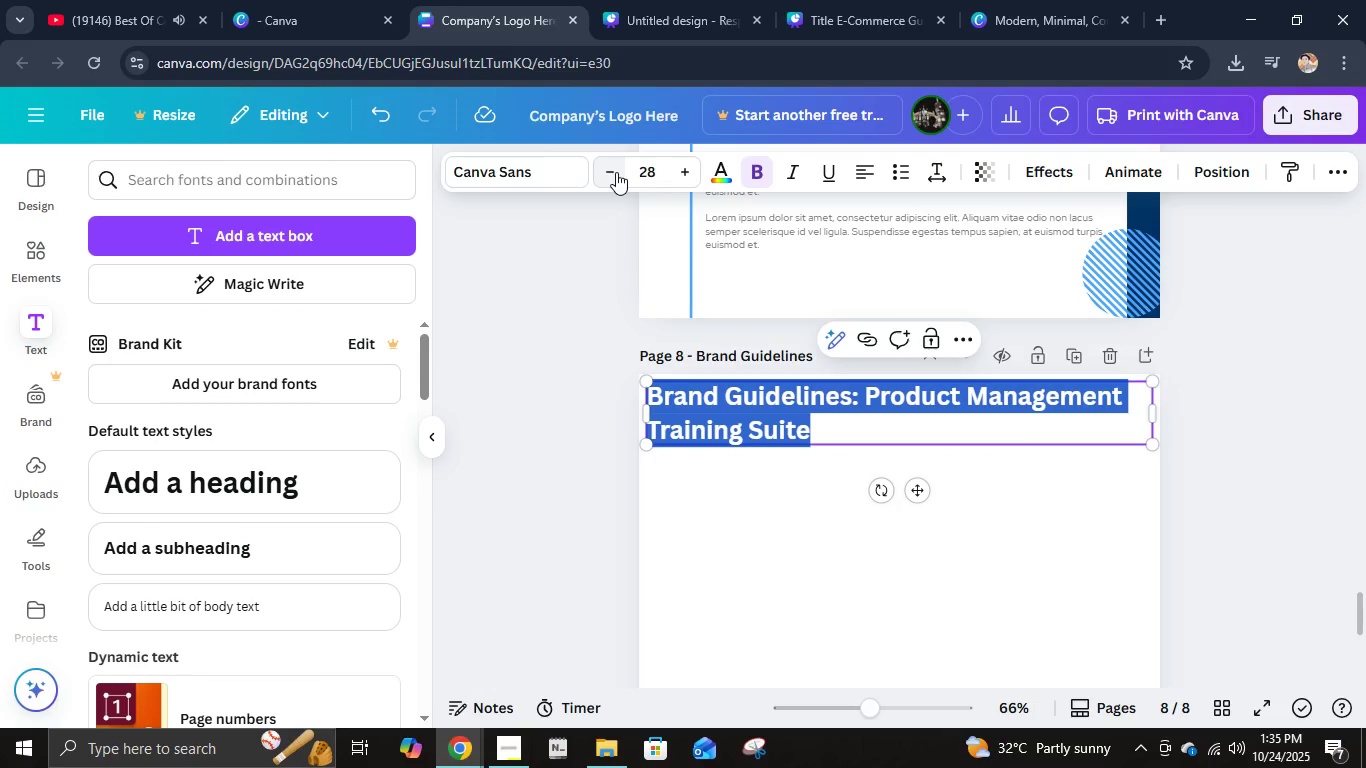 
triple_click([616, 172])
 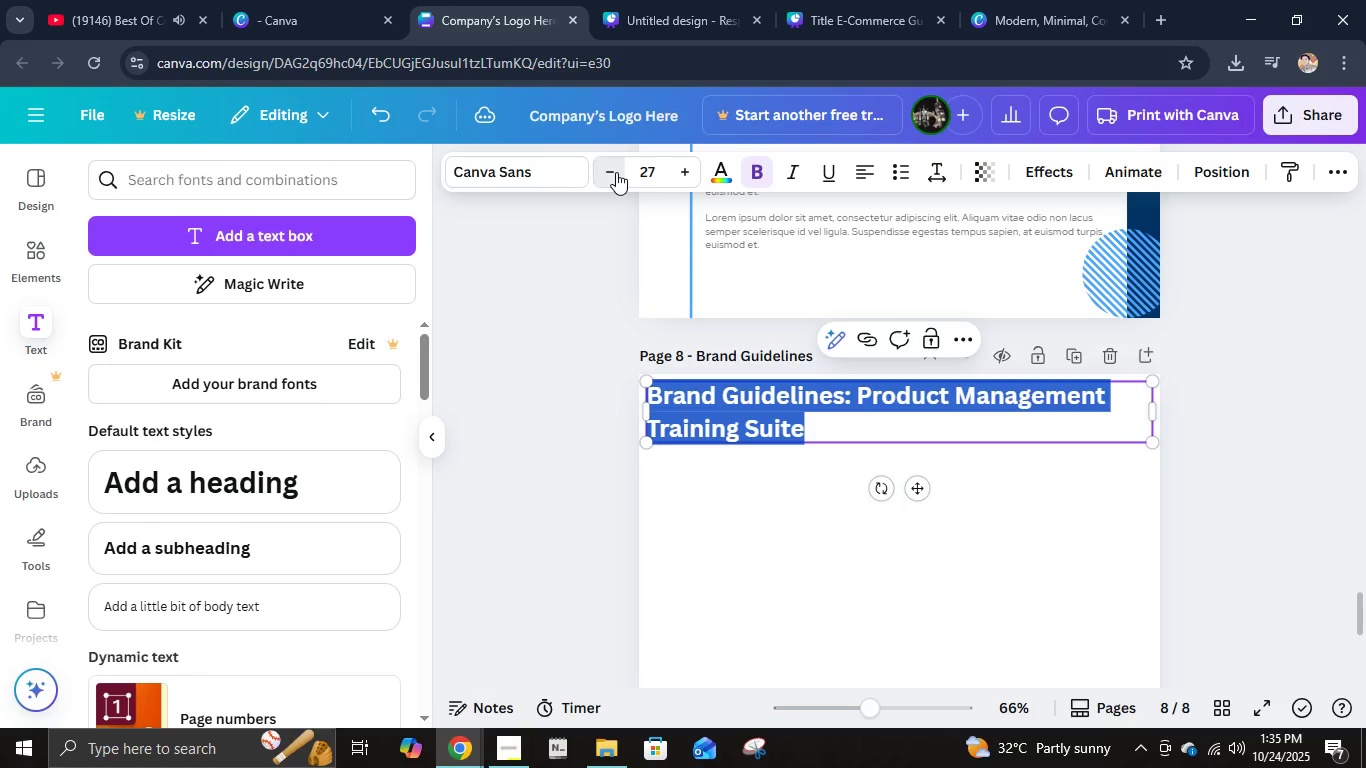 
triple_click([616, 172])
 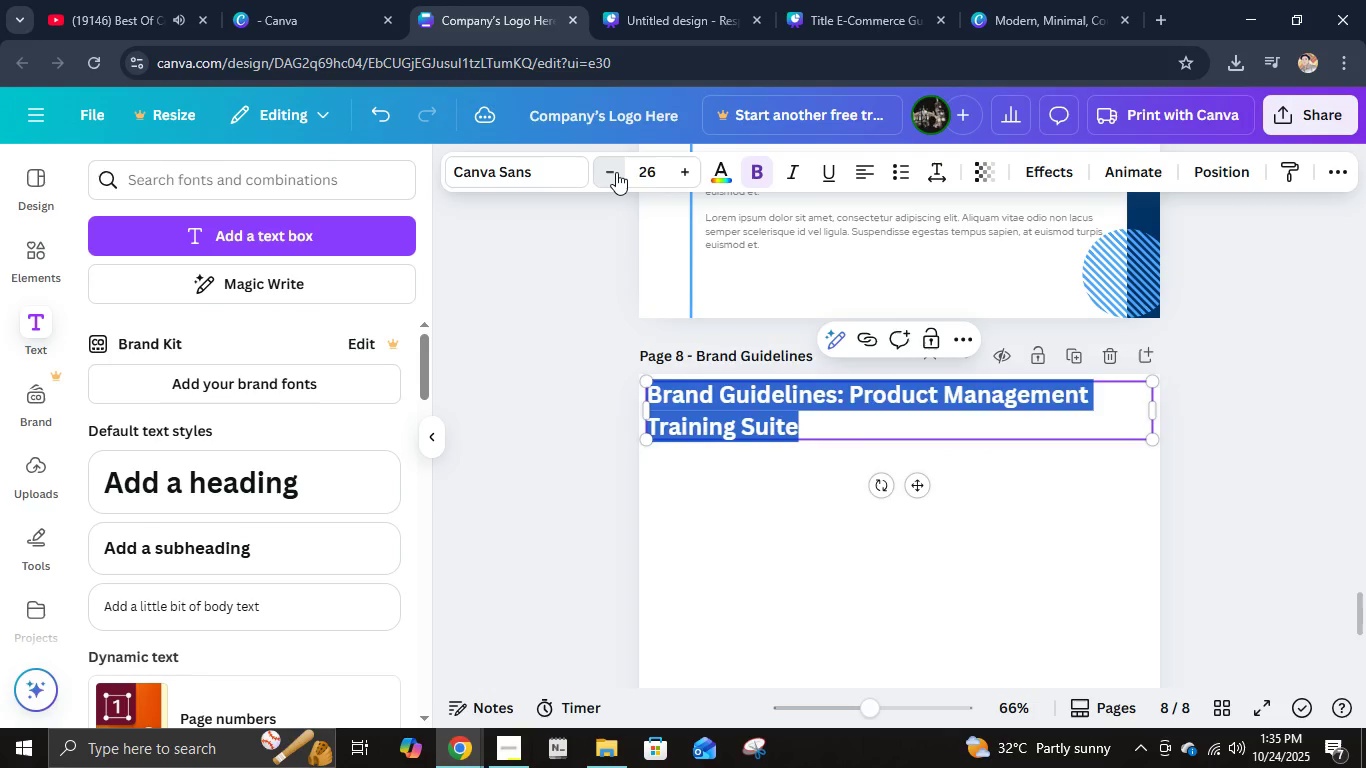 
triple_click([616, 172])
 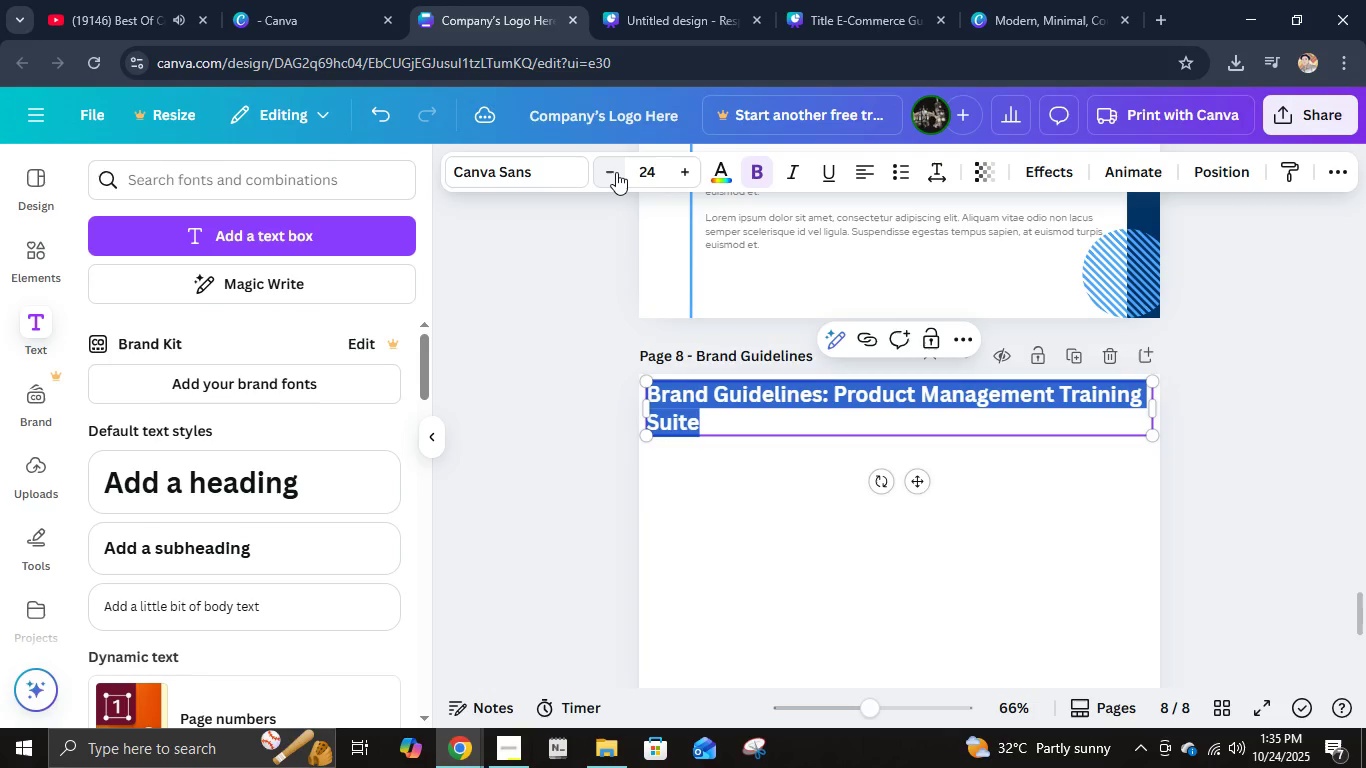 
triple_click([616, 172])
 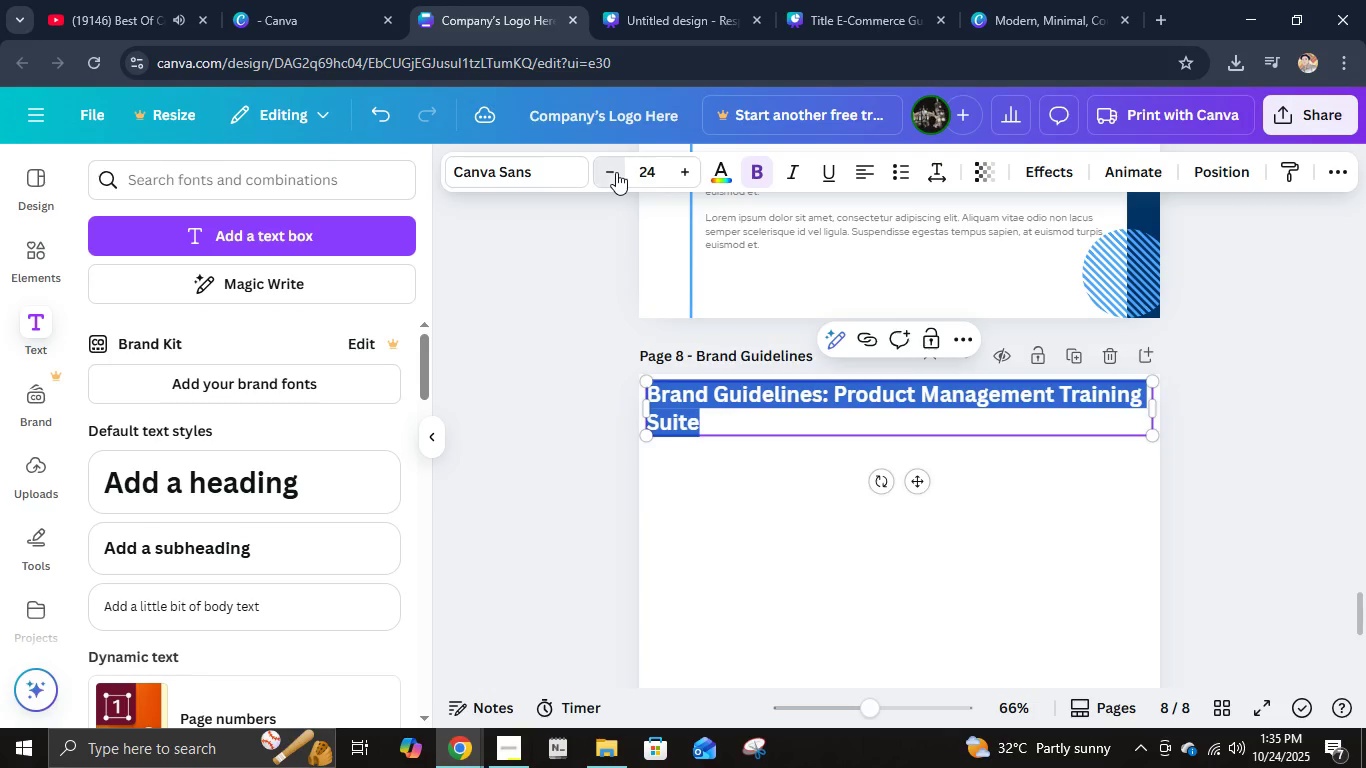 
triple_click([616, 172])
 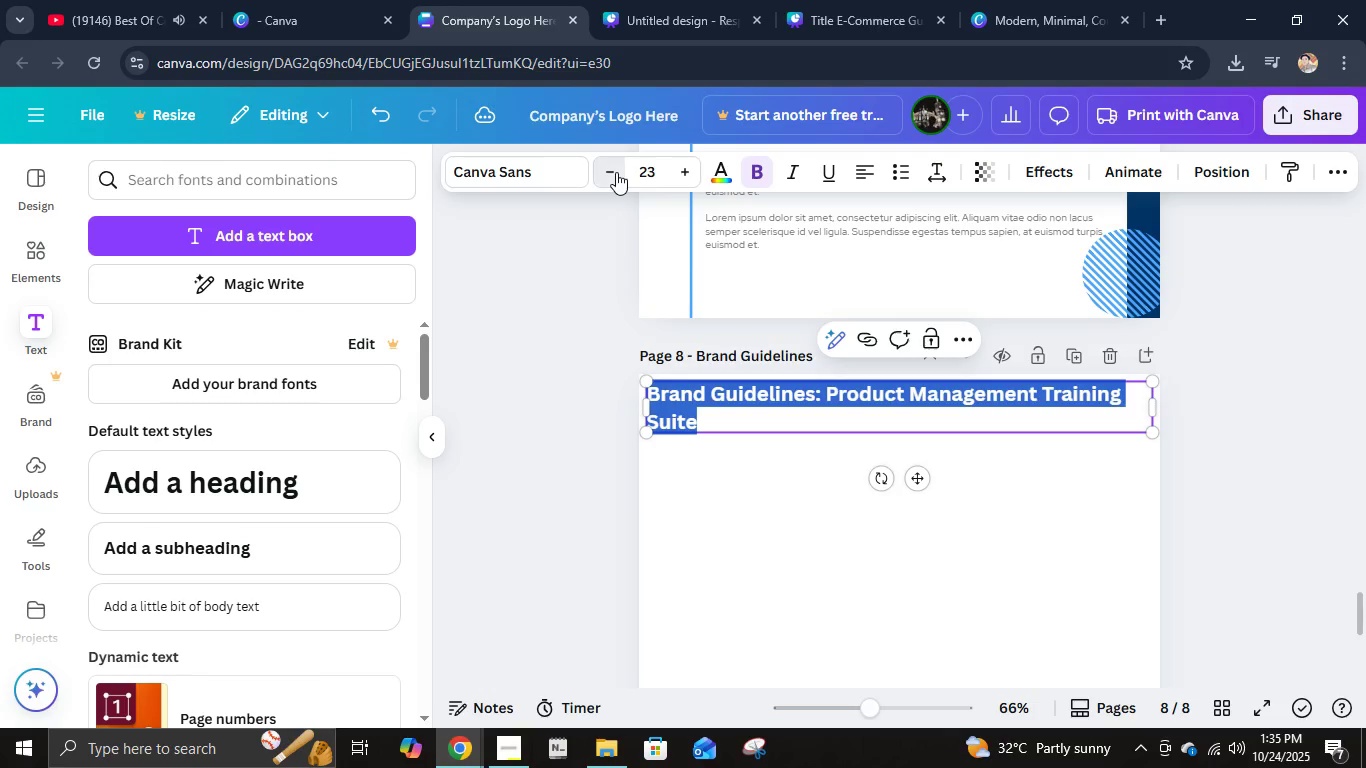 
triple_click([616, 172])
 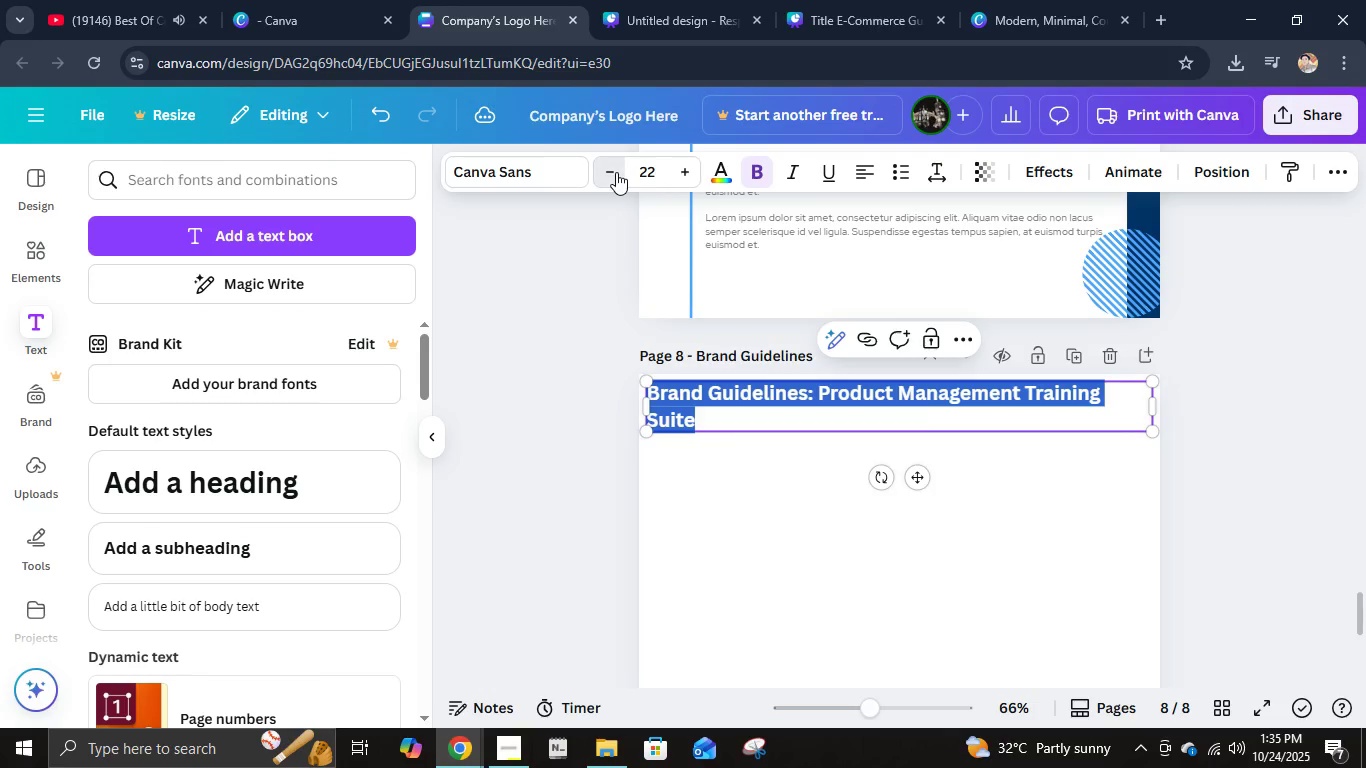 
triple_click([616, 172])
 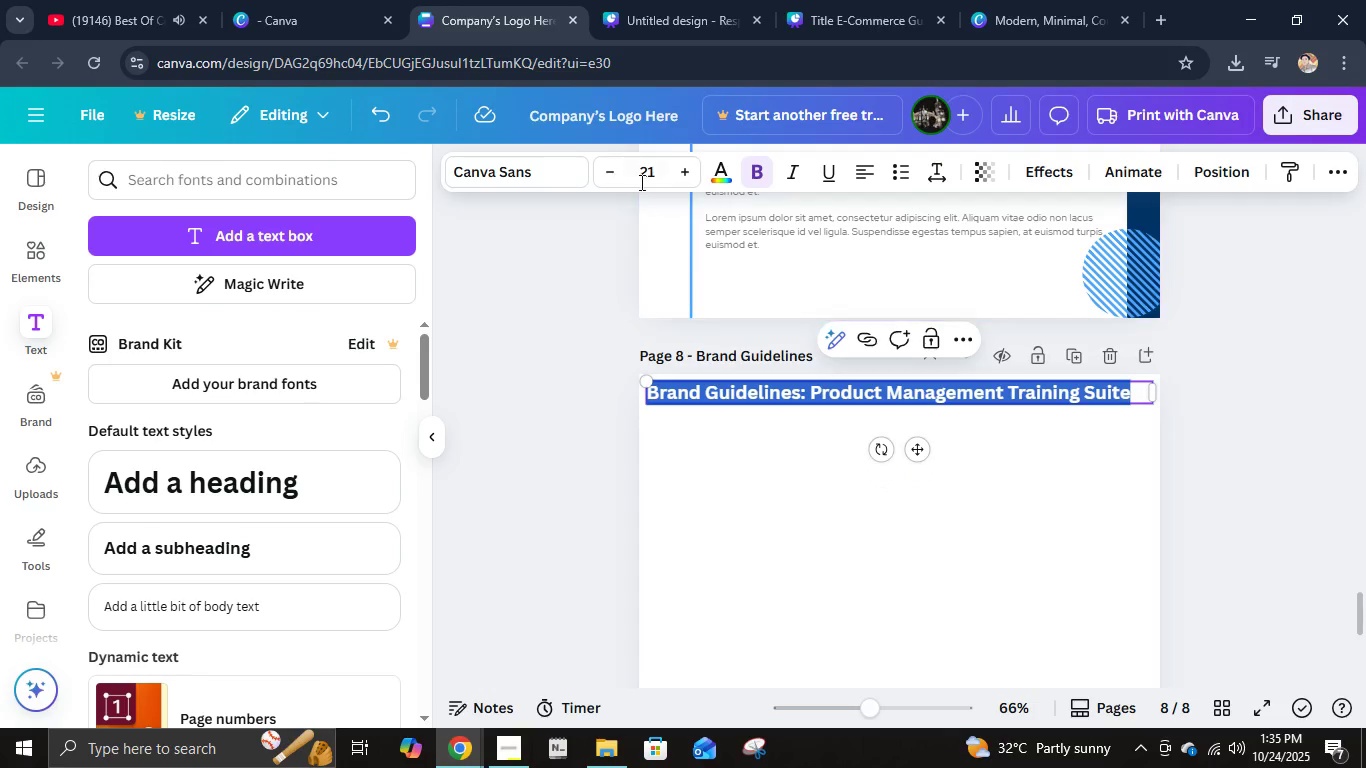 
double_click([613, 177])
 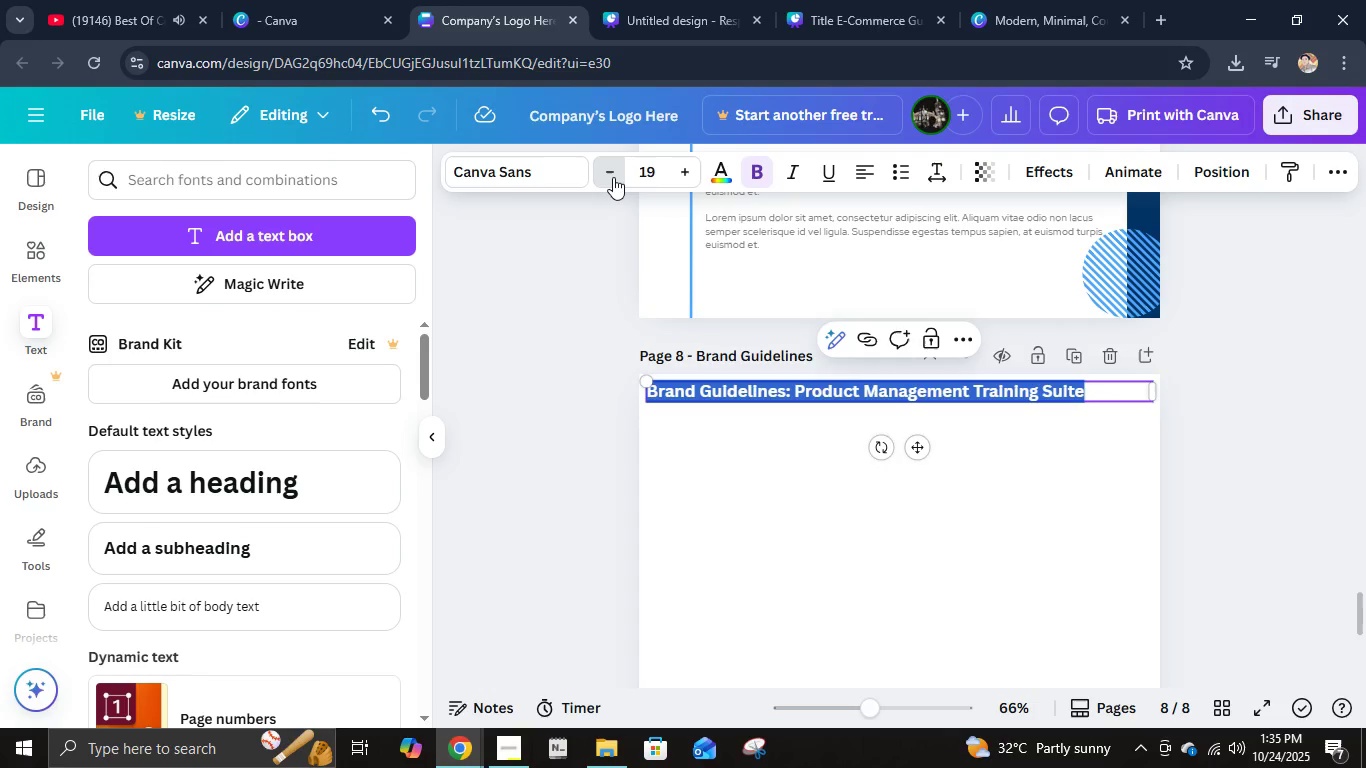 
triple_click([613, 177])
 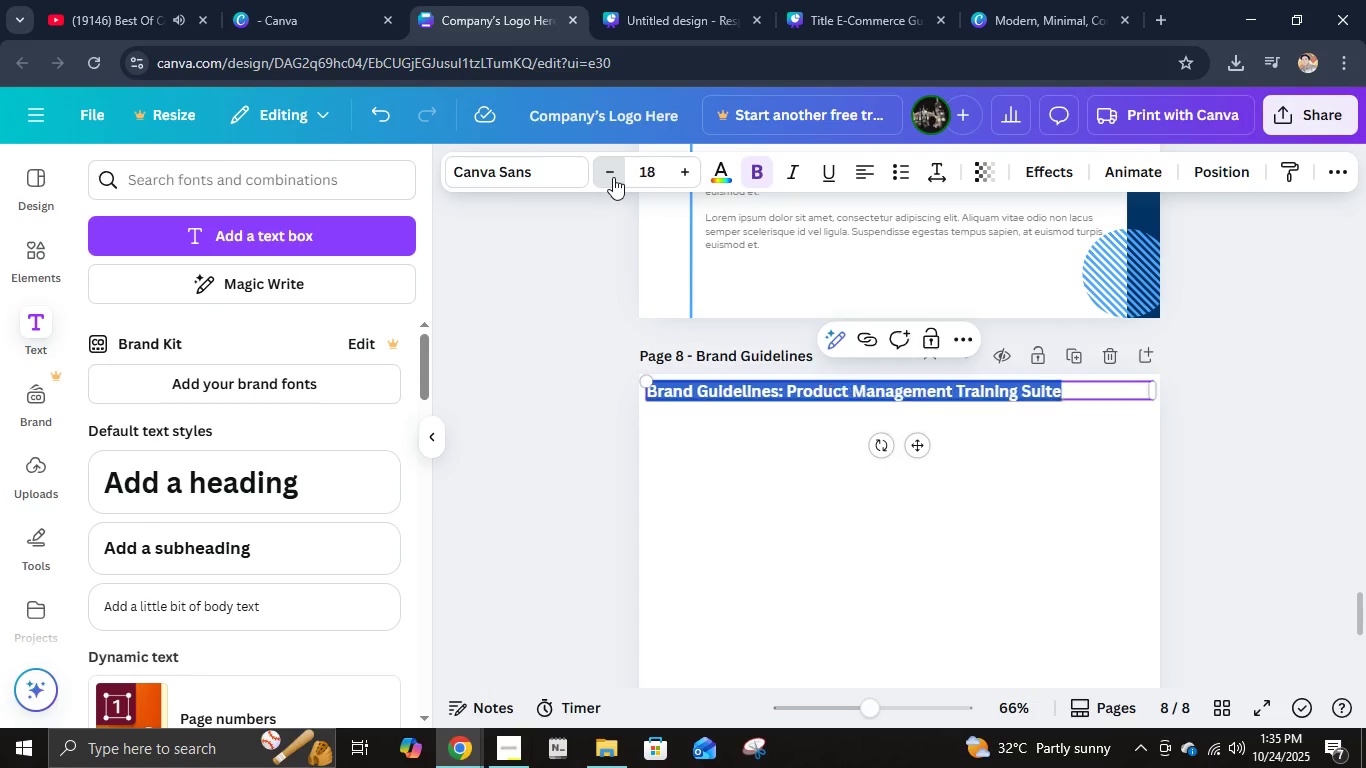 
triple_click([613, 177])
 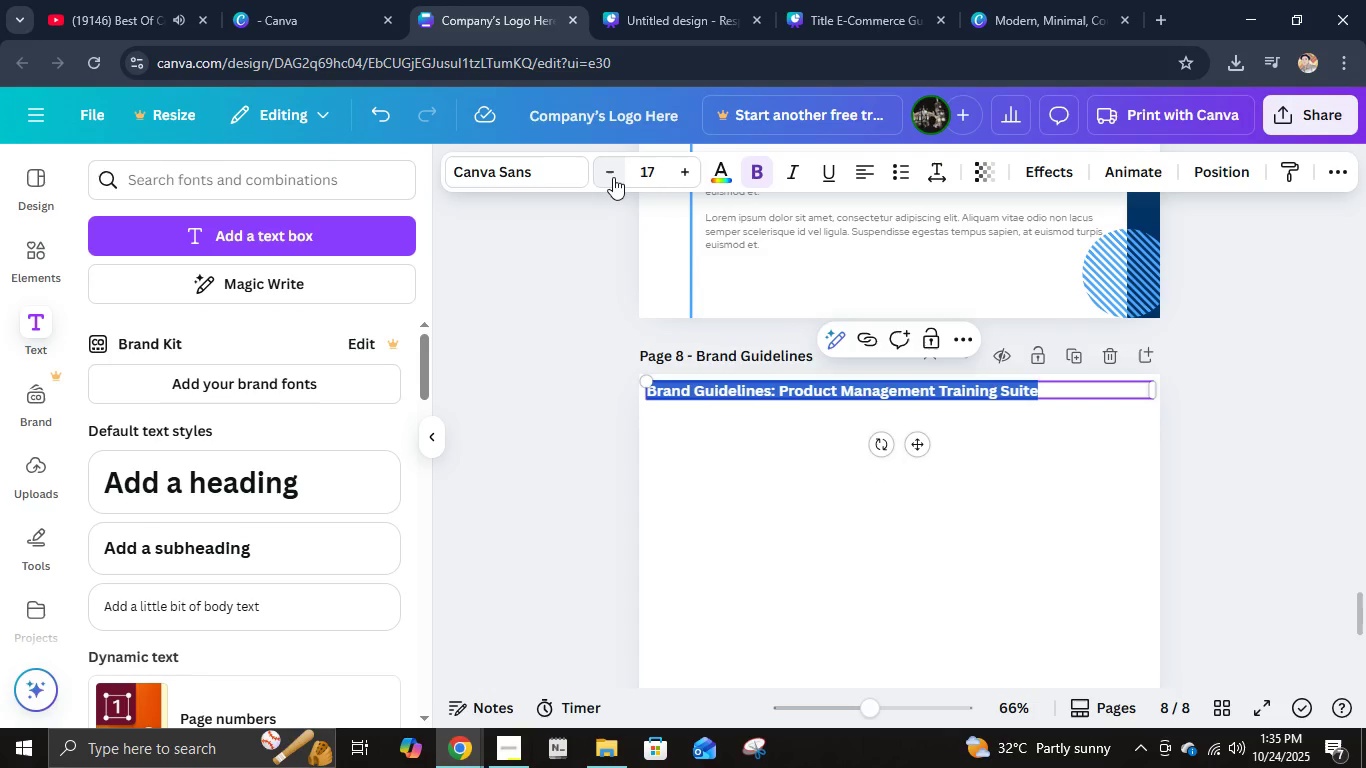 
triple_click([613, 177])
 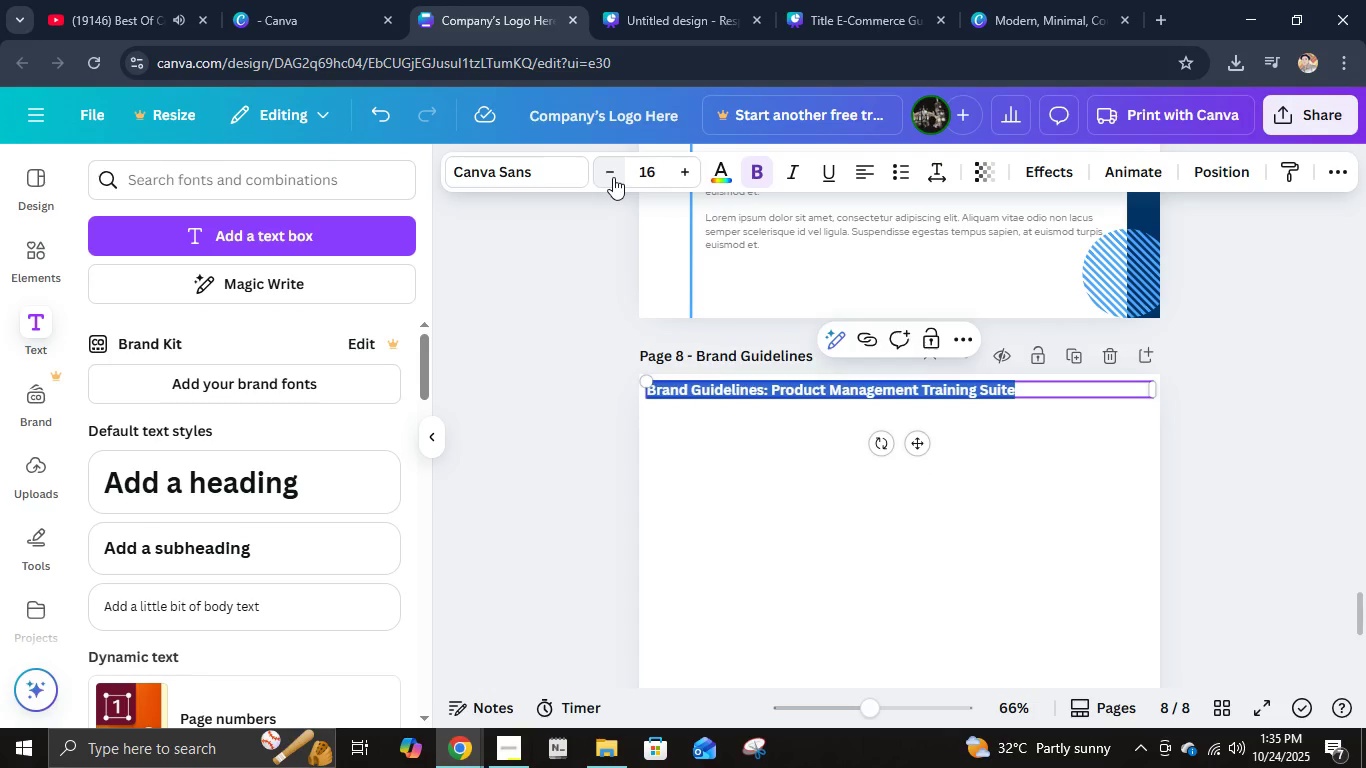 
triple_click([613, 177])
 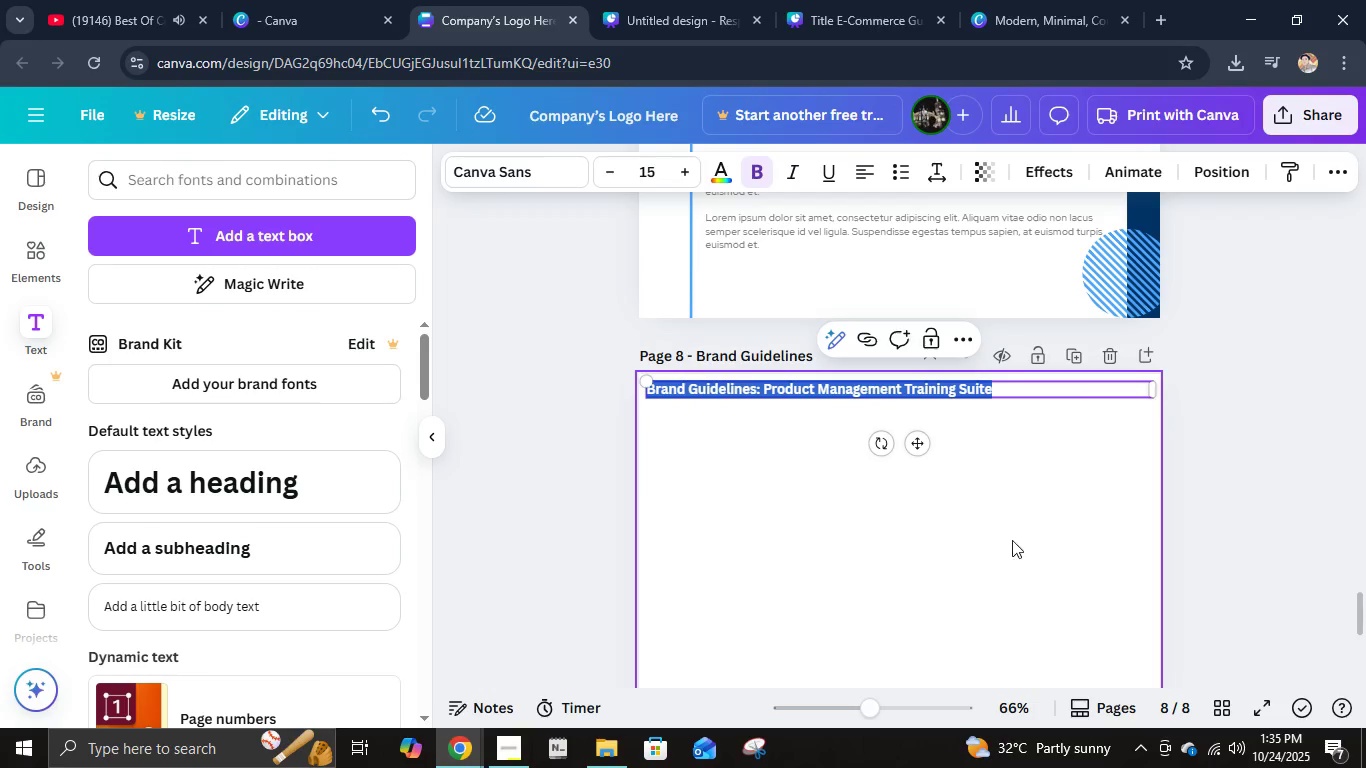 
scroll: coordinate [1049, 526], scroll_direction: down, amount: 1.0
 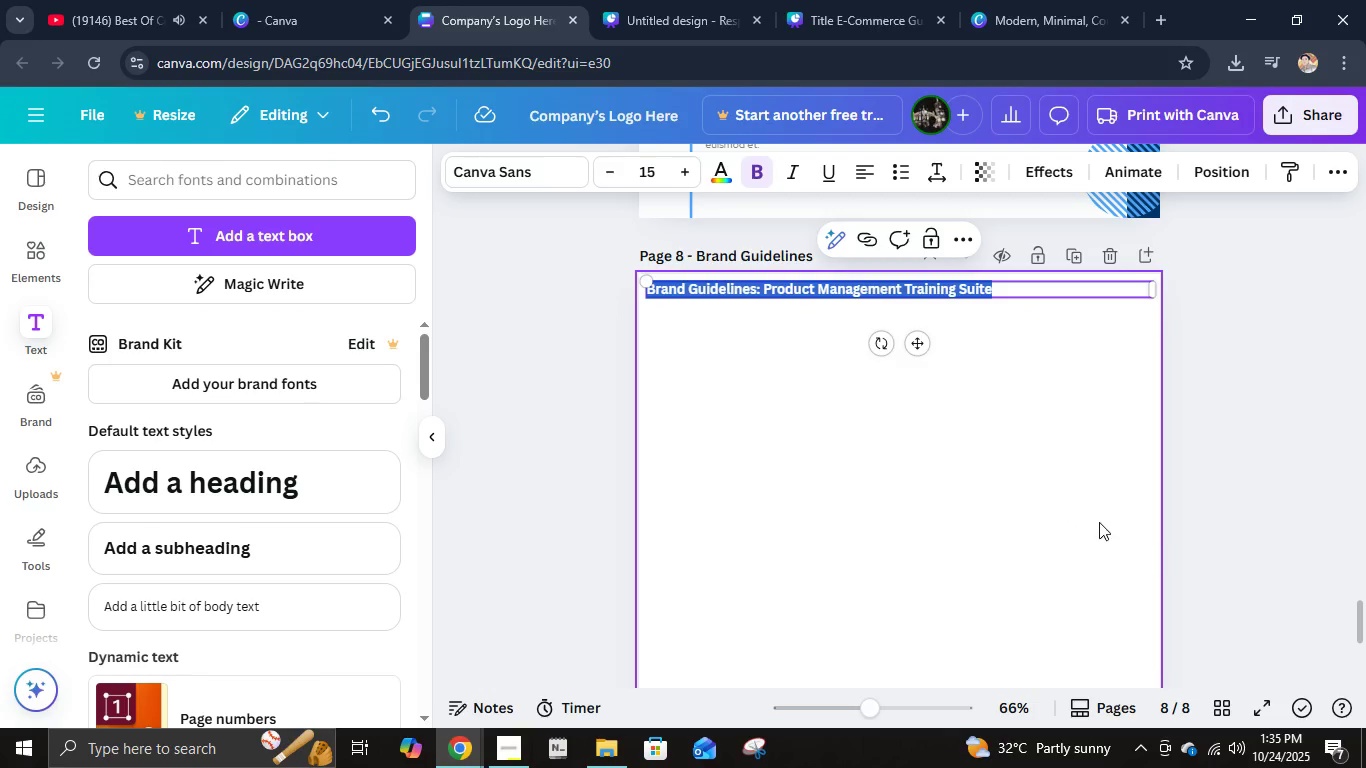 
hold_key(key=ShiftLeft, duration=1.08)
scroll: coordinate [1099, 522], scroll_direction: up, amount: 4.0
 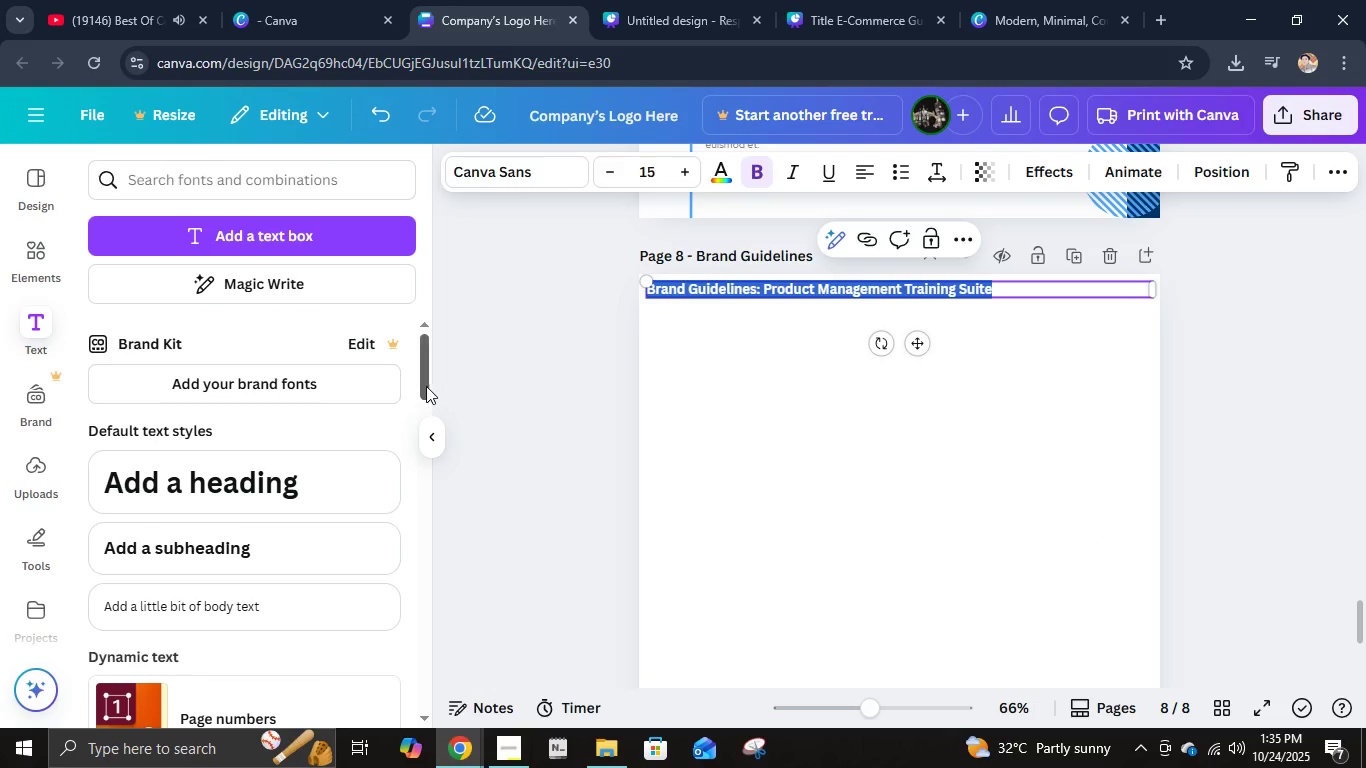 
left_click([427, 433])
 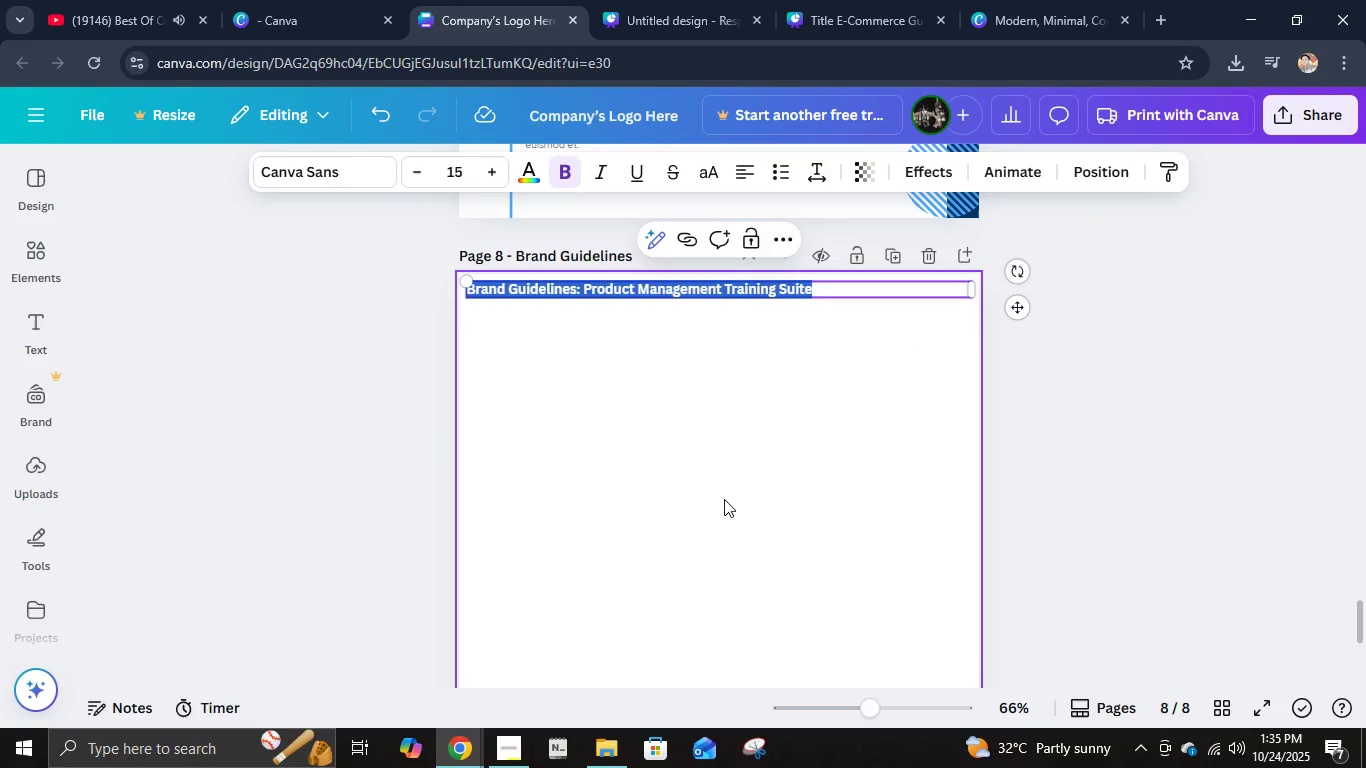 
hold_key(key=ControlLeft, duration=1.17)
scroll: coordinate [797, 449], scroll_direction: up, amount: 2.0
 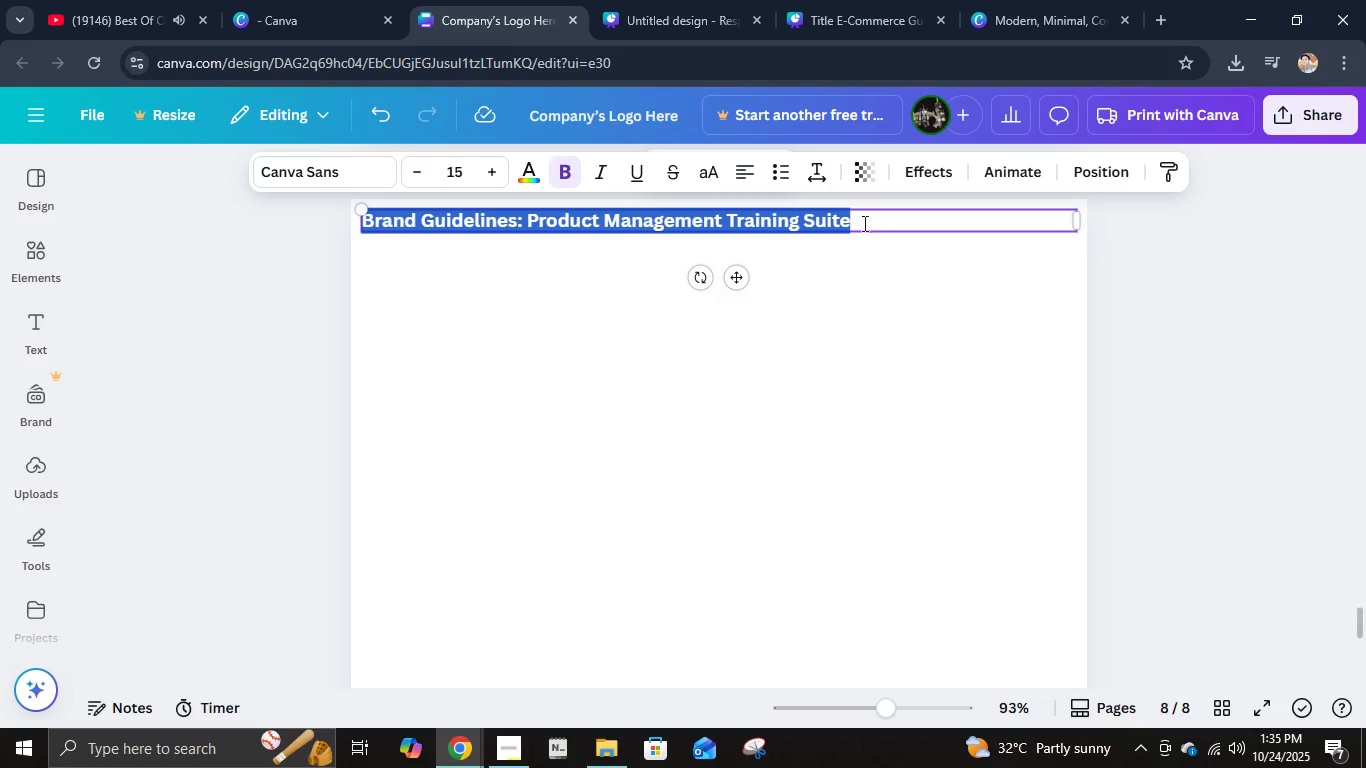 
left_click([880, 222])
 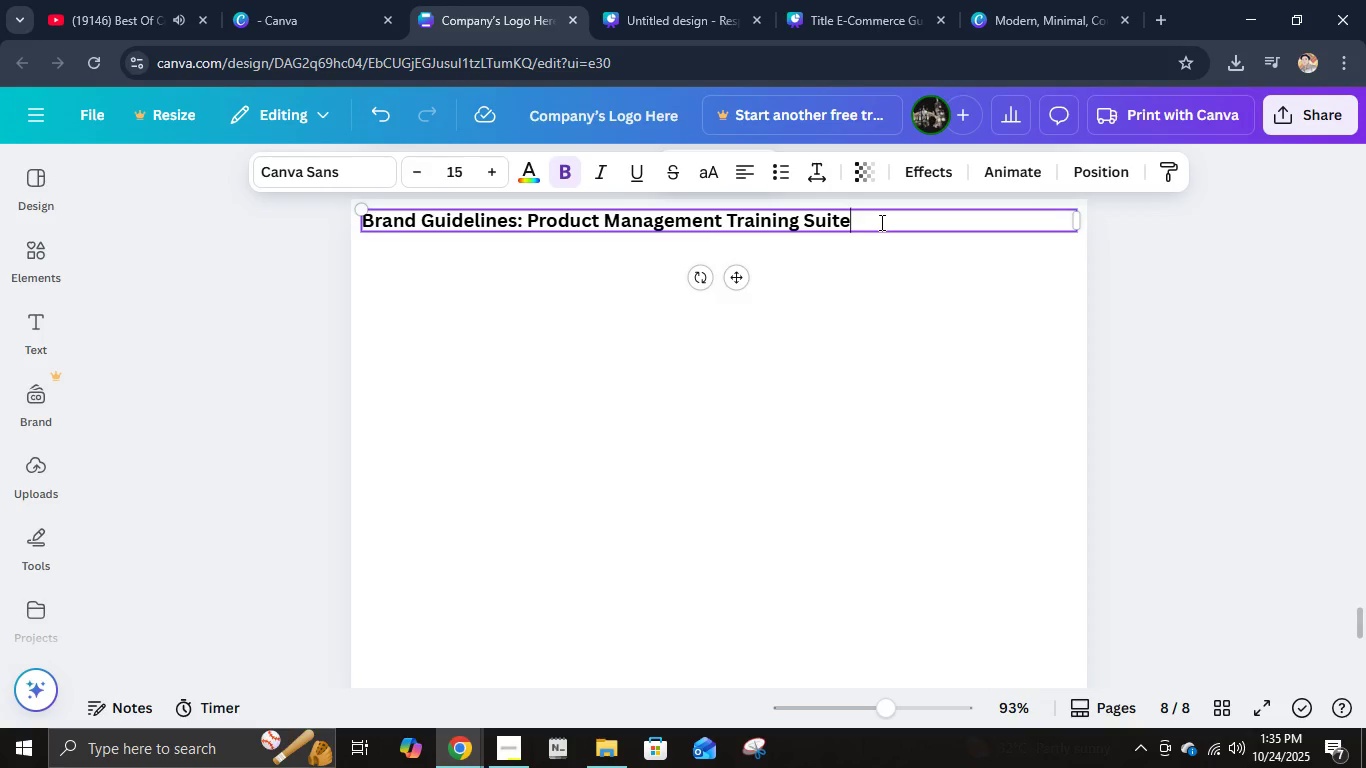 
key(Enter)
 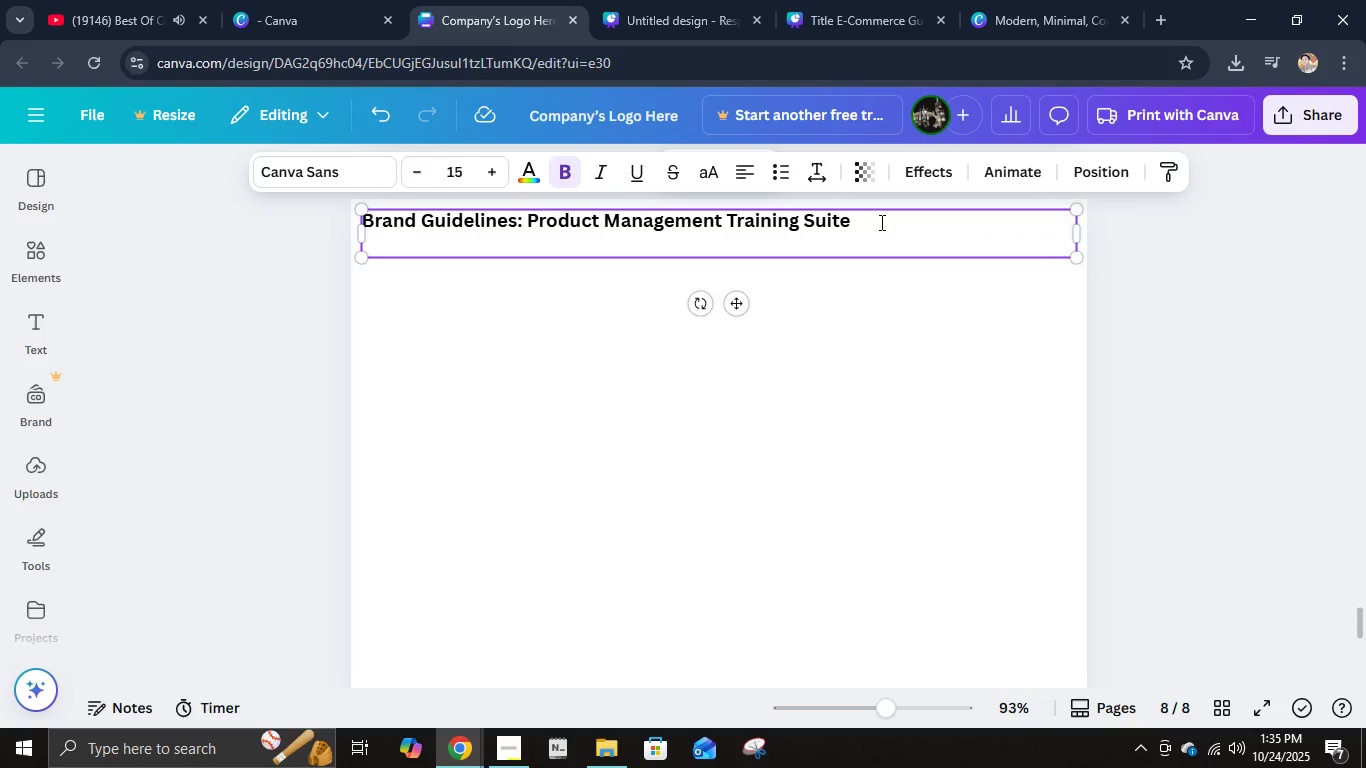 
key(Enter)
 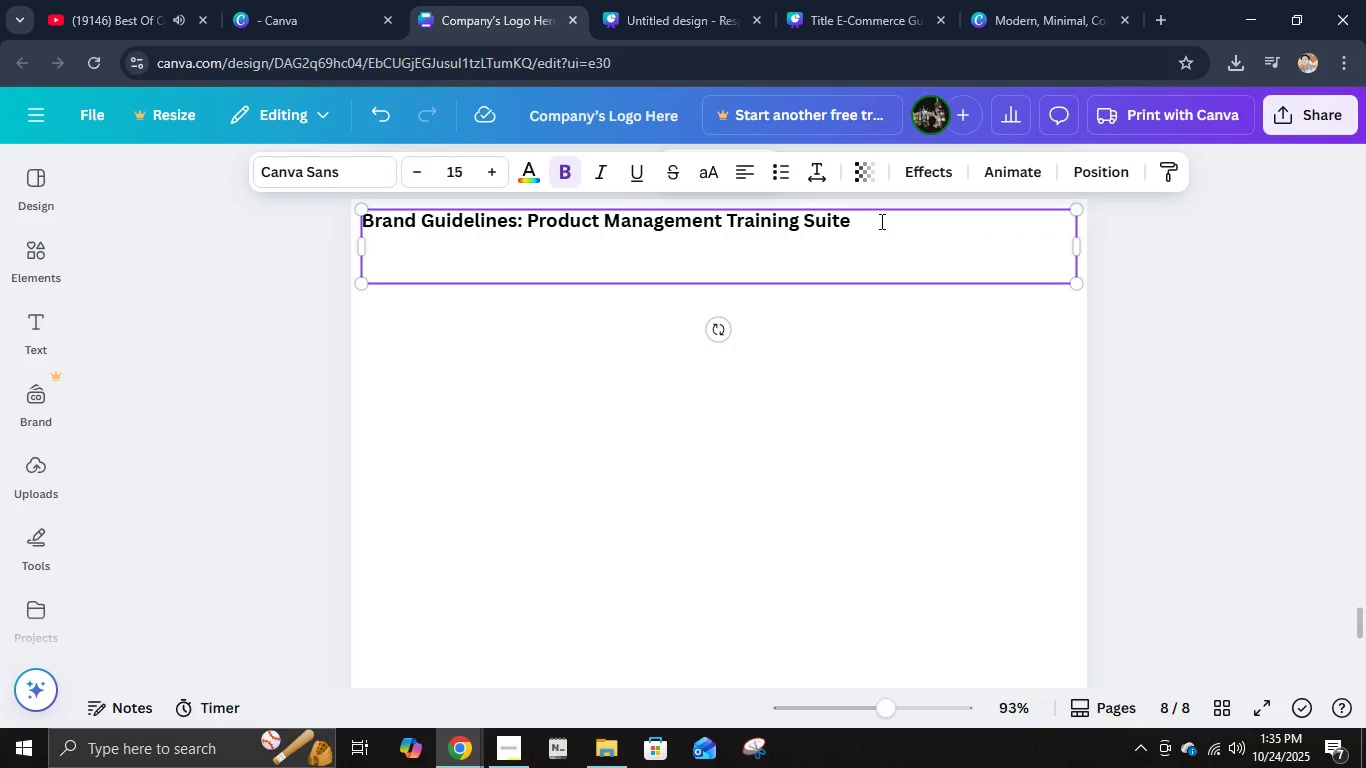 
type(Over)
key(Backspace)
key(Backspace)
key(Backspace)
key(Backspace)
key(Backspace)
 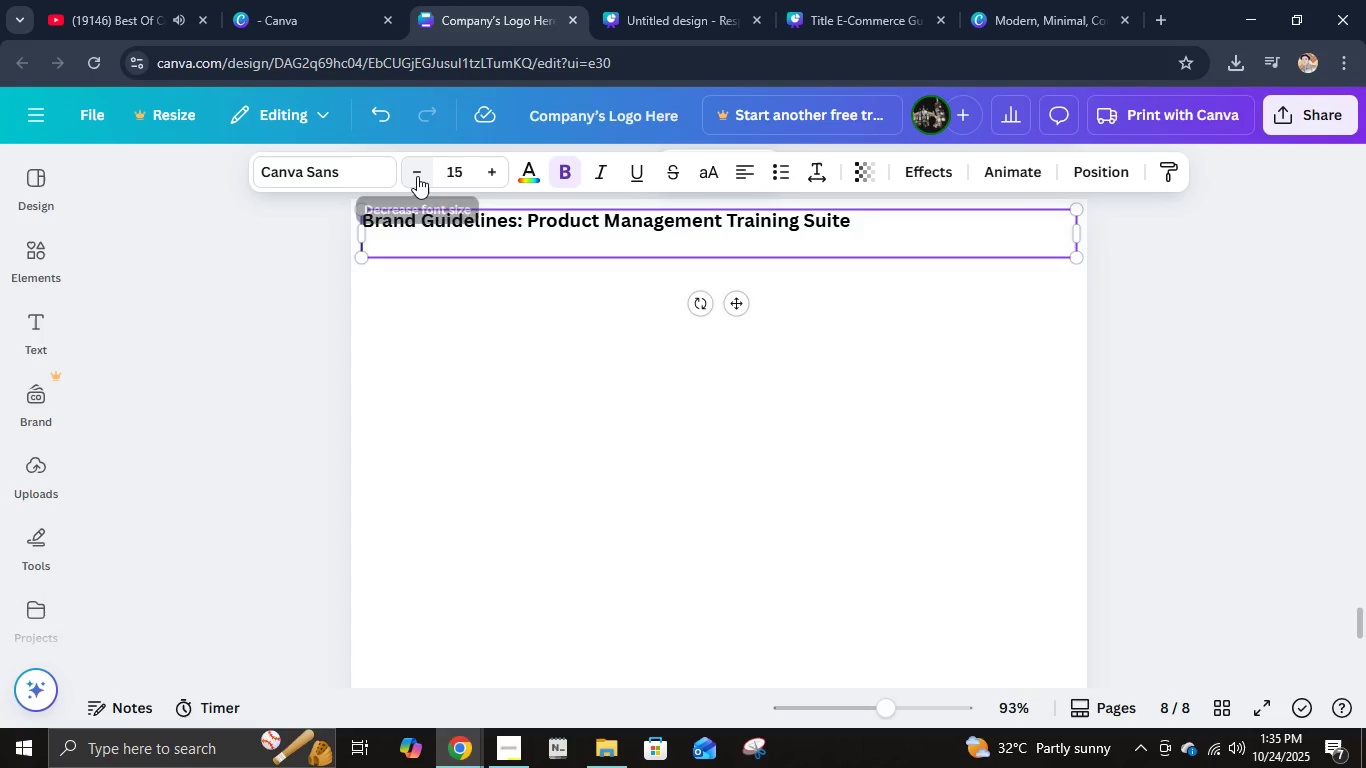 
double_click([417, 176])
 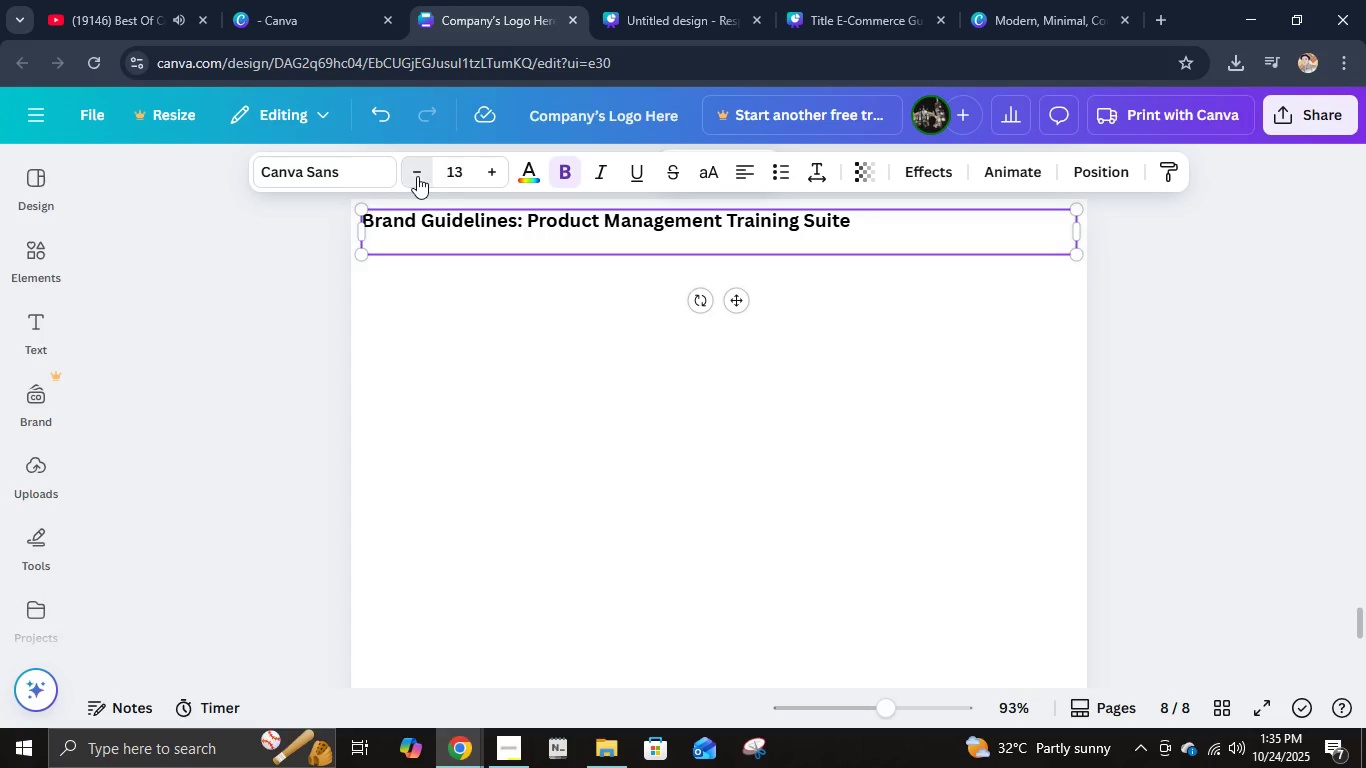 
triple_click([417, 176])
 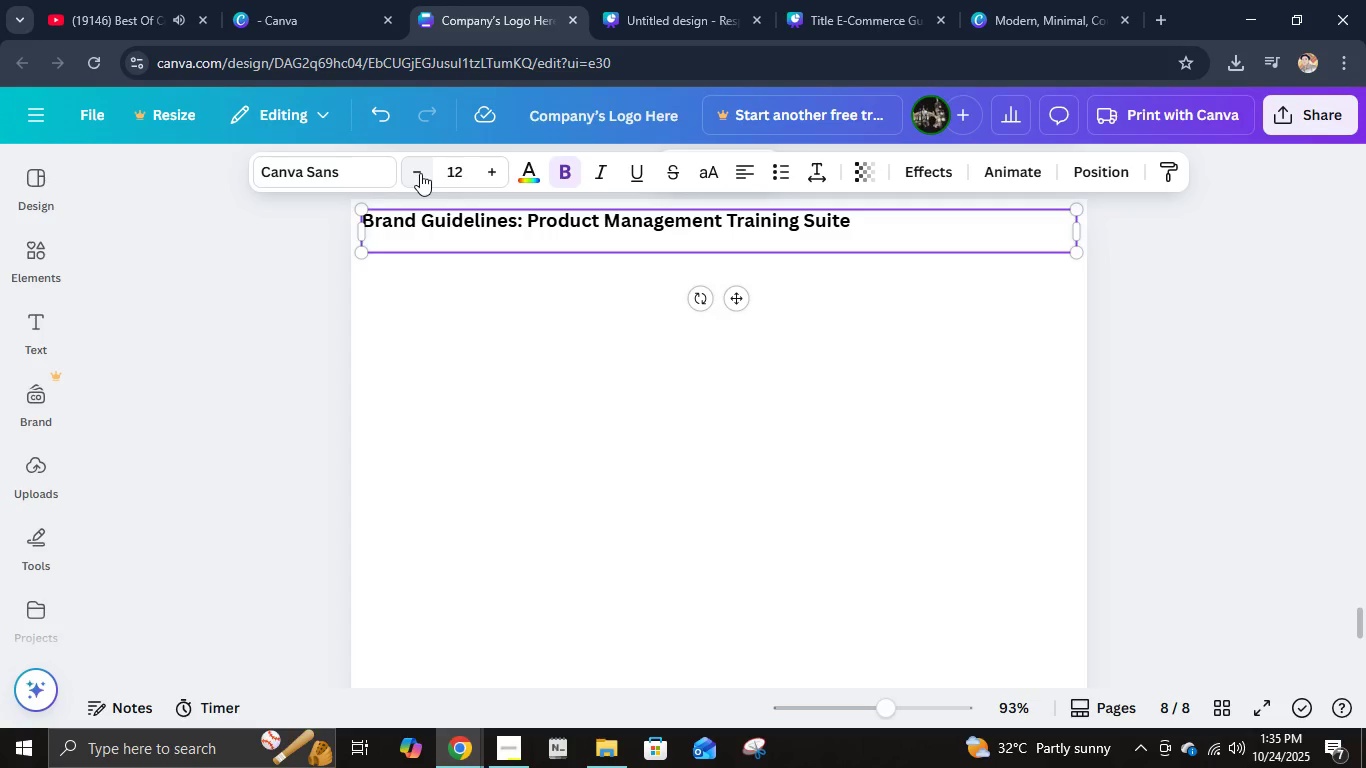 
left_click([420, 173])
 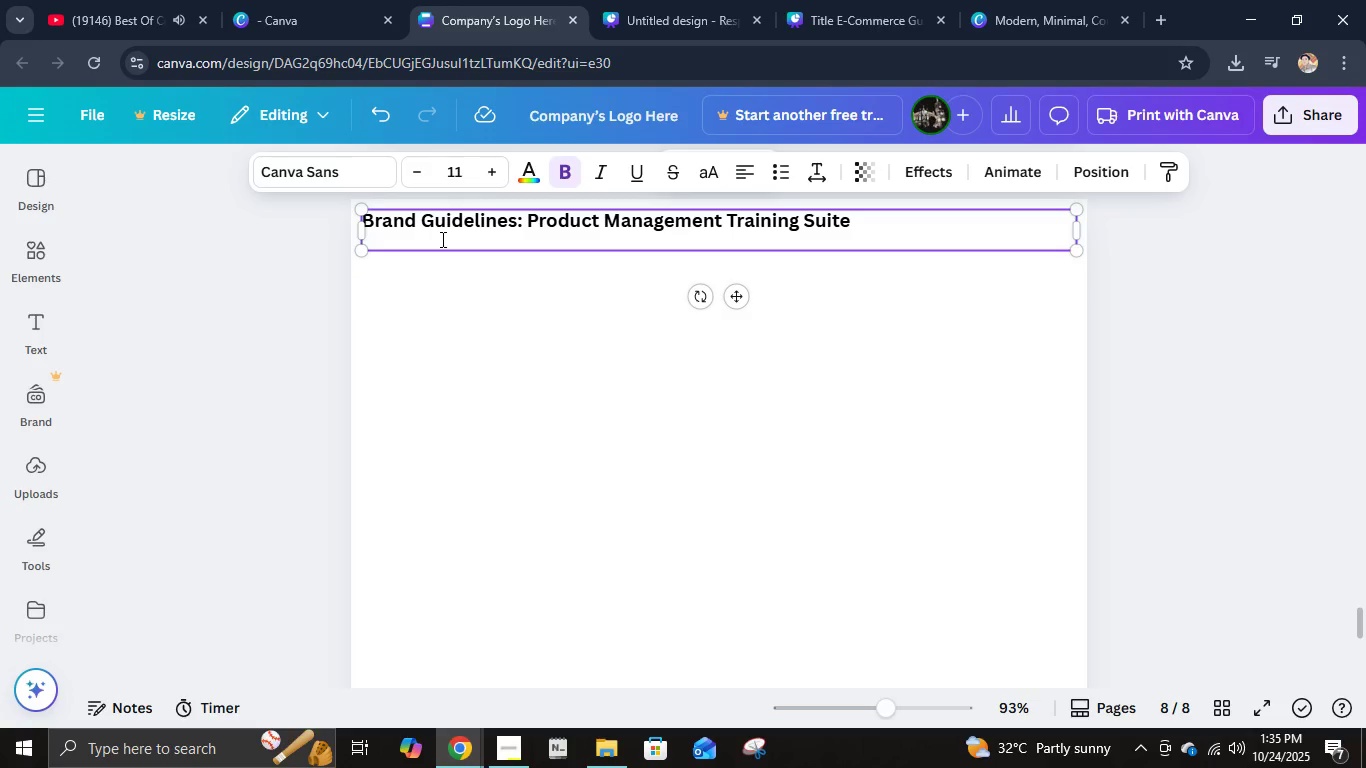 
key(Enter)
 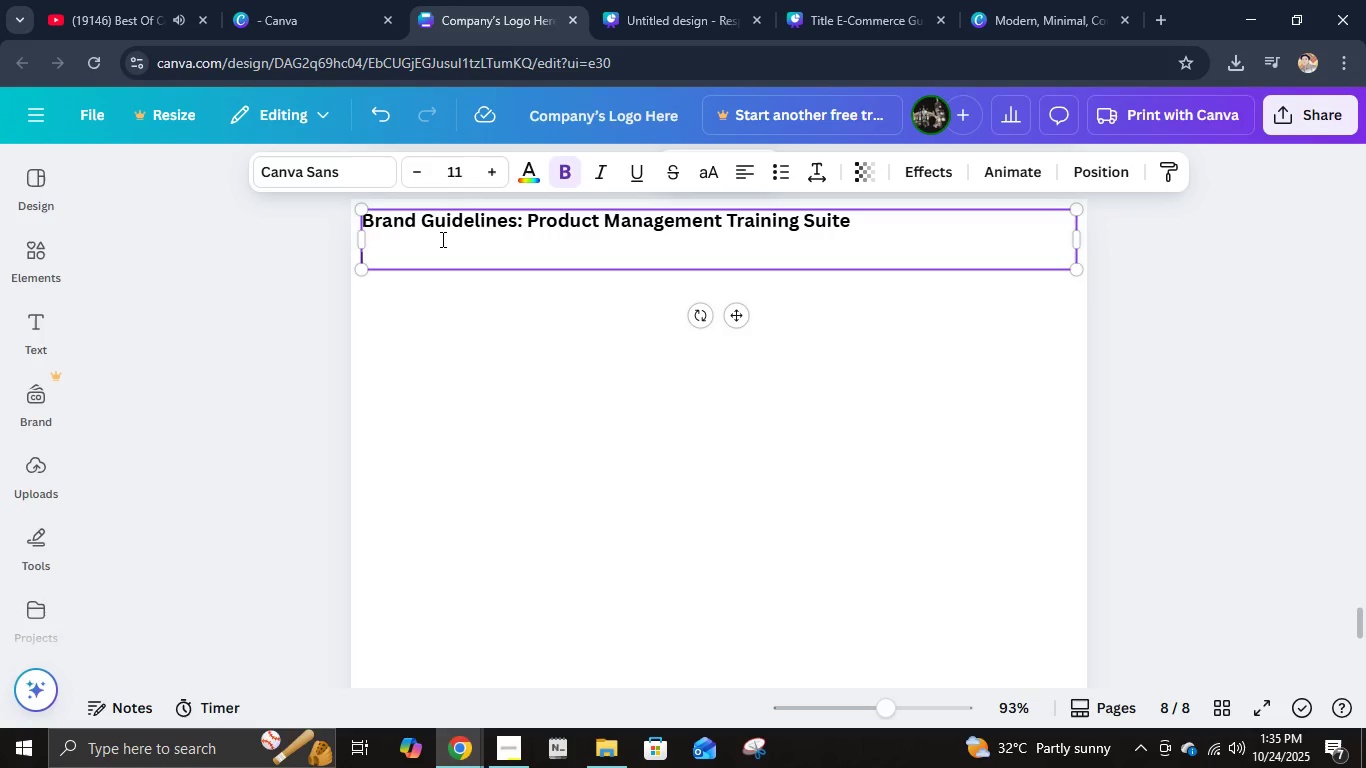 
type(Overview:)
 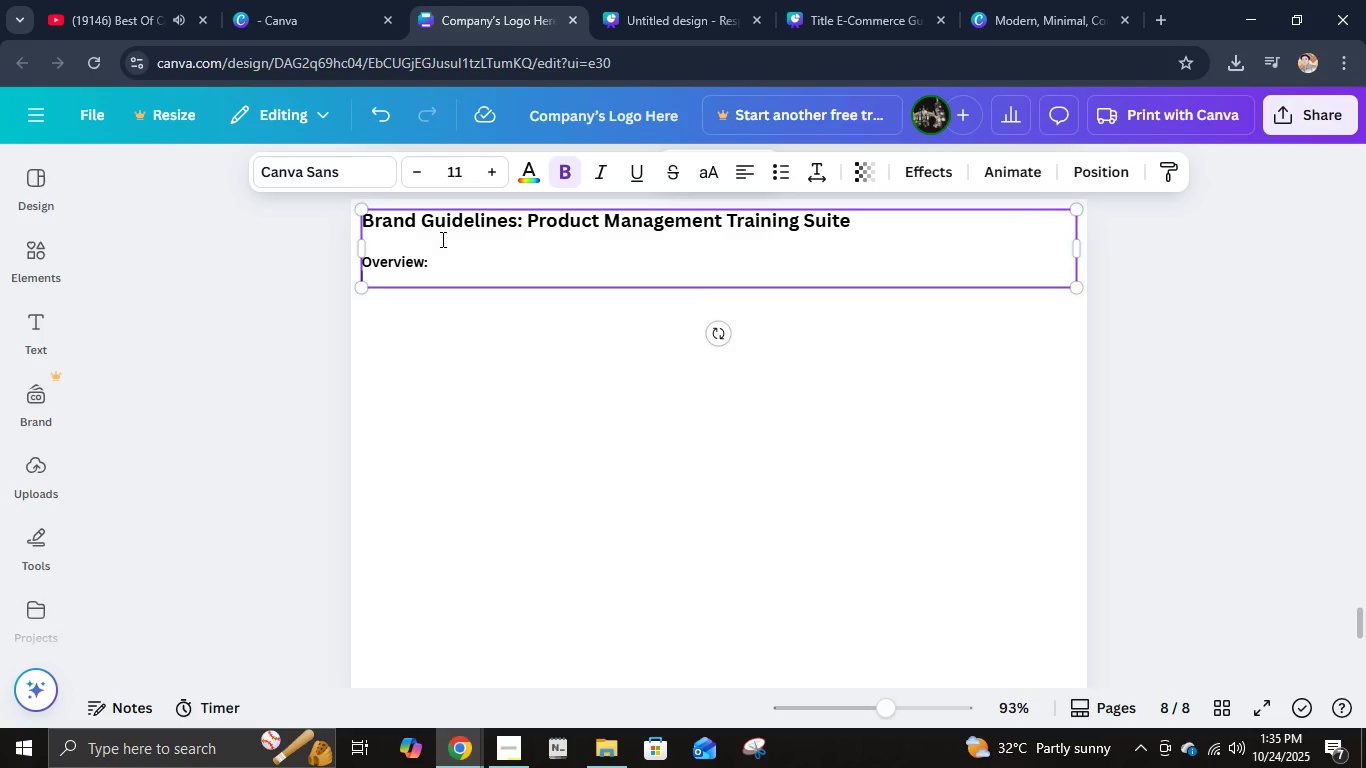 
 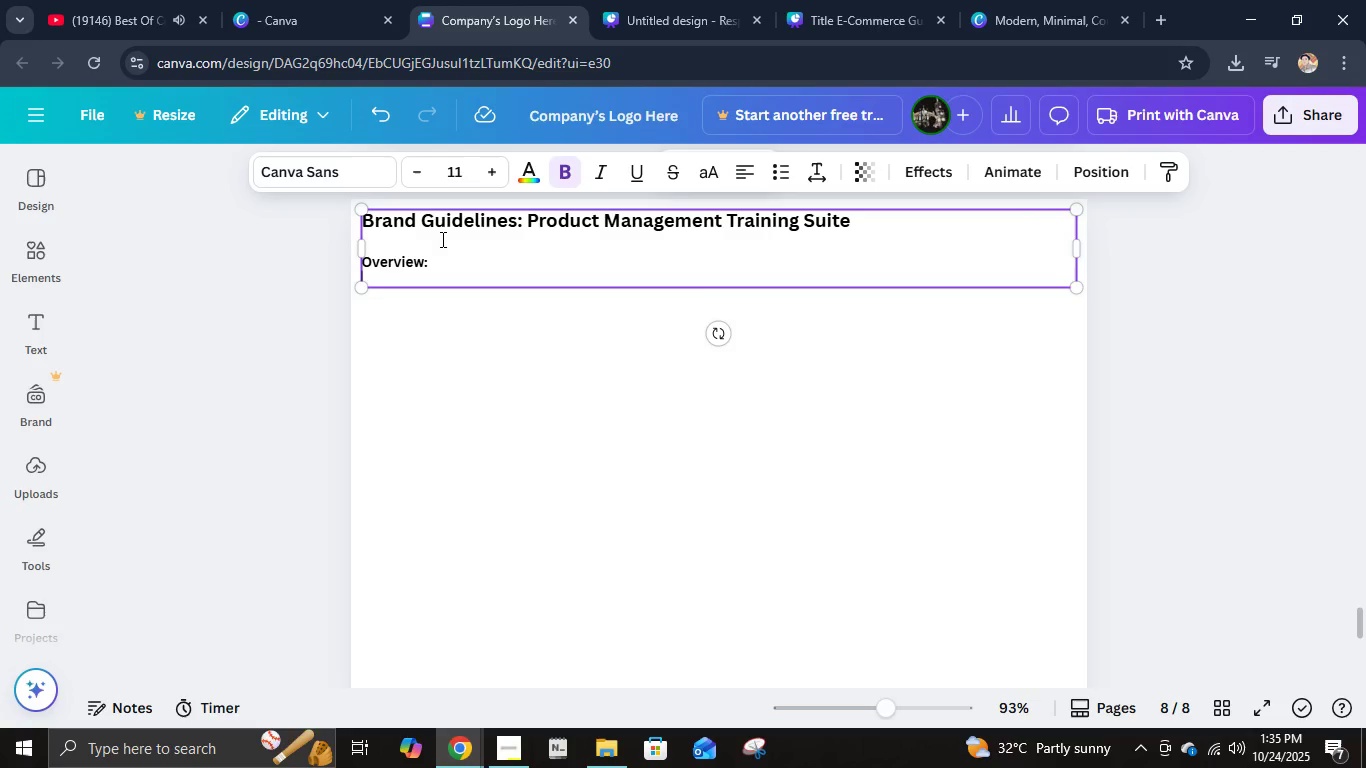 
key(Enter)
 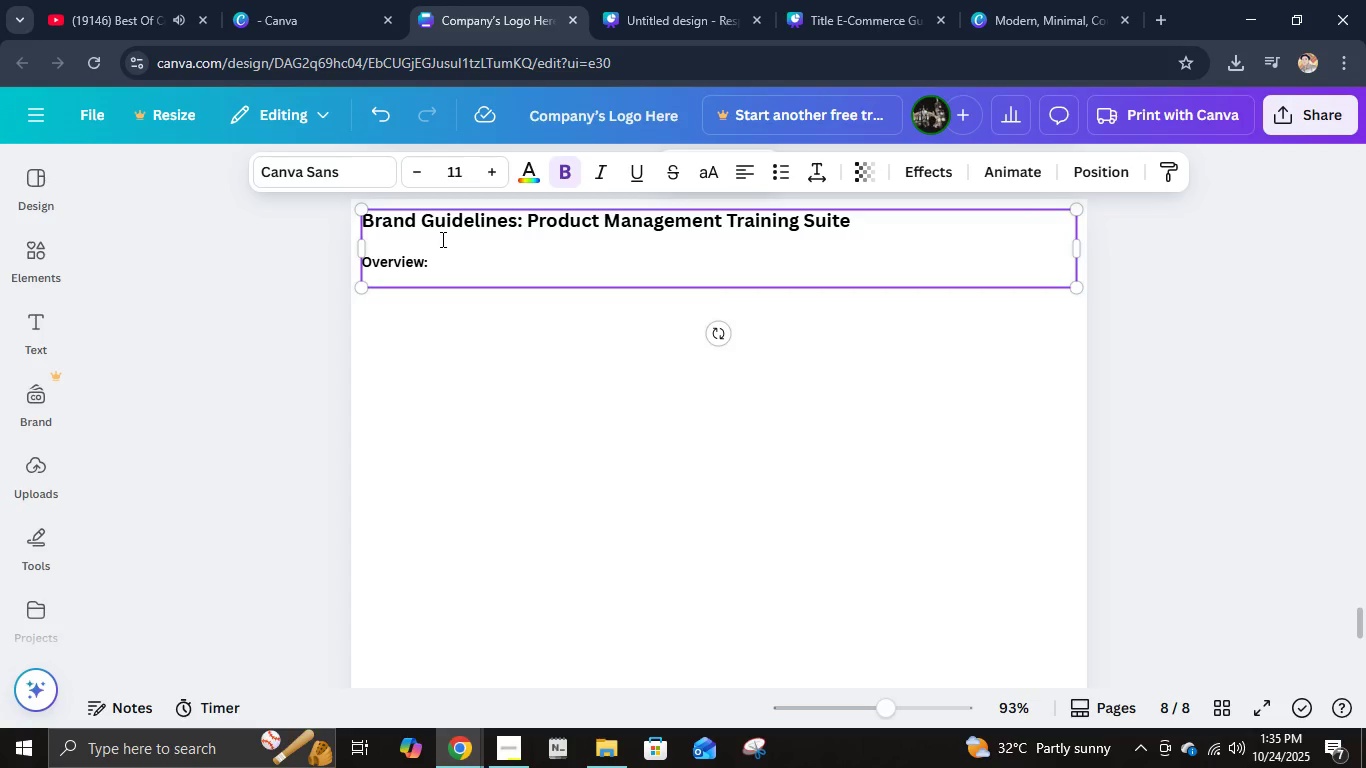 
key(Space)
 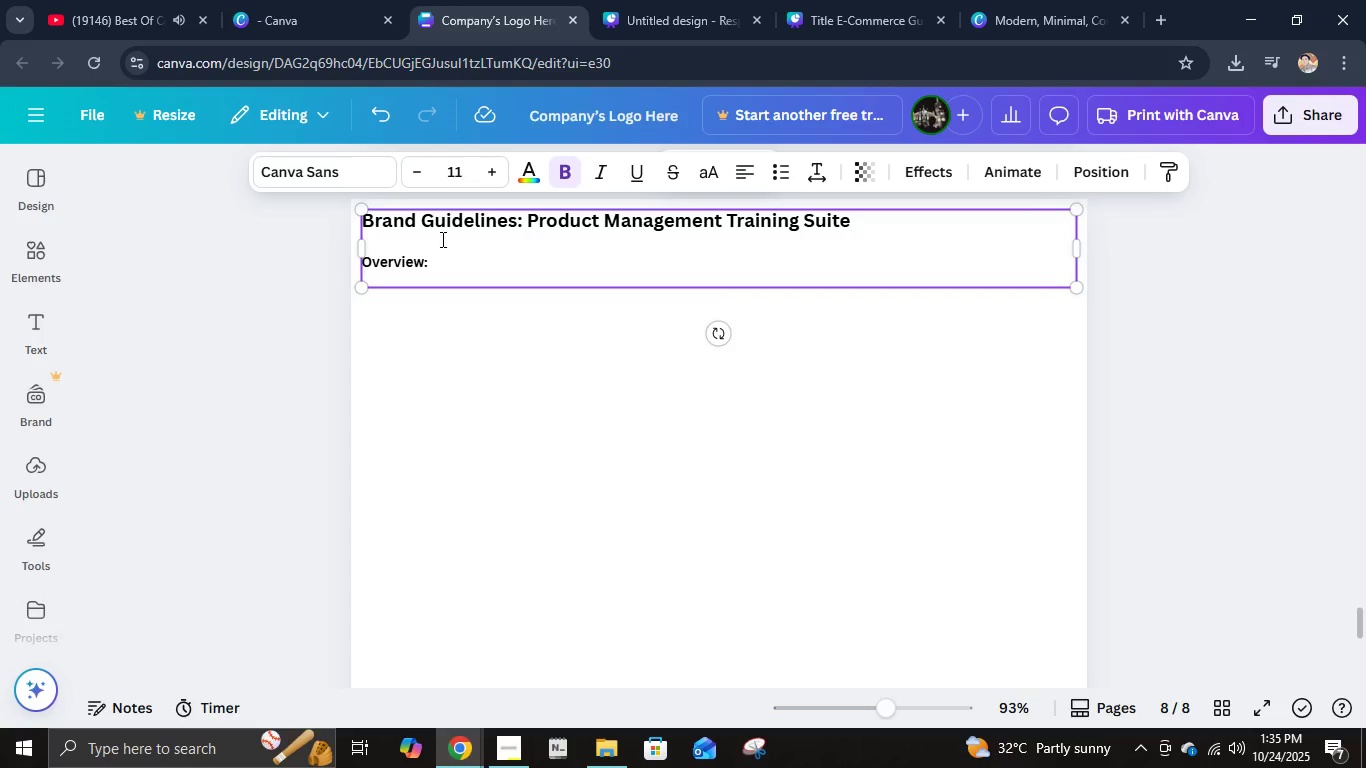 
key(Space)
 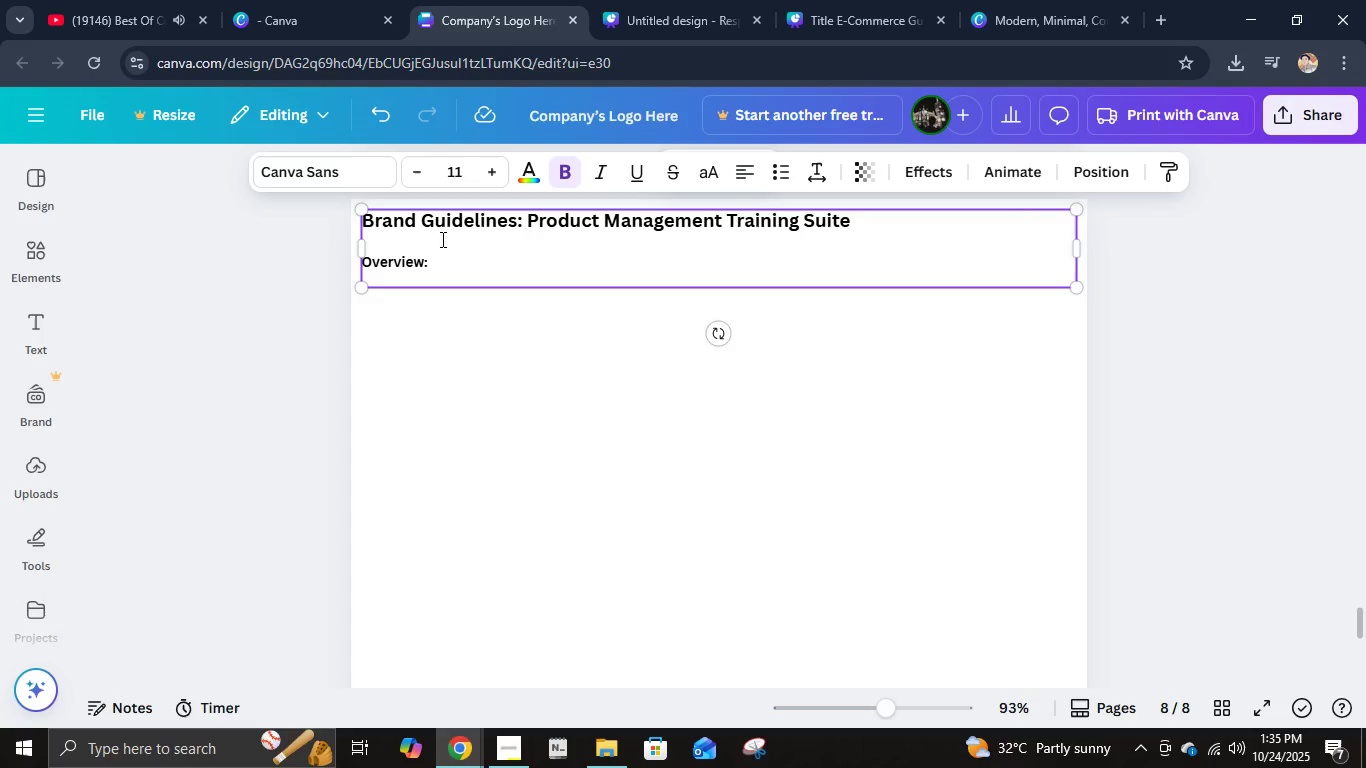 
key(Space)
 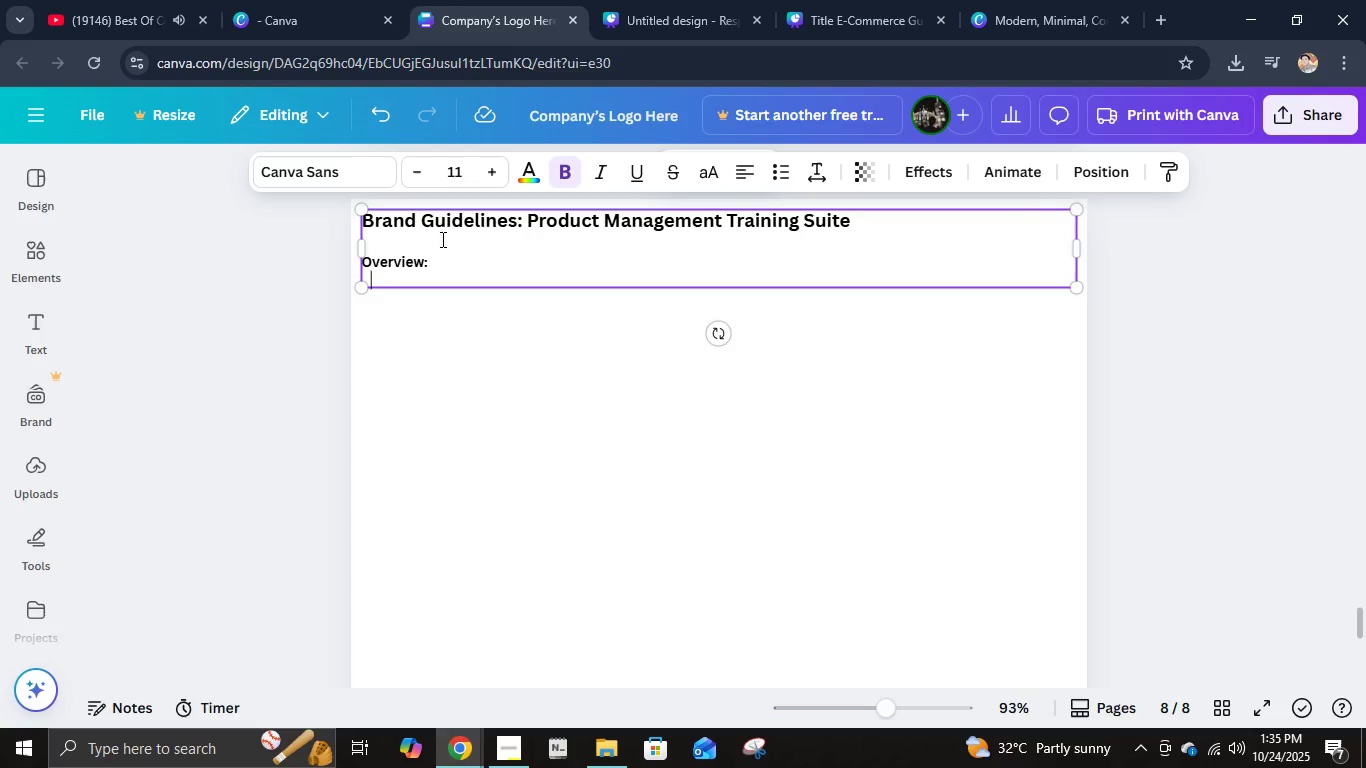 
key(Control+B)
 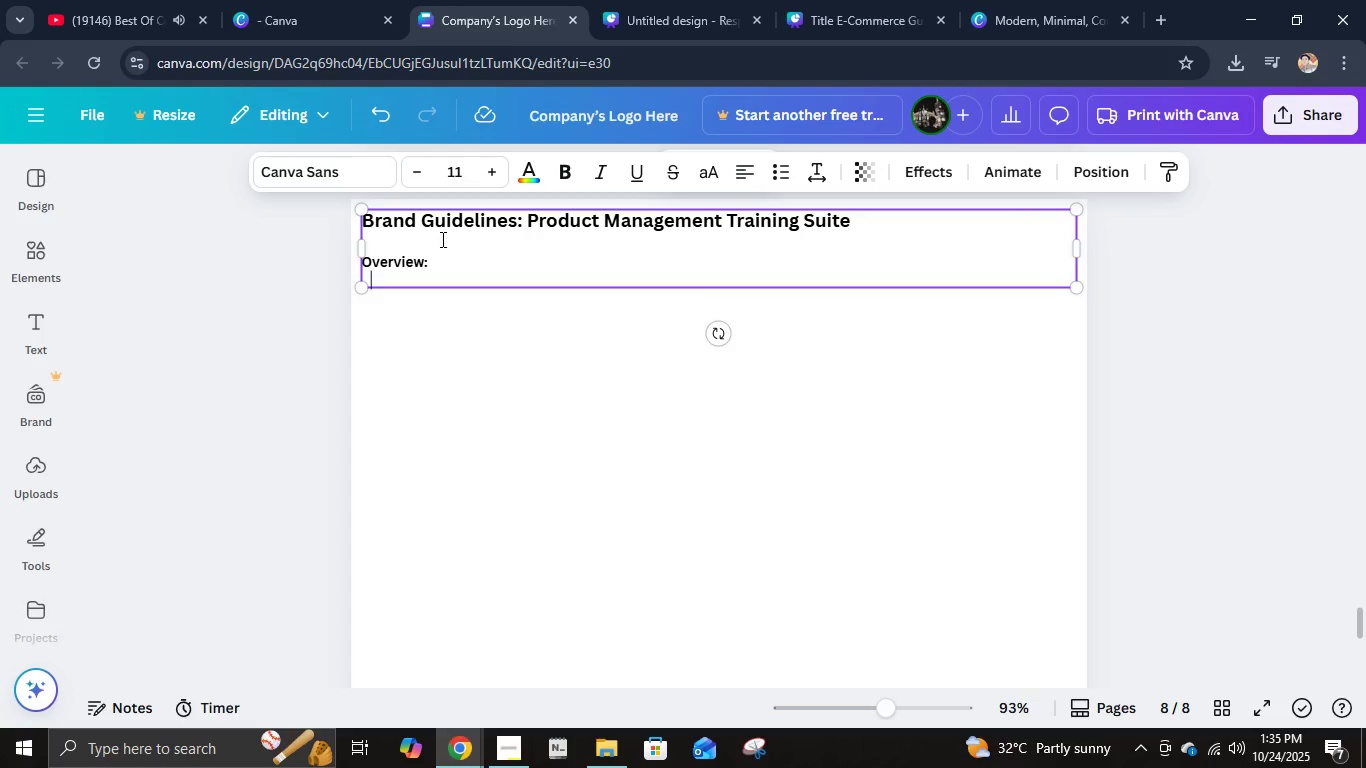 
type(This Brand Guidelinse )
key(Backspace)
key(Backspace)
key(Backspace)
type(es to)
key(Backspace)
key(Backspace)
type(document ensures visus)
key(Backspace)
type(al )
 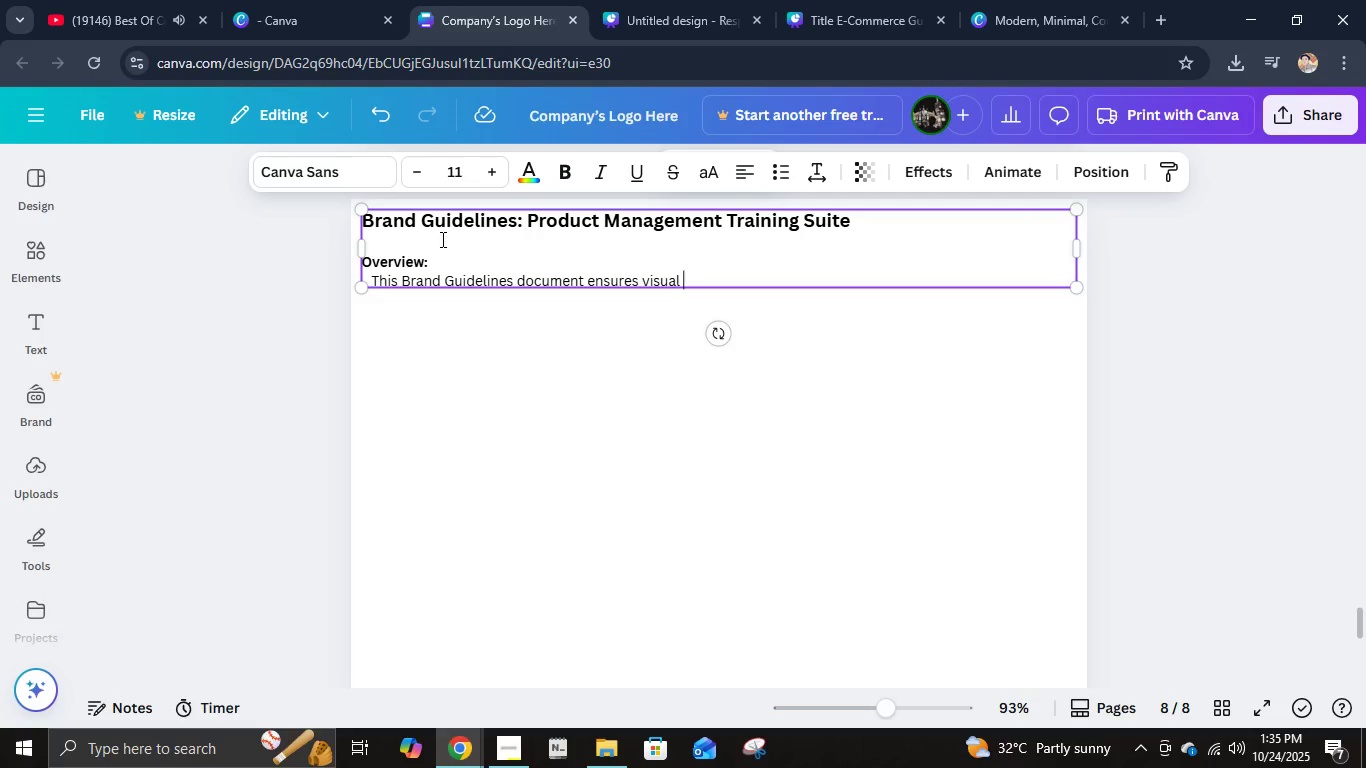 
wait(6.07)
 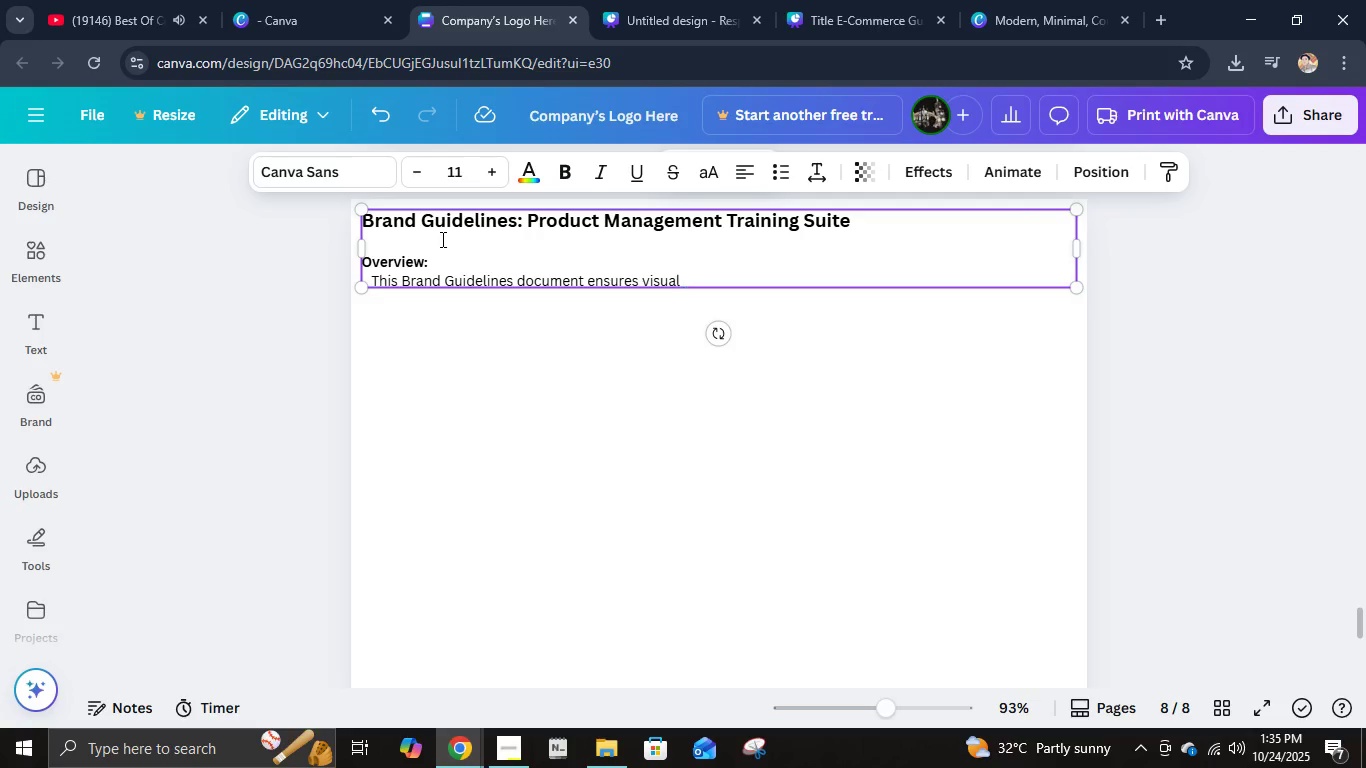 
type(consistency across)
 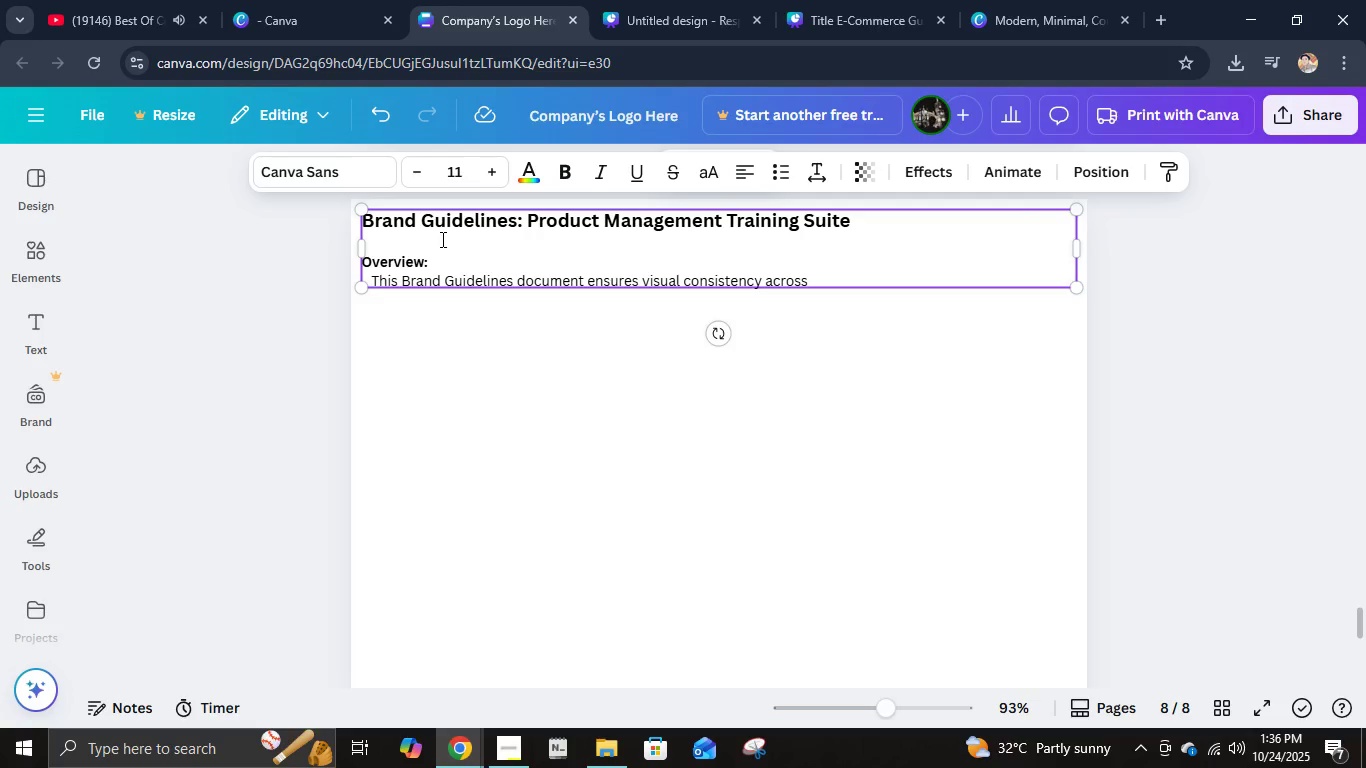 
wait(5.21)
 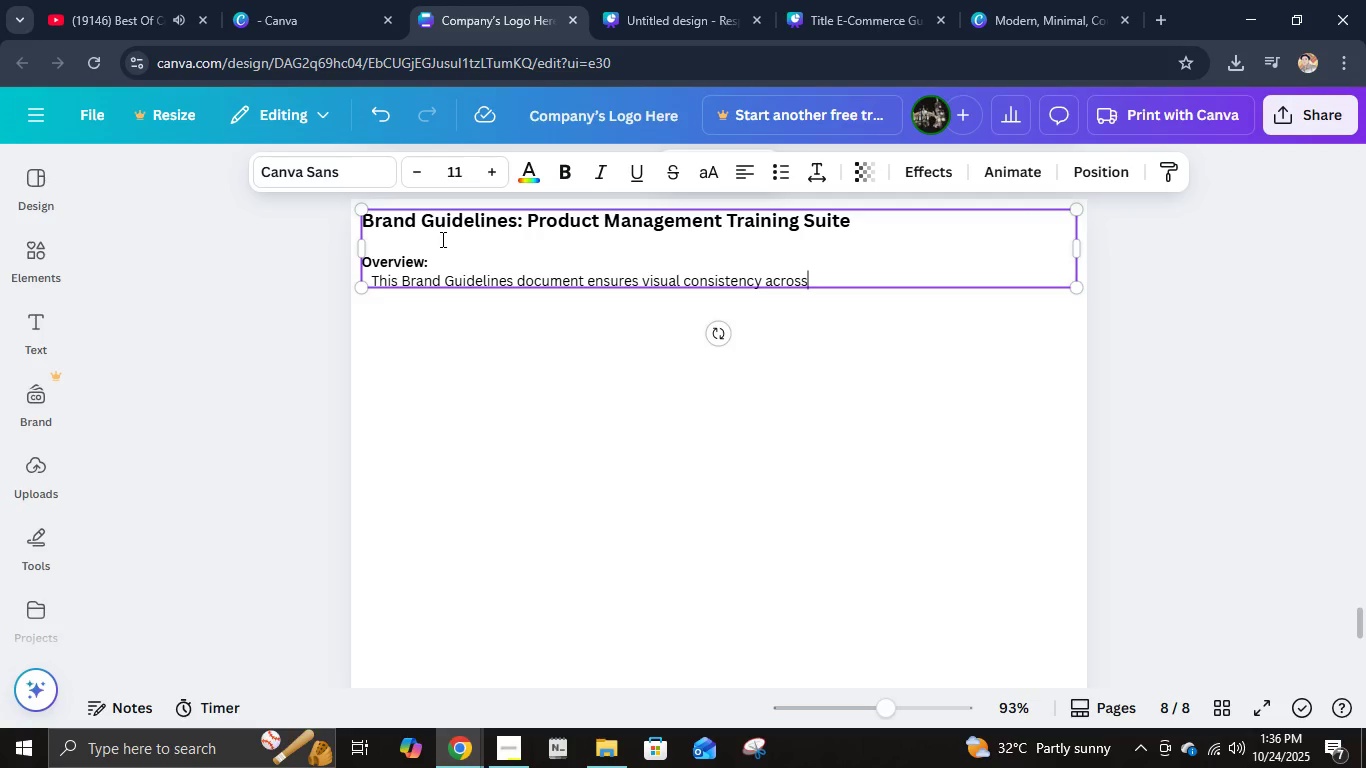 
type( all materials for the Product Management Traii)
key(Backspace)
type(ning Program of the online retail company. It defines the colors, typoga)
key(Backspace)
type(raphy, imagery, a)
key(Backspace)
type(iconography, and layout ruls to maintain brand integrity acor)
key(Backspace)
key(Backspace)
type(ross presentation tempol)
key(Backspace)
key(Backspace)
type(lates, f)
key(Backspace)
type(digitals)
 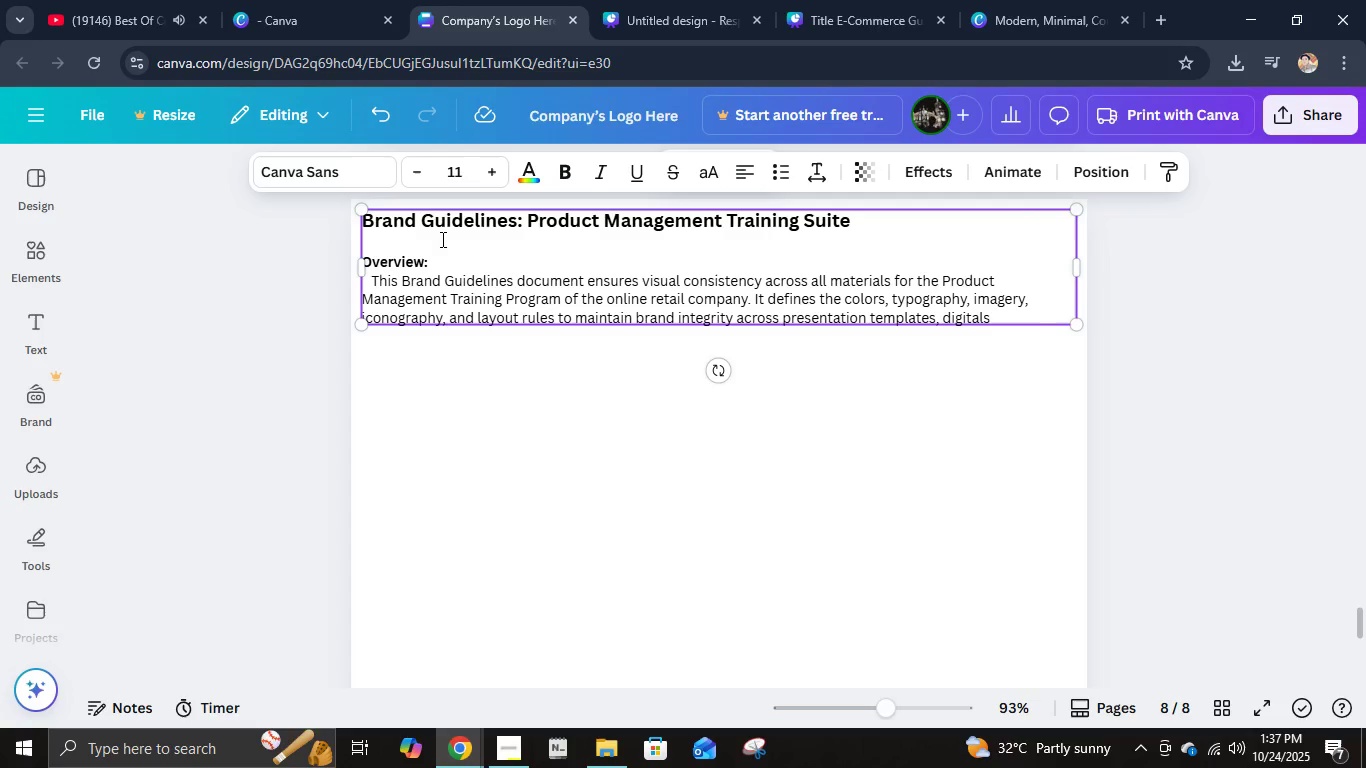 
wait(6.3)
 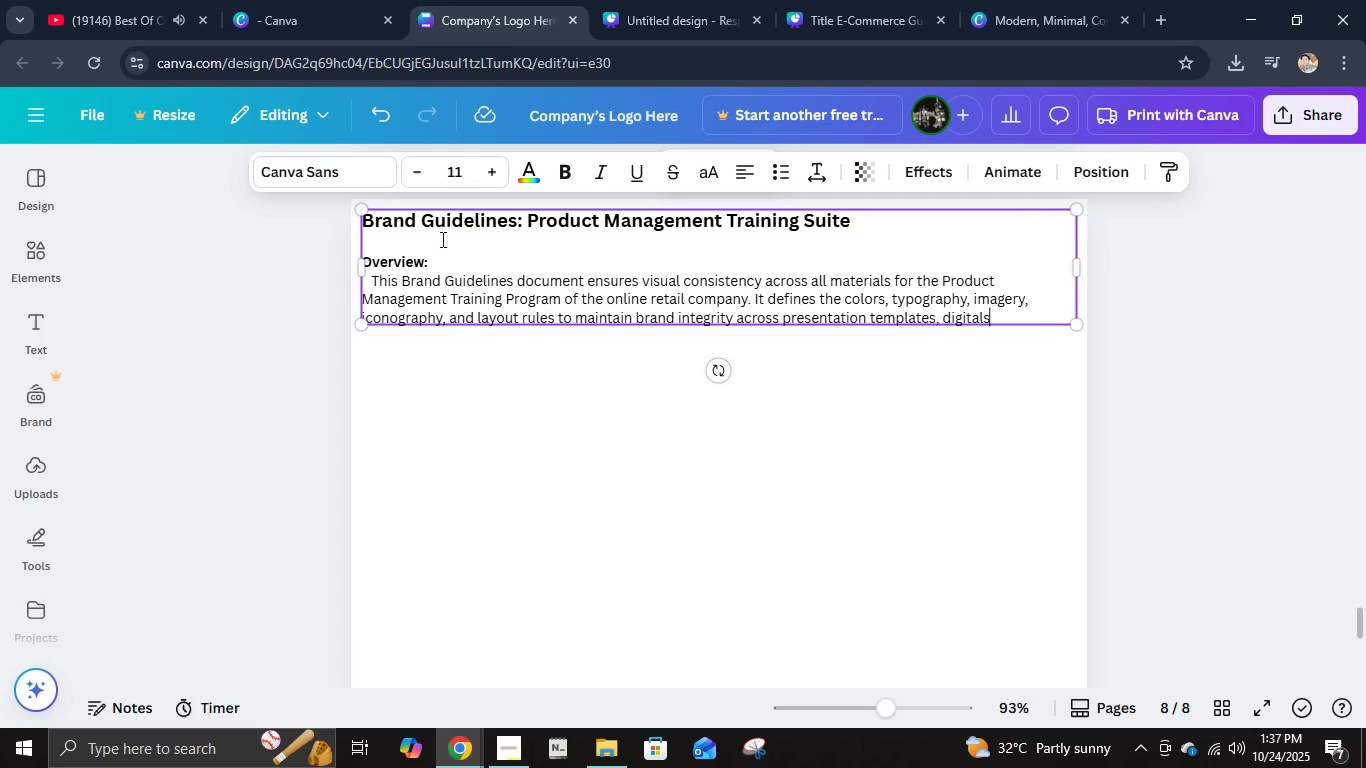 
type( handouts, workshop sheets, and vie)
key(Backspace)
type(sual asste)
key(Backspace)
key(Backspace)
type(ets.)
 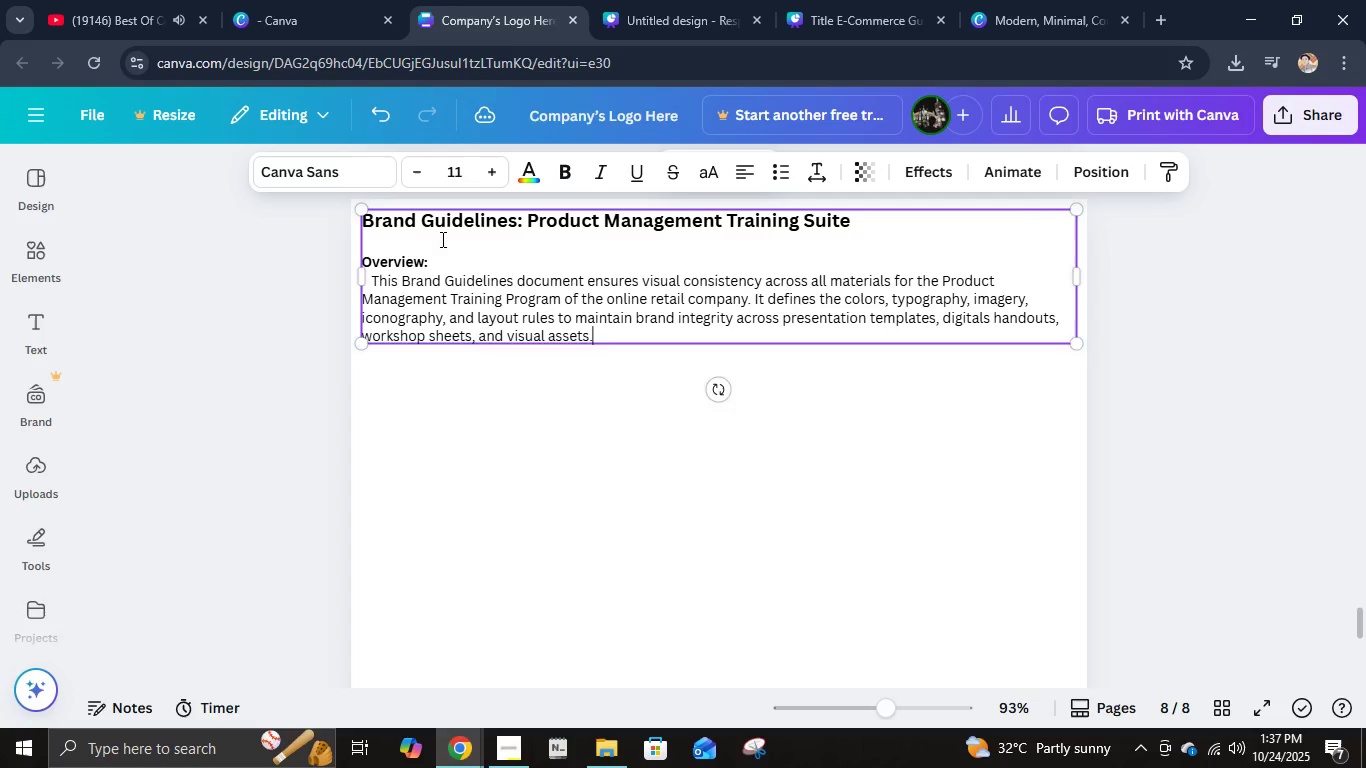 
key(Enter)
 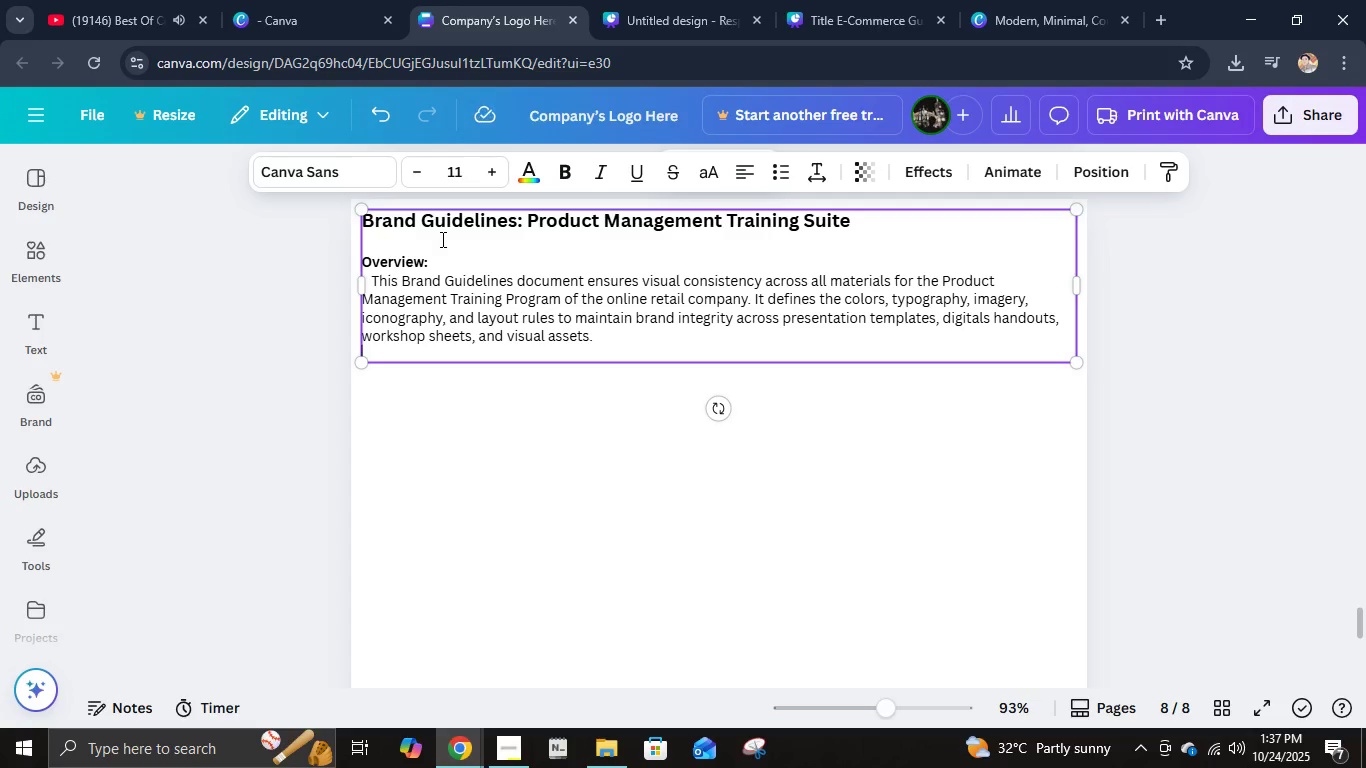 
key(Enter)
 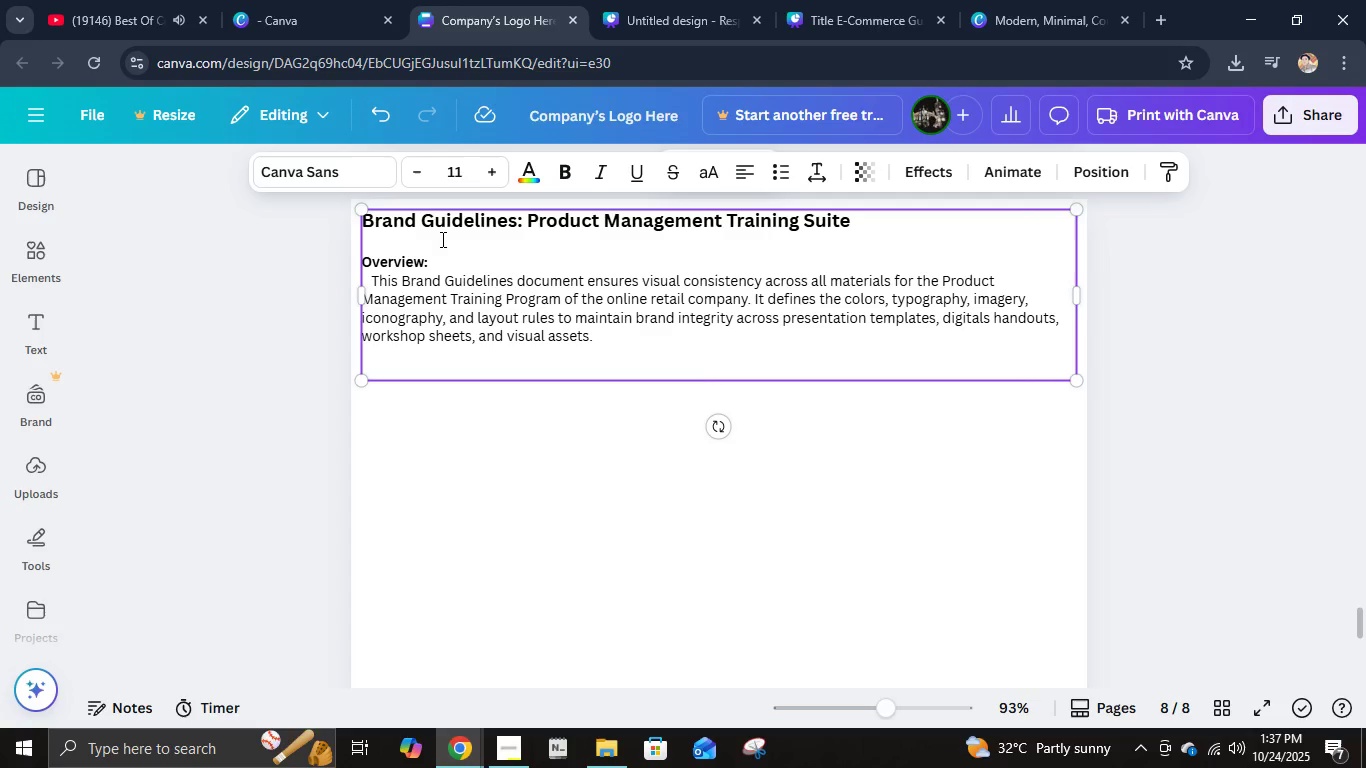 
key(Control+B)
 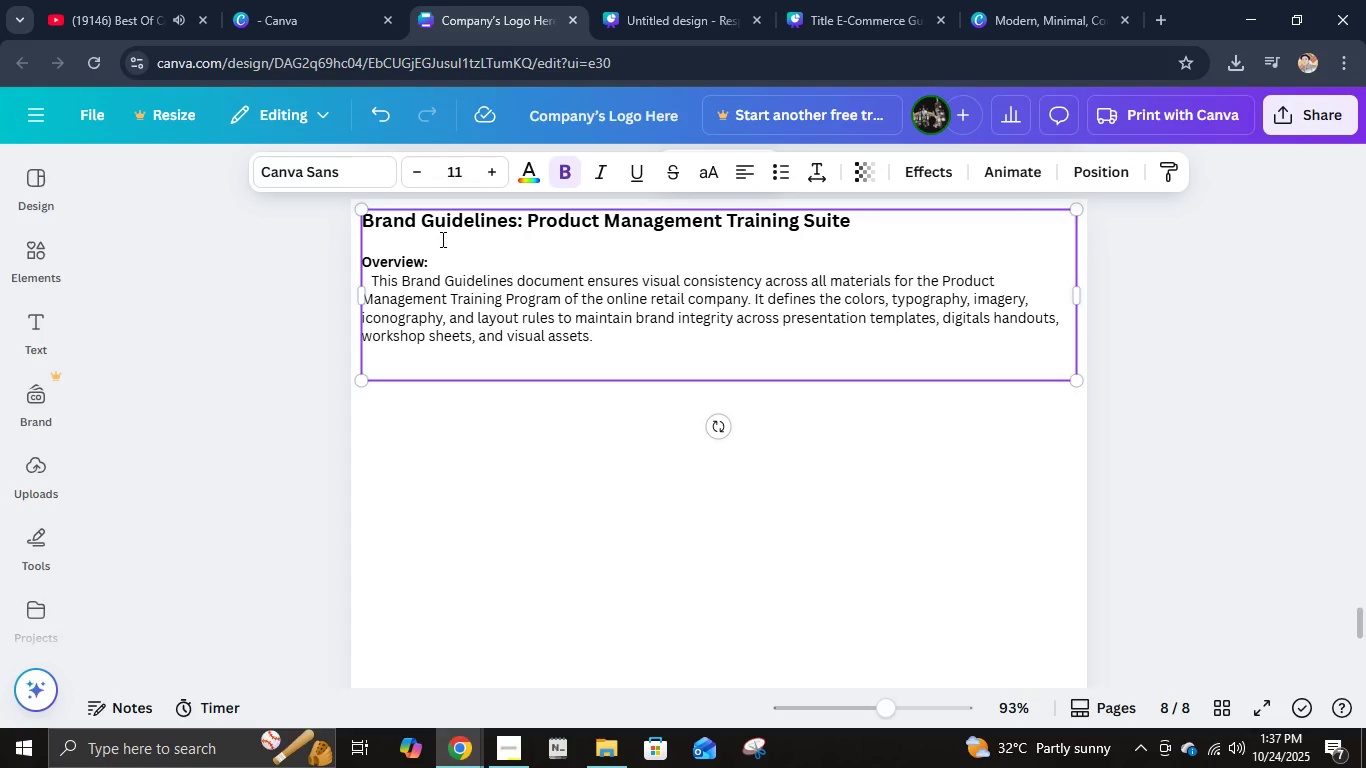 
type(Brand Purpose:)
 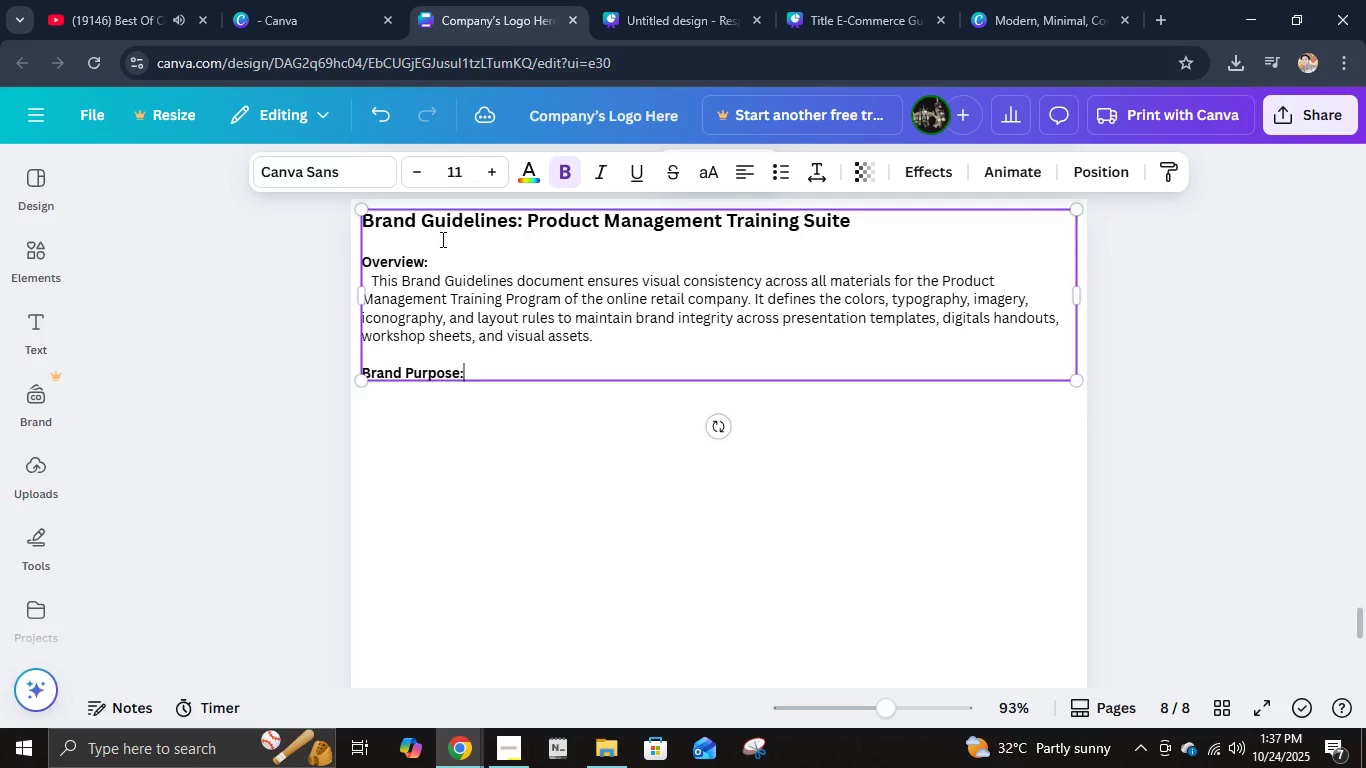 
key(Enter)
 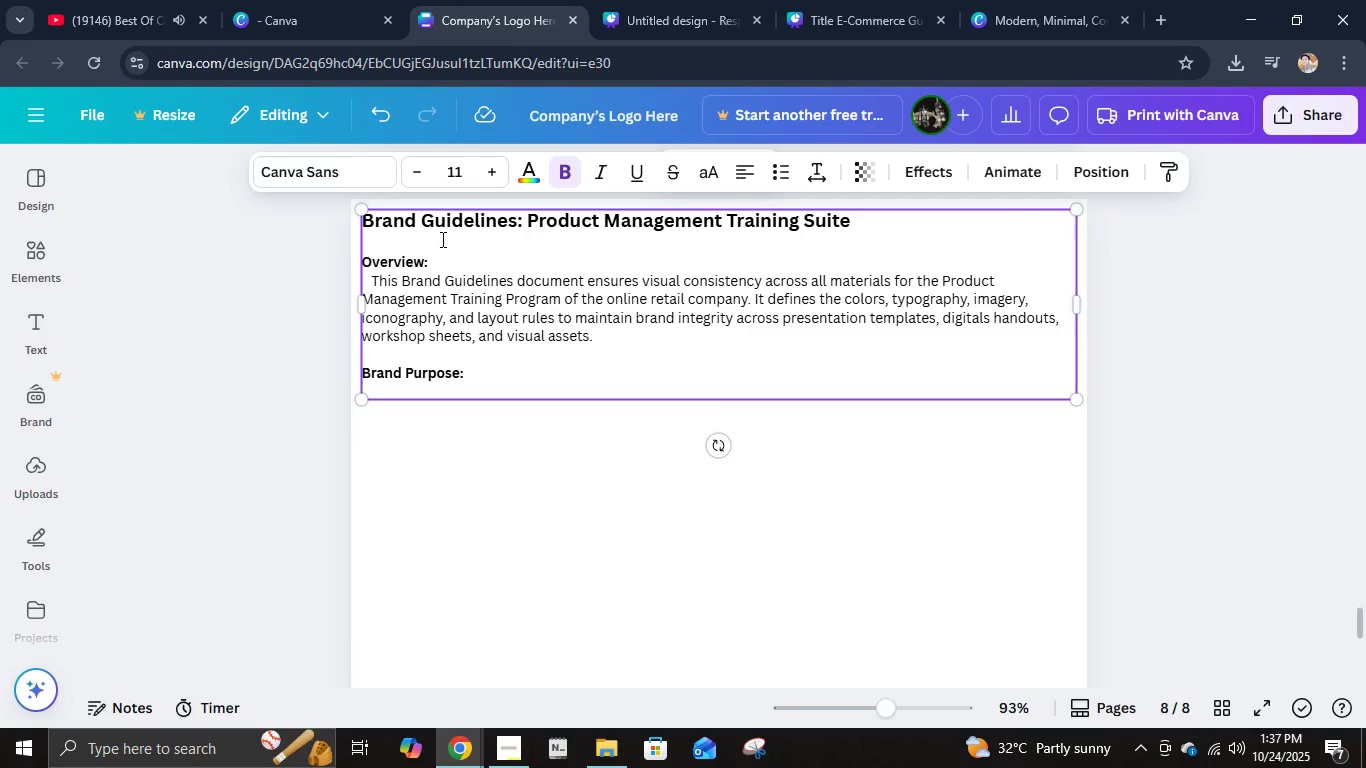 
key(Space)
 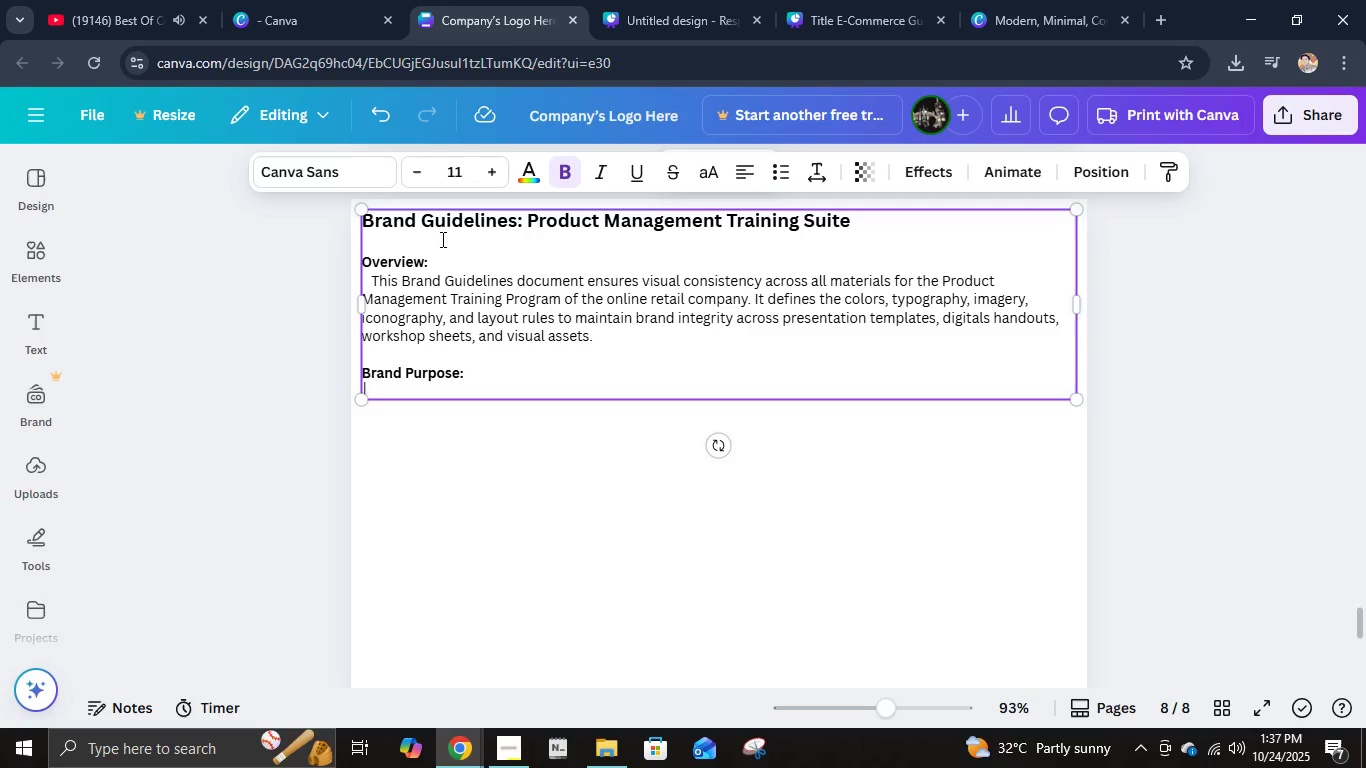 
key(Space)
 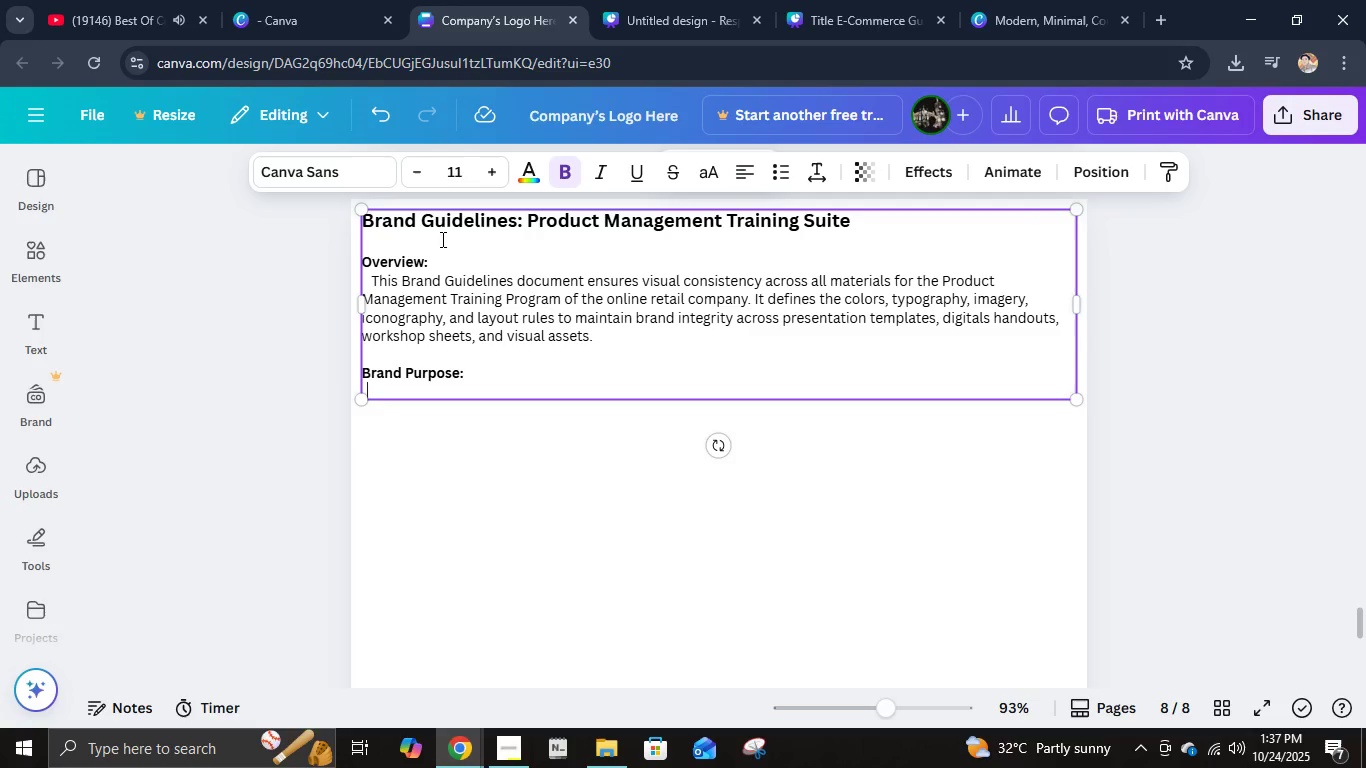 
key(Space)
 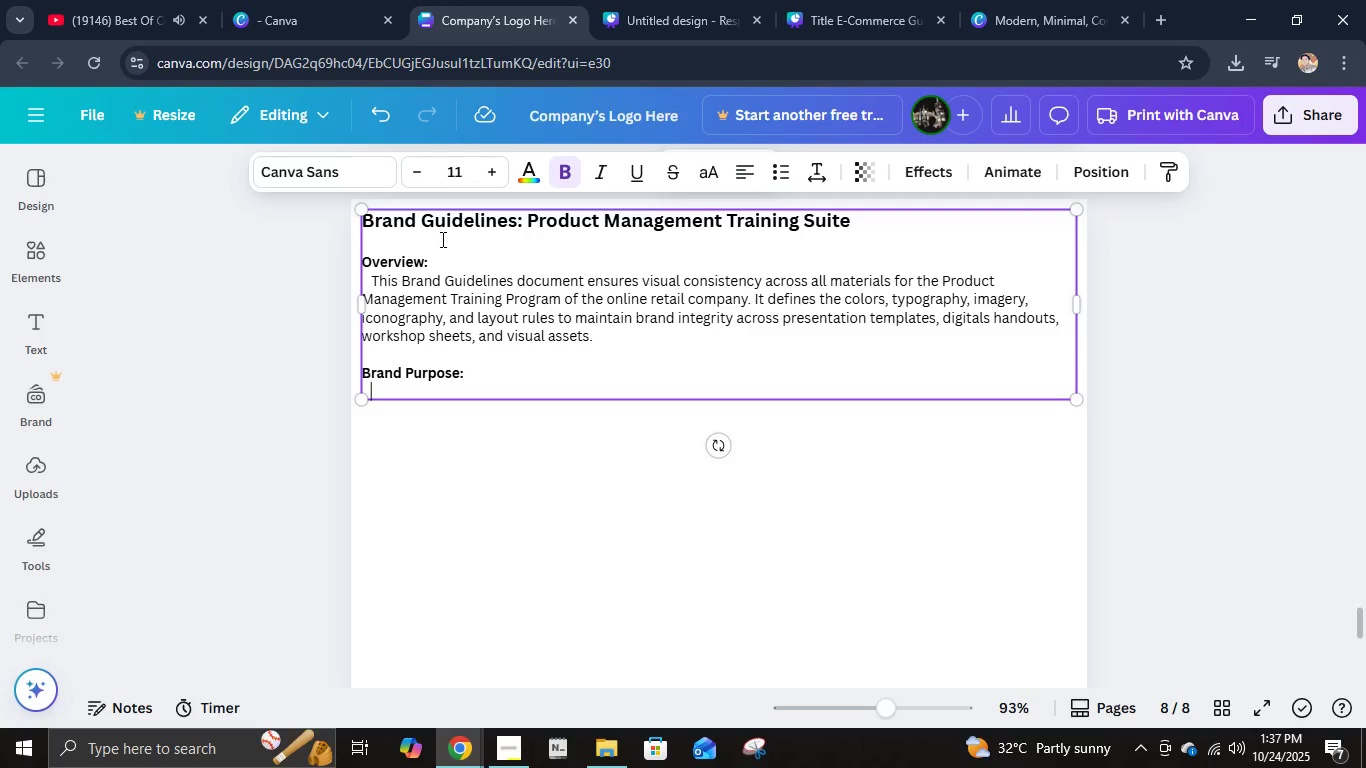 
key(Control+B)
 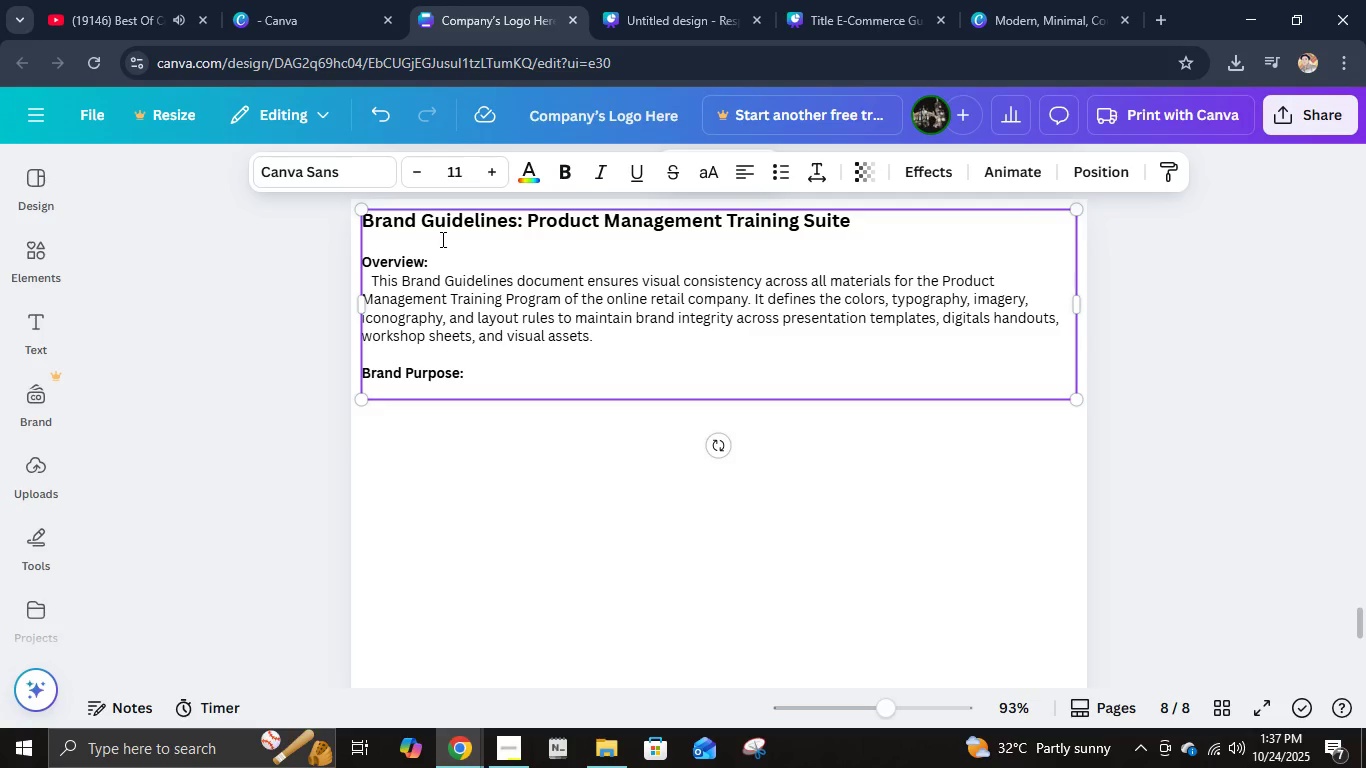 
type(The goat)
key(Backspace)
type(l of teh vu)
key(Backspace)
type(isual identyt)
key(Backspace)
key(Backspace)
type(ity is to pre)
key(Backspace)
key(Backspace)
key(Backspace)
type(represent the conp)
key(Backspace)
key(Backspace)
type(mpany's innovation, team cool)
key(Backspace)
key(Backspace)
type(llabotr)
key(Backspace)
key(Backspace)
type(ration, and )
 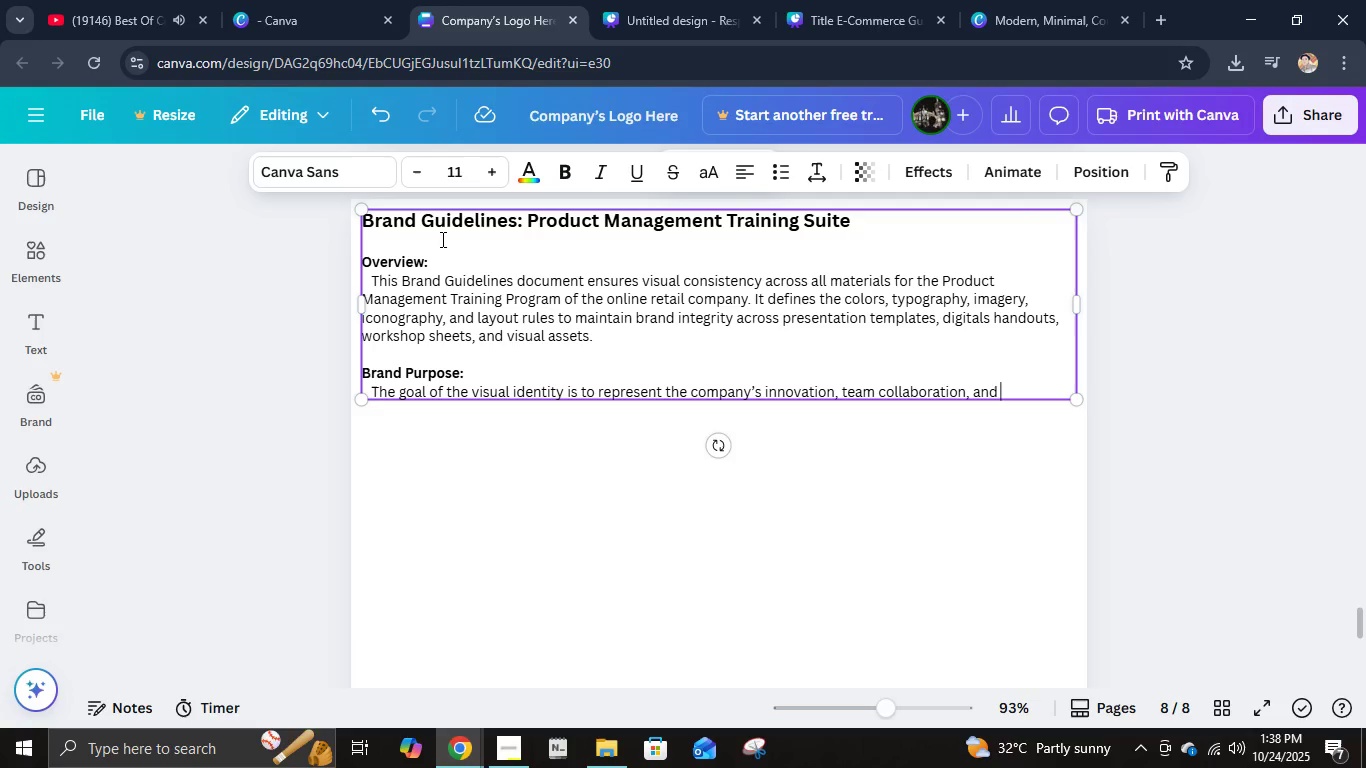 
wait(7.57)
 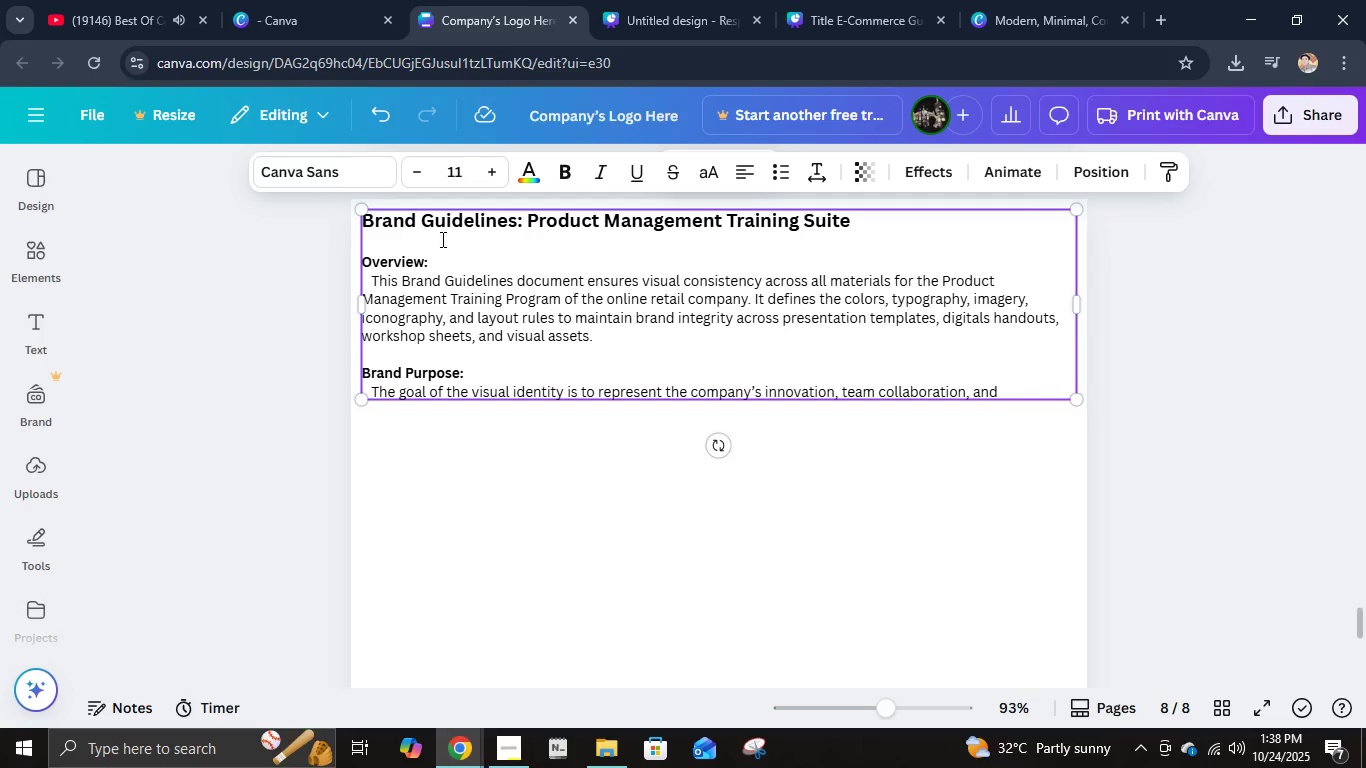 
type(growth-=)
key(Backspace)
type(oriented mindset. The design should feel:)
 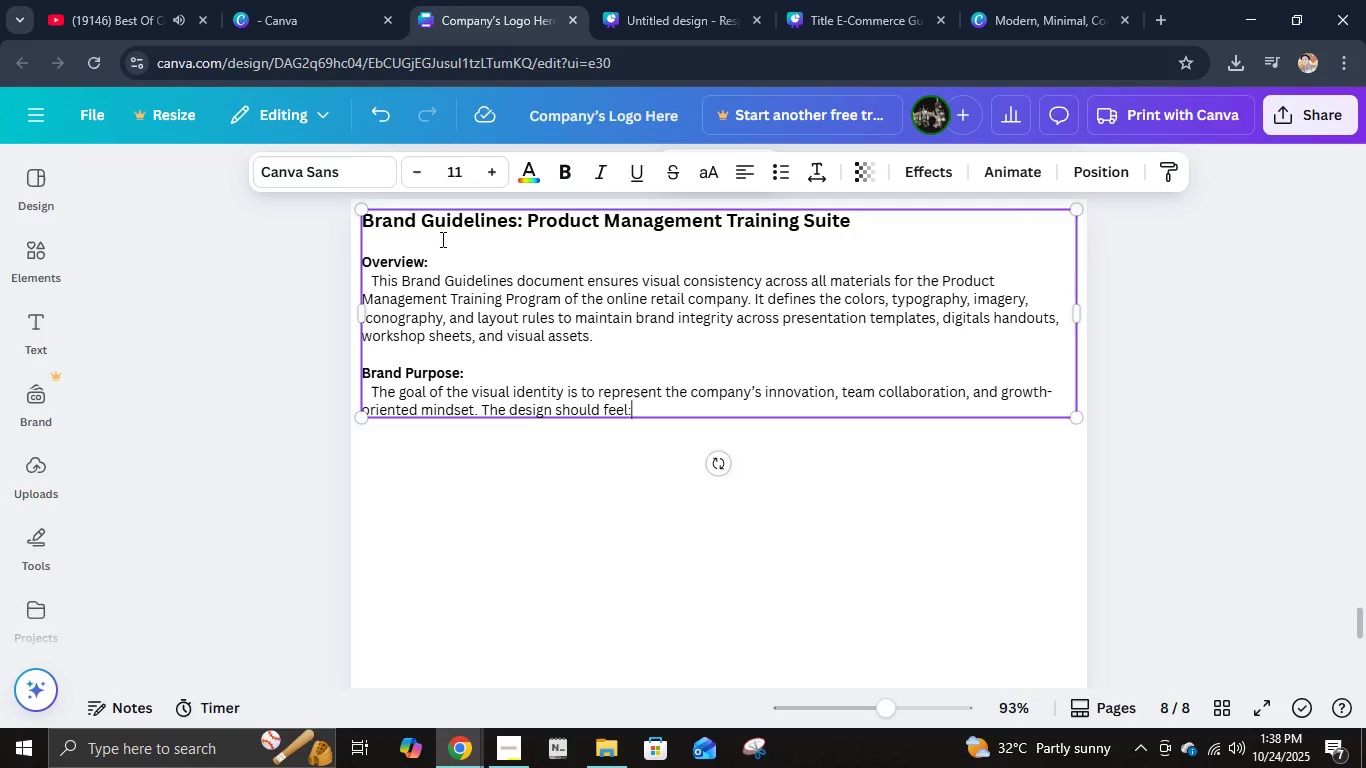 
key(Enter)
 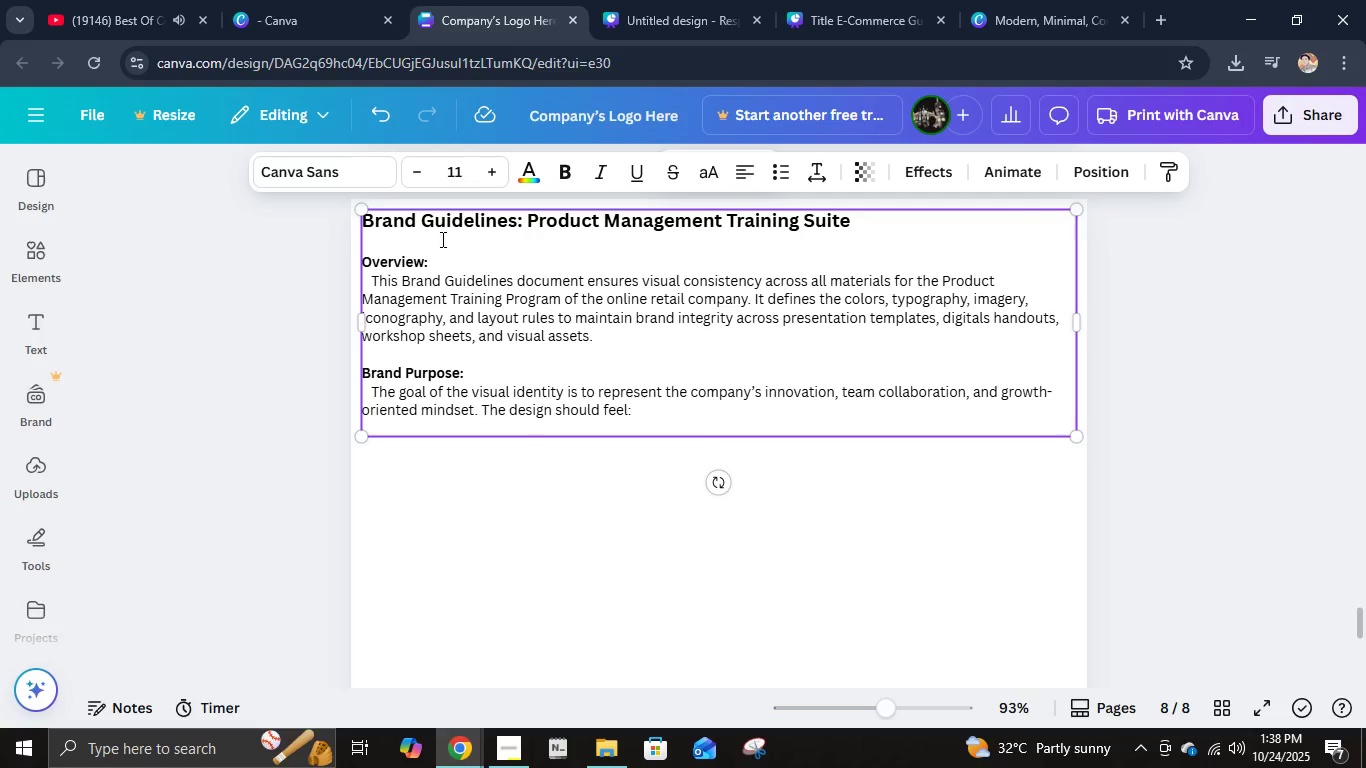 
type(          - Proff)
key(Backspace)
type(essional u)
key(Backspace)
type(but approl)
key(Backspace)
type(achable.)
 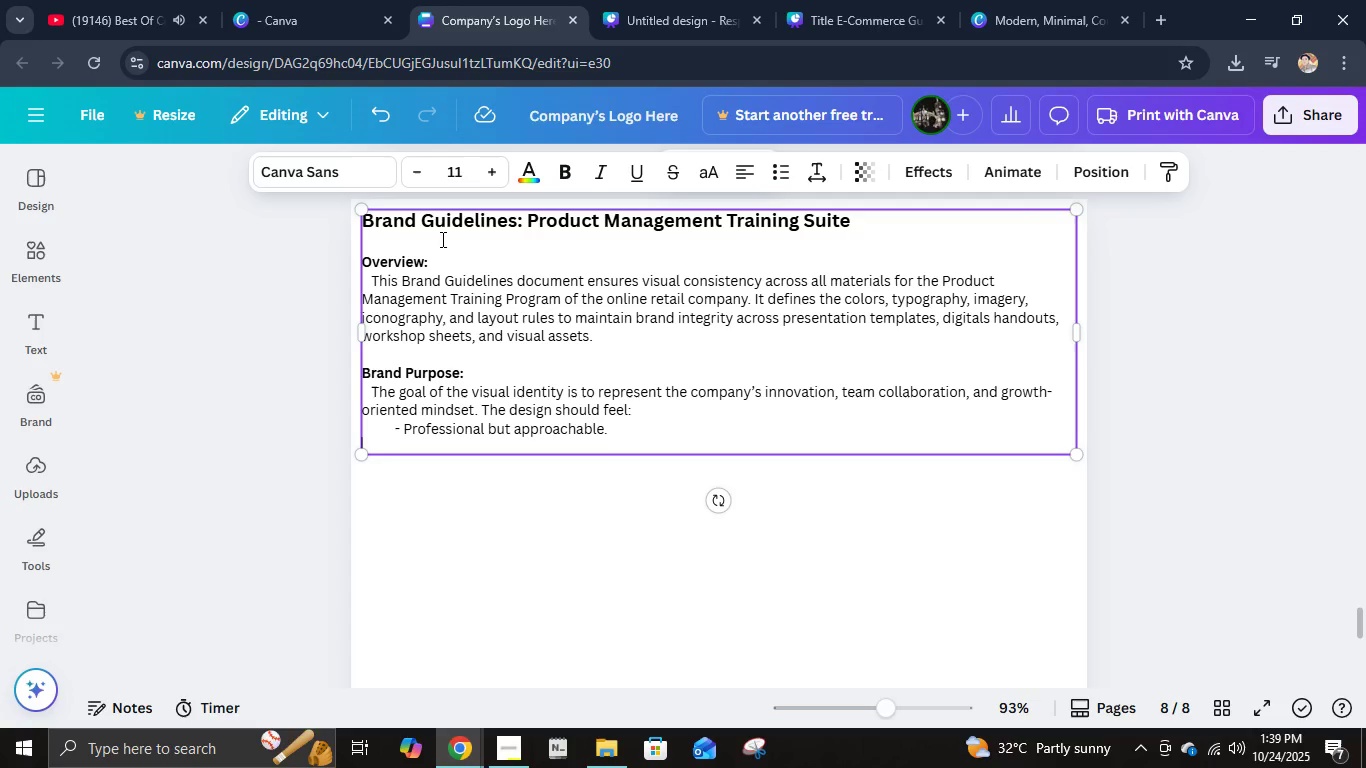 
 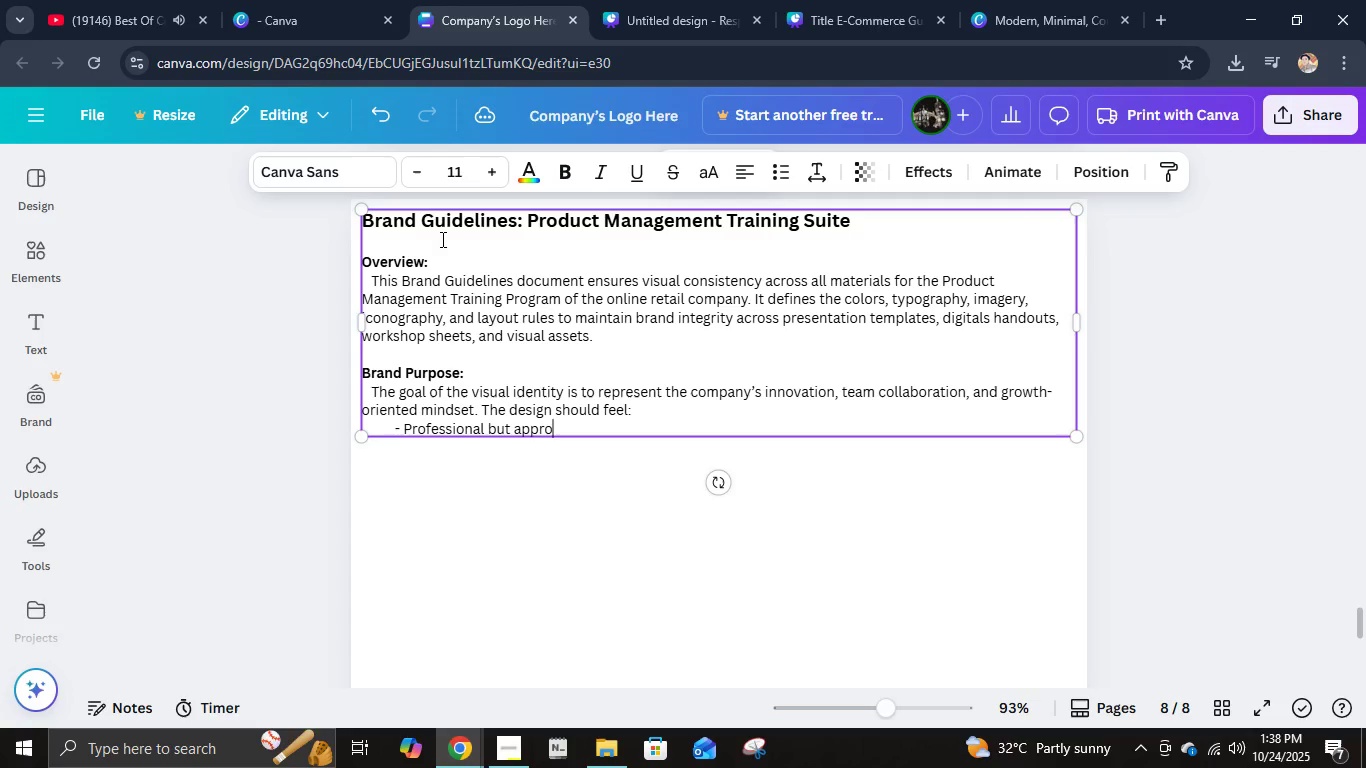 
key(Enter)
 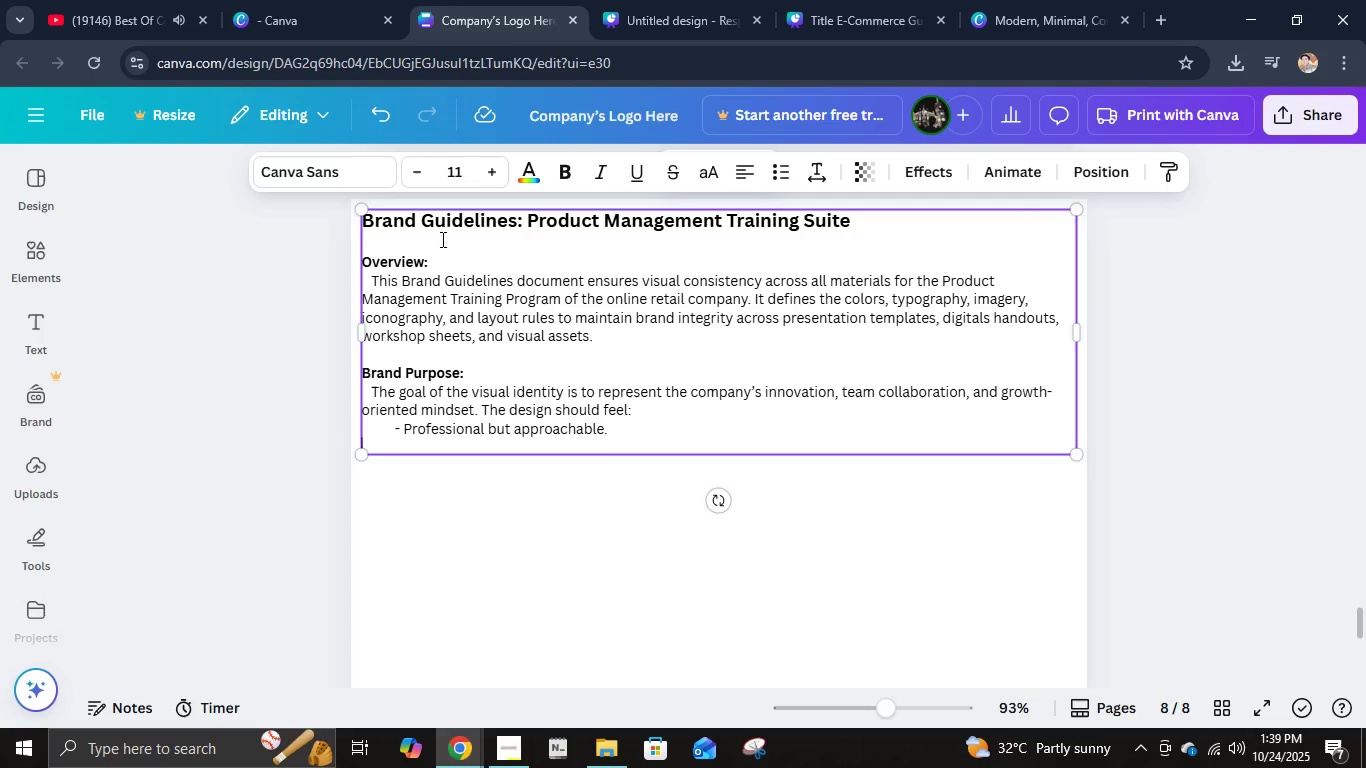 
type(          - Modern and digital - friendly)
 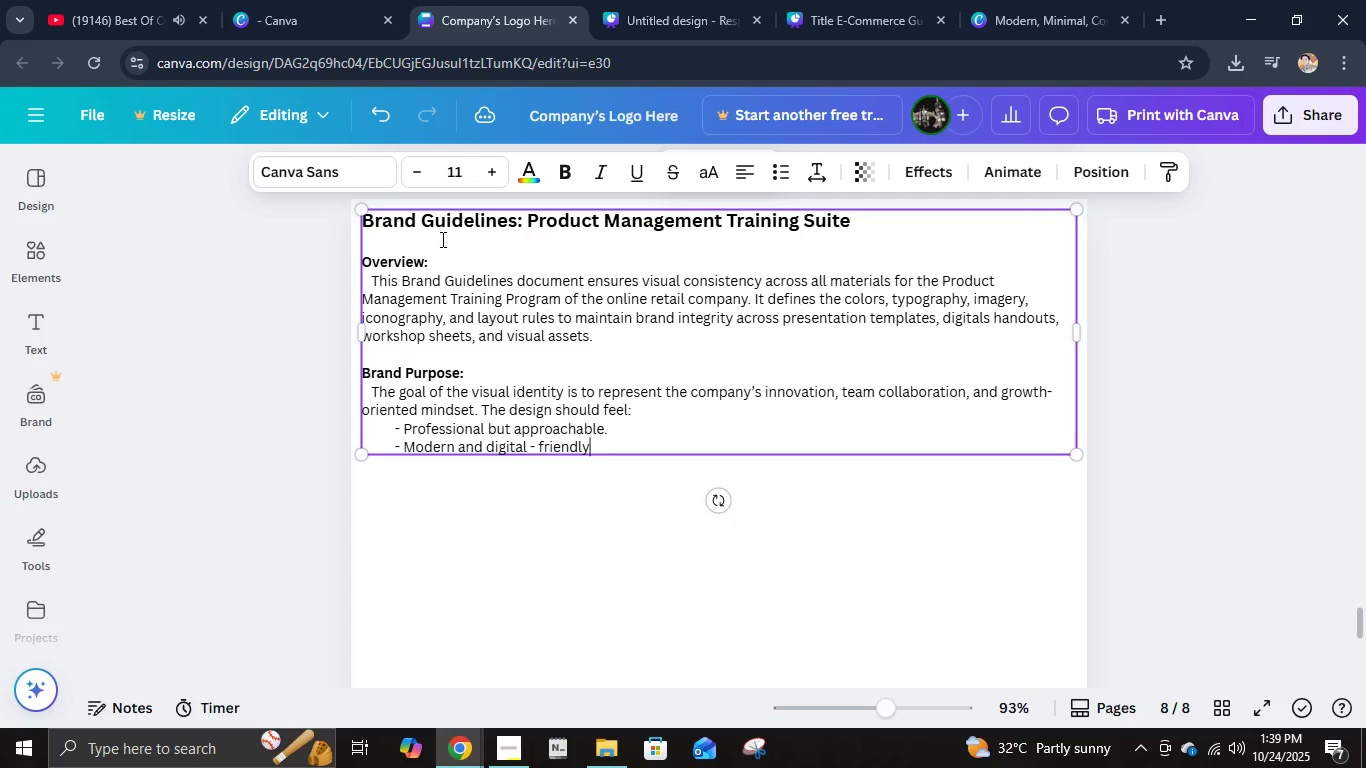 
key(Enter)
 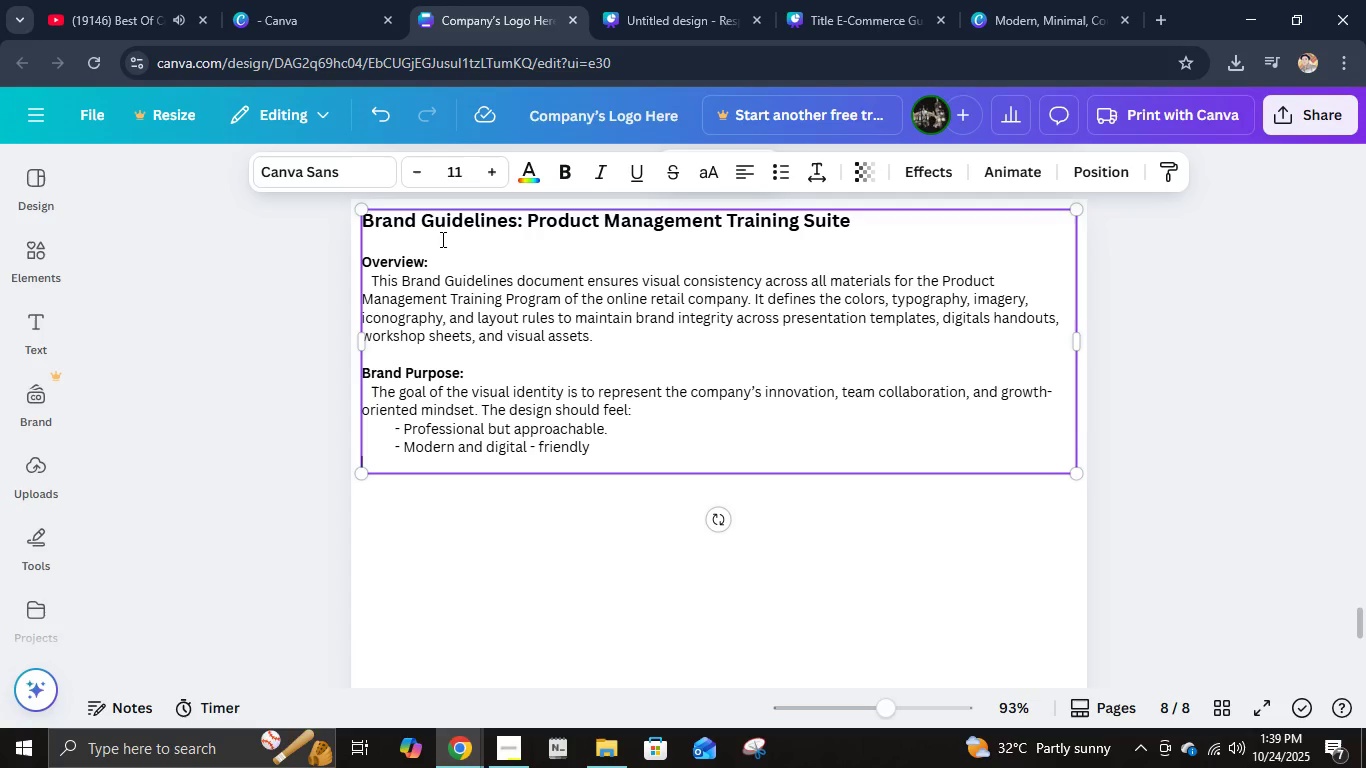 
key(Backspace)
 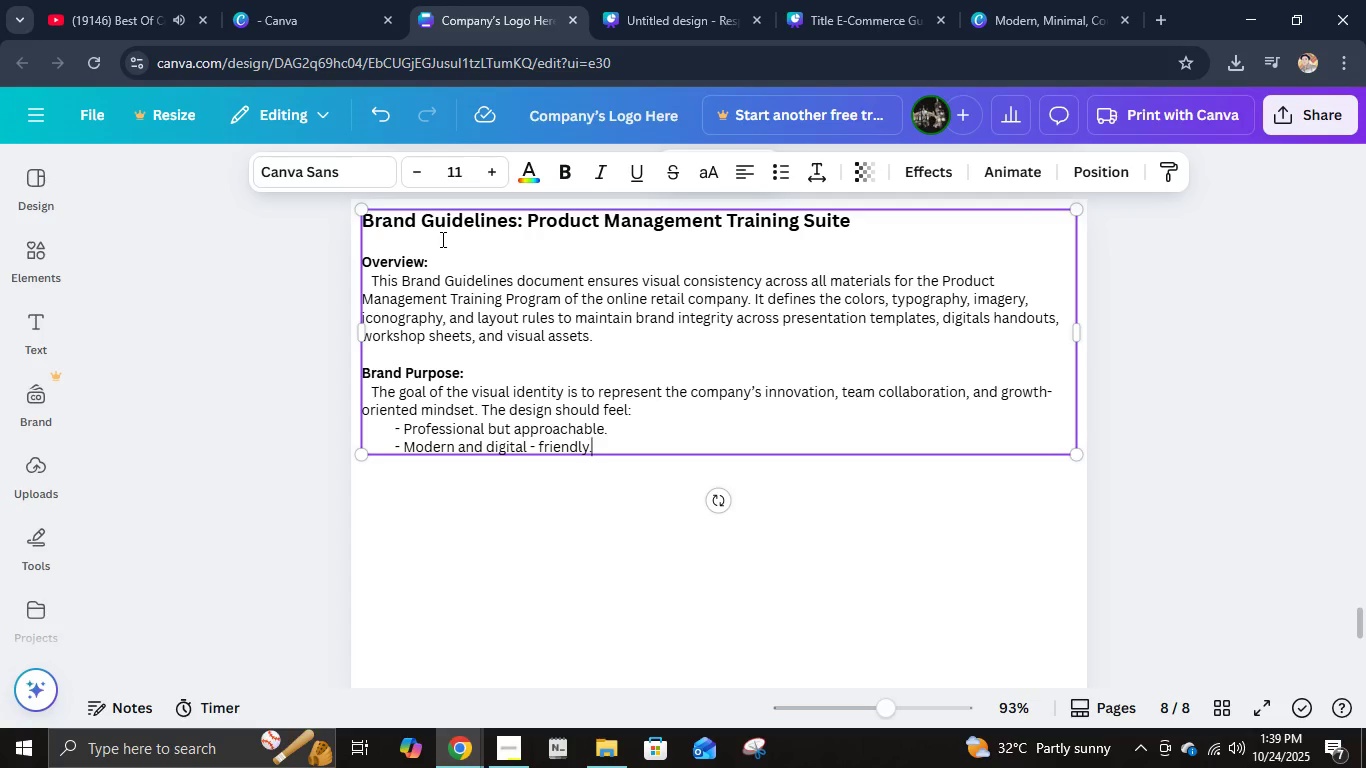 
key(Period)
 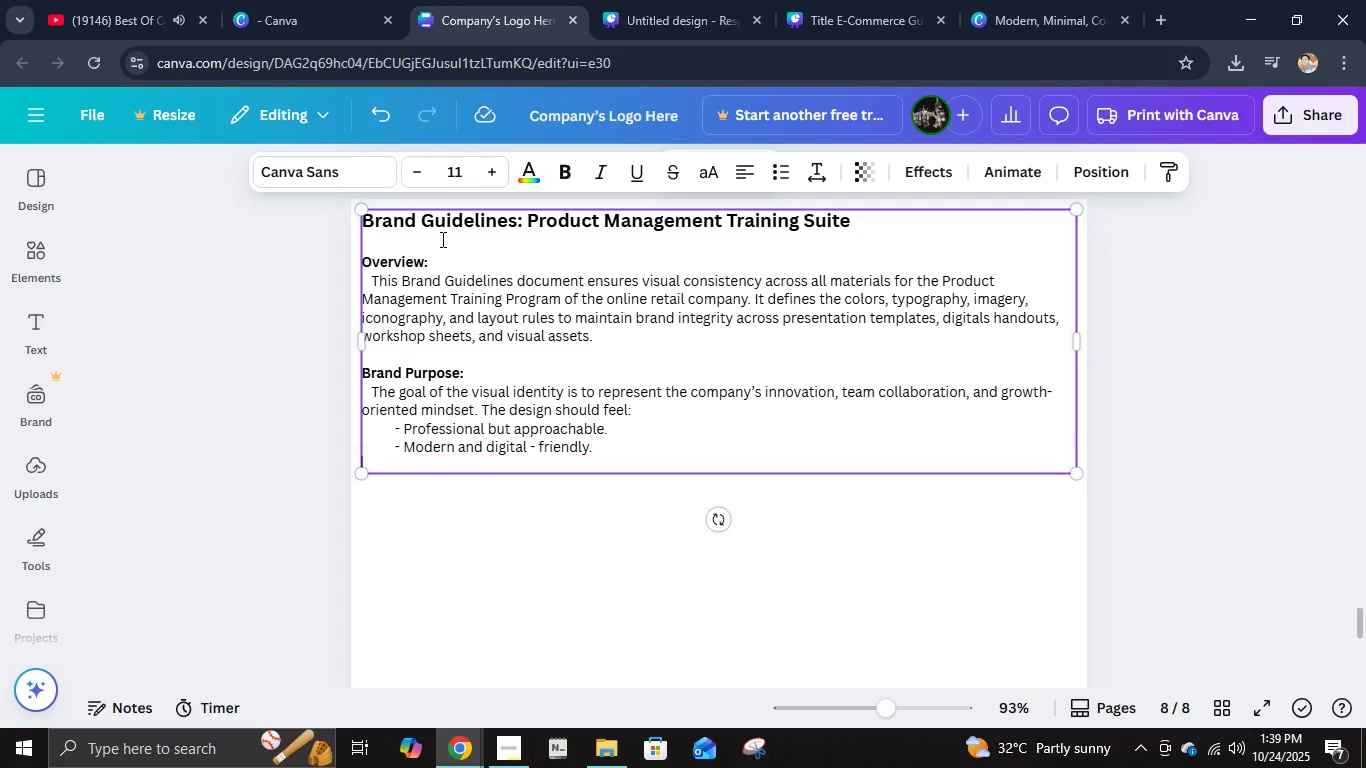 
key(Enter)
 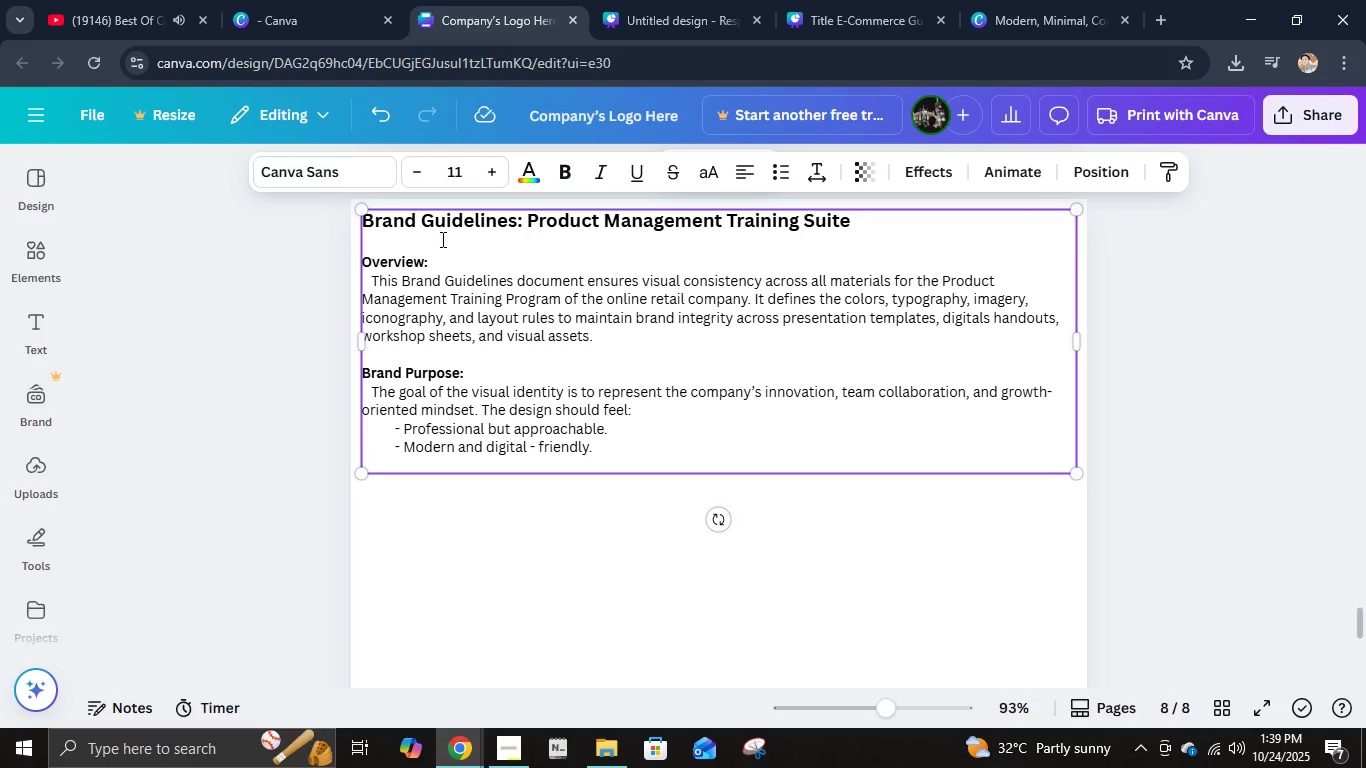 
type(          - Clean, with pr)
key(Backspace)
type(el)
key(Backspace)
key(Backspace)
type(lenty of white space.)
 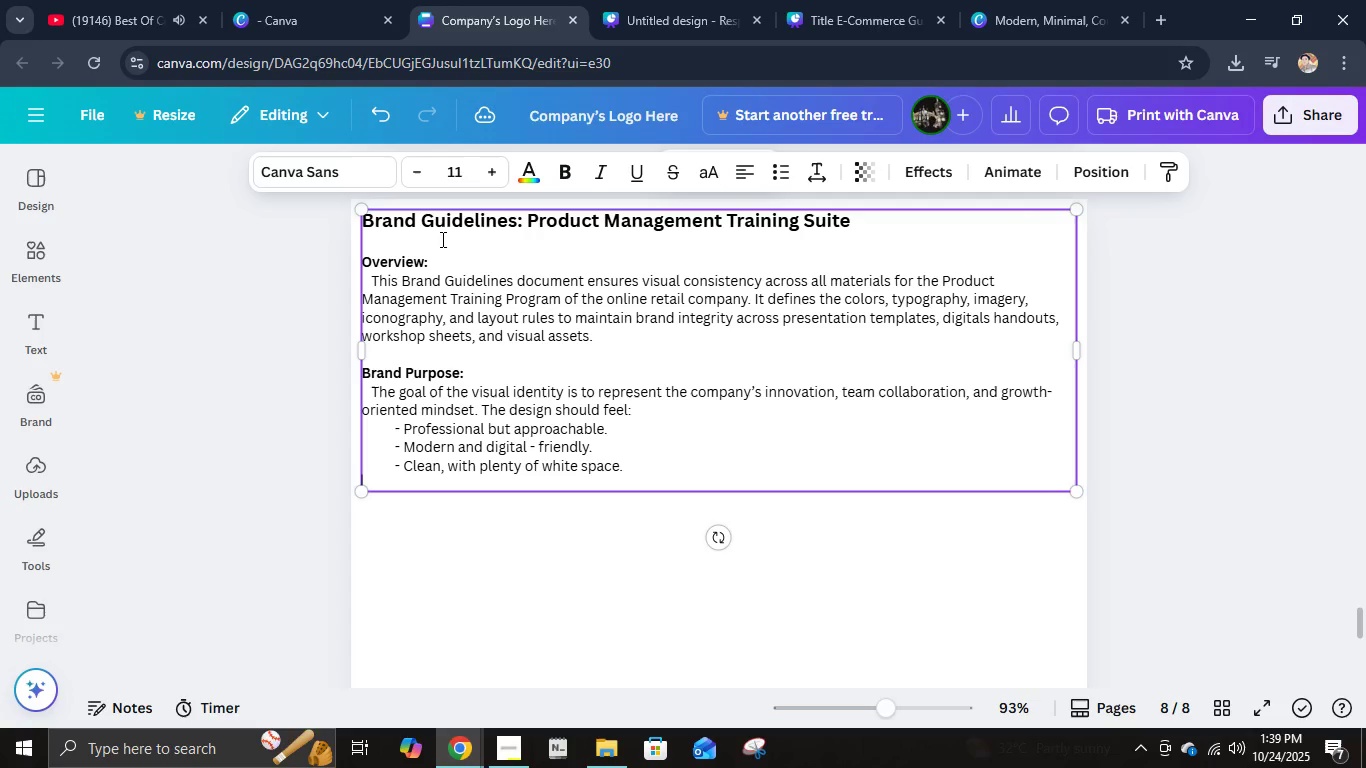 
 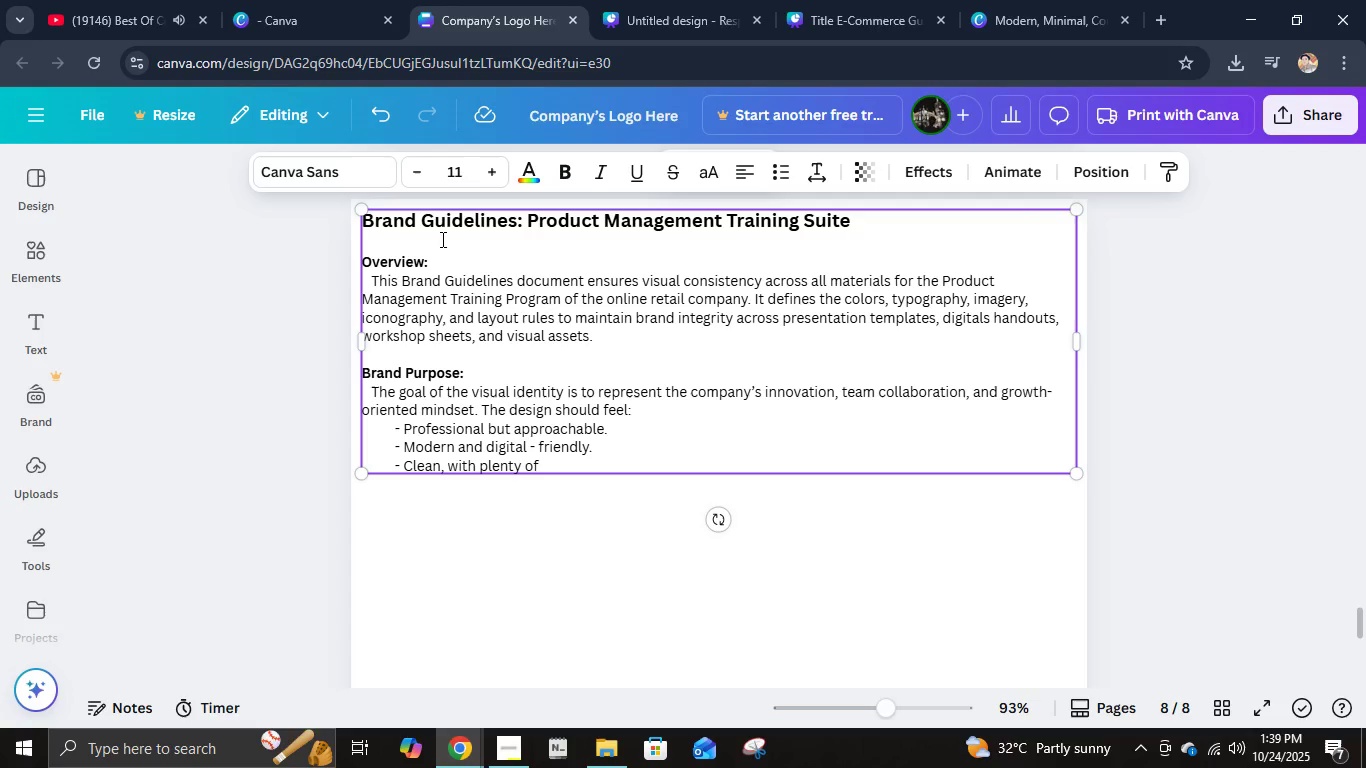 
key(Enter)
 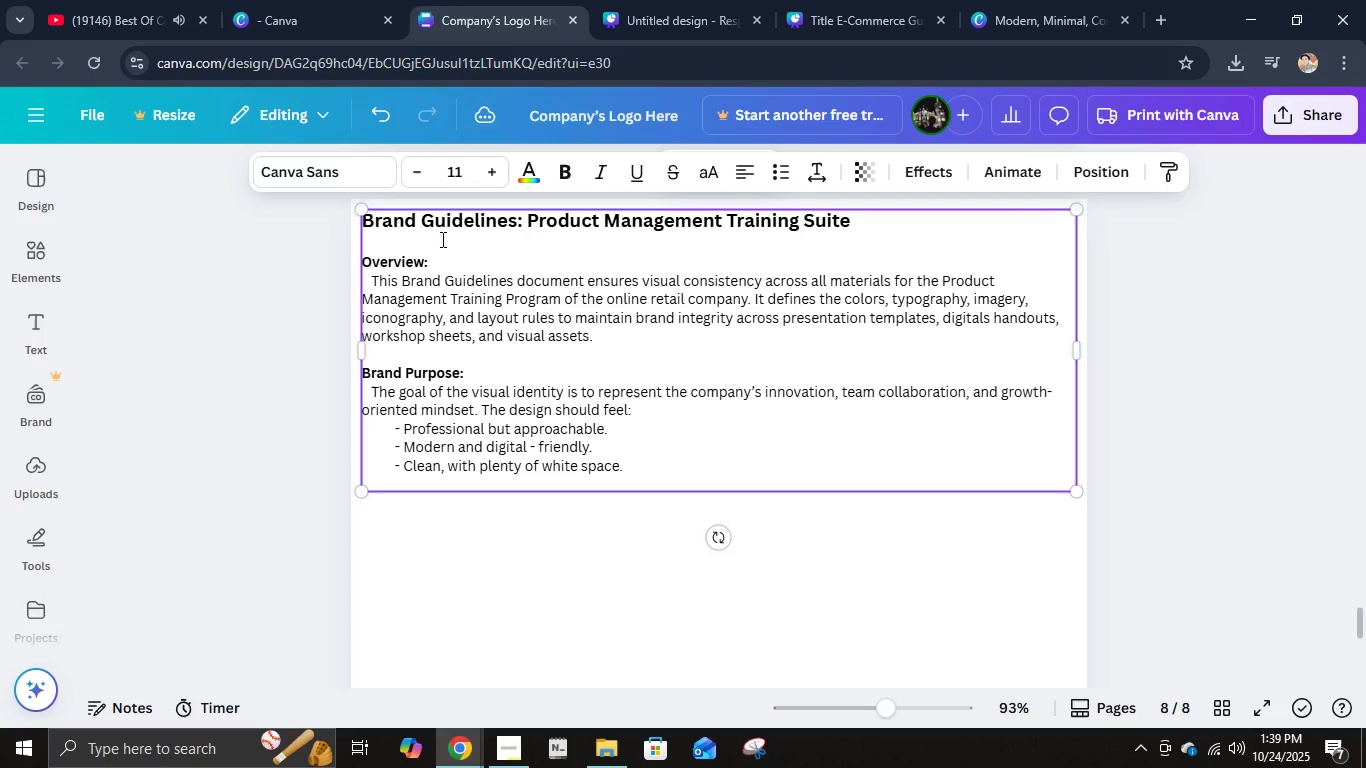 
type(          - Accessible to both desktop and mobile users.)
 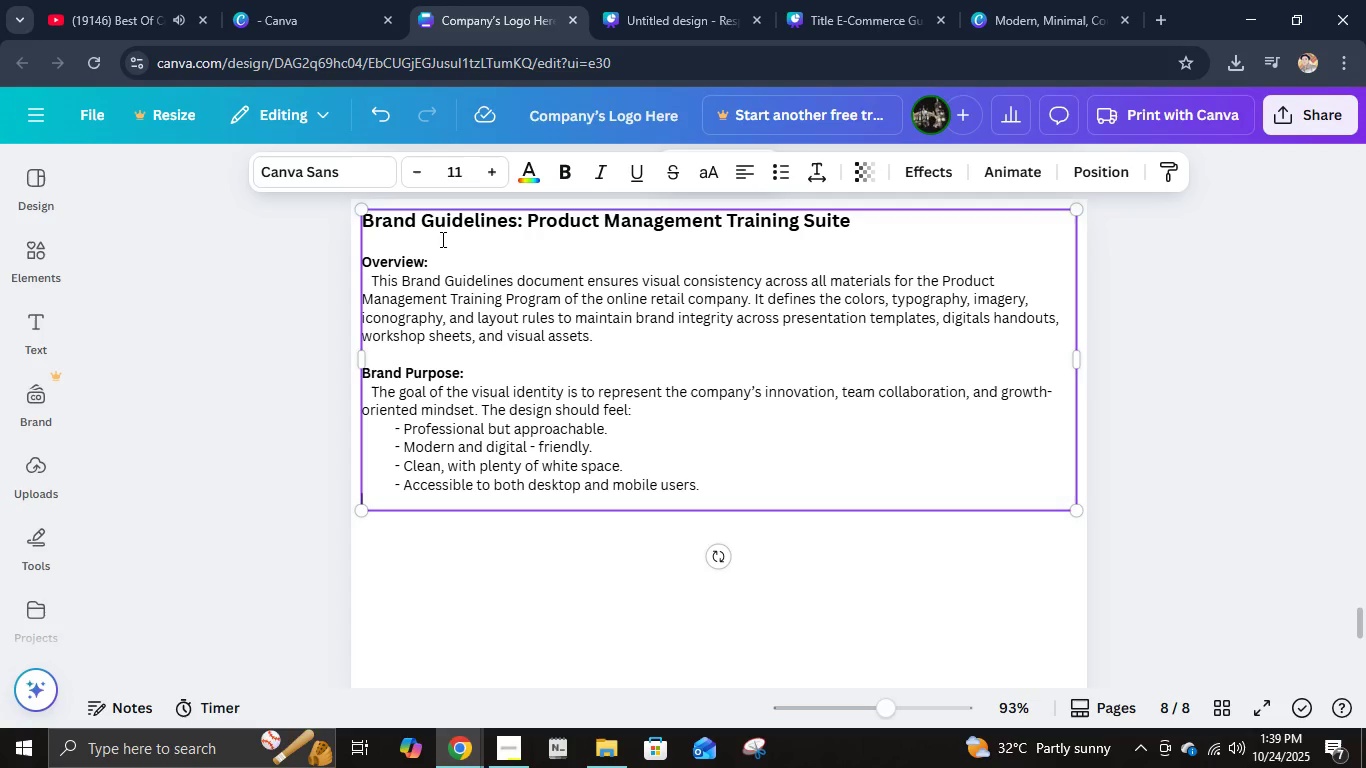 
key(Enter)
 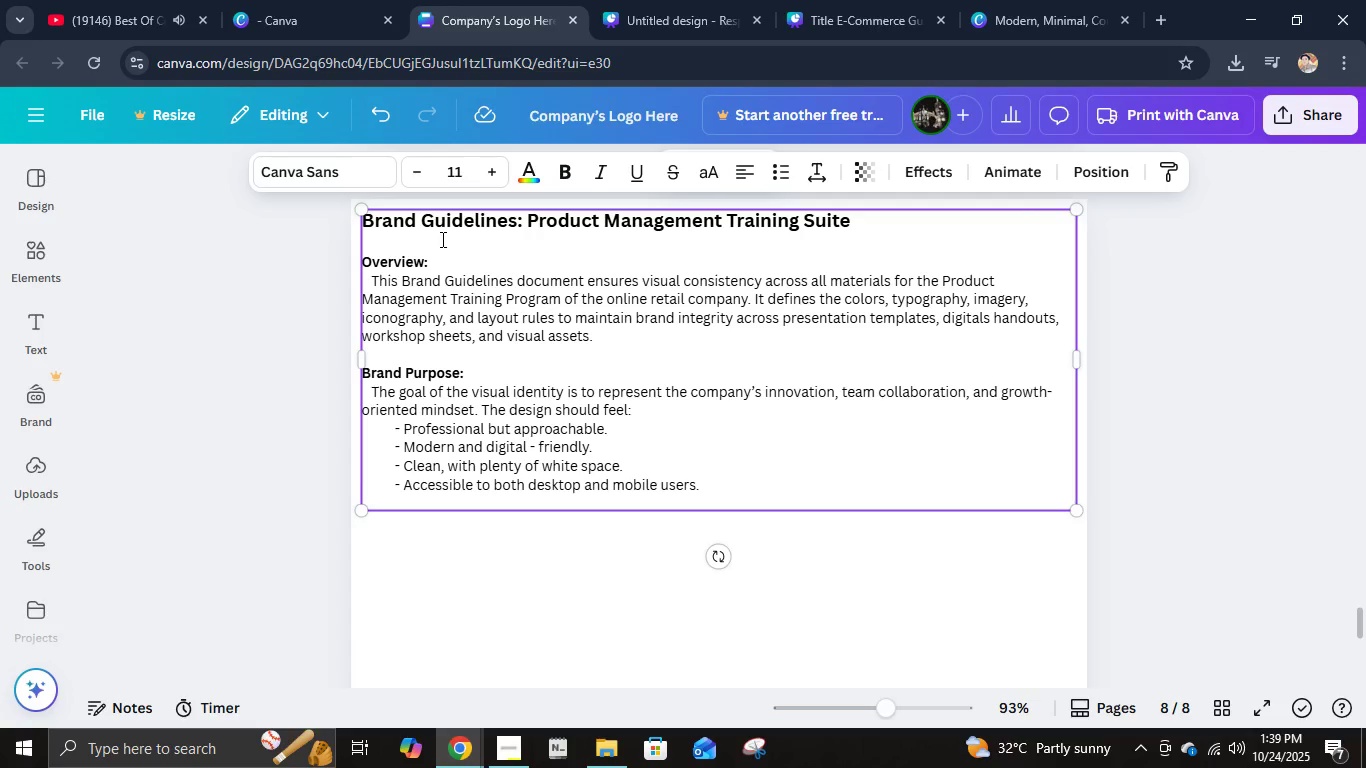 
key(Enter)
 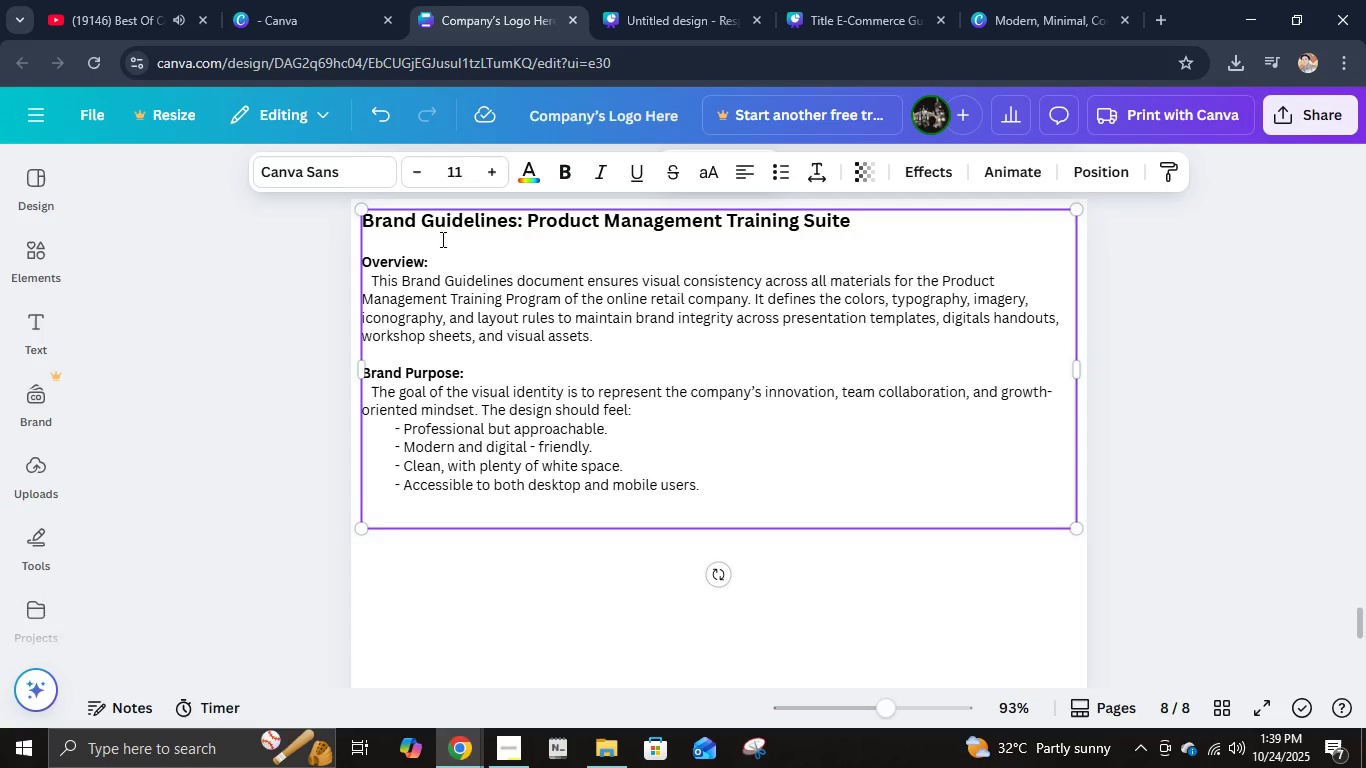 
key(Control+B)
 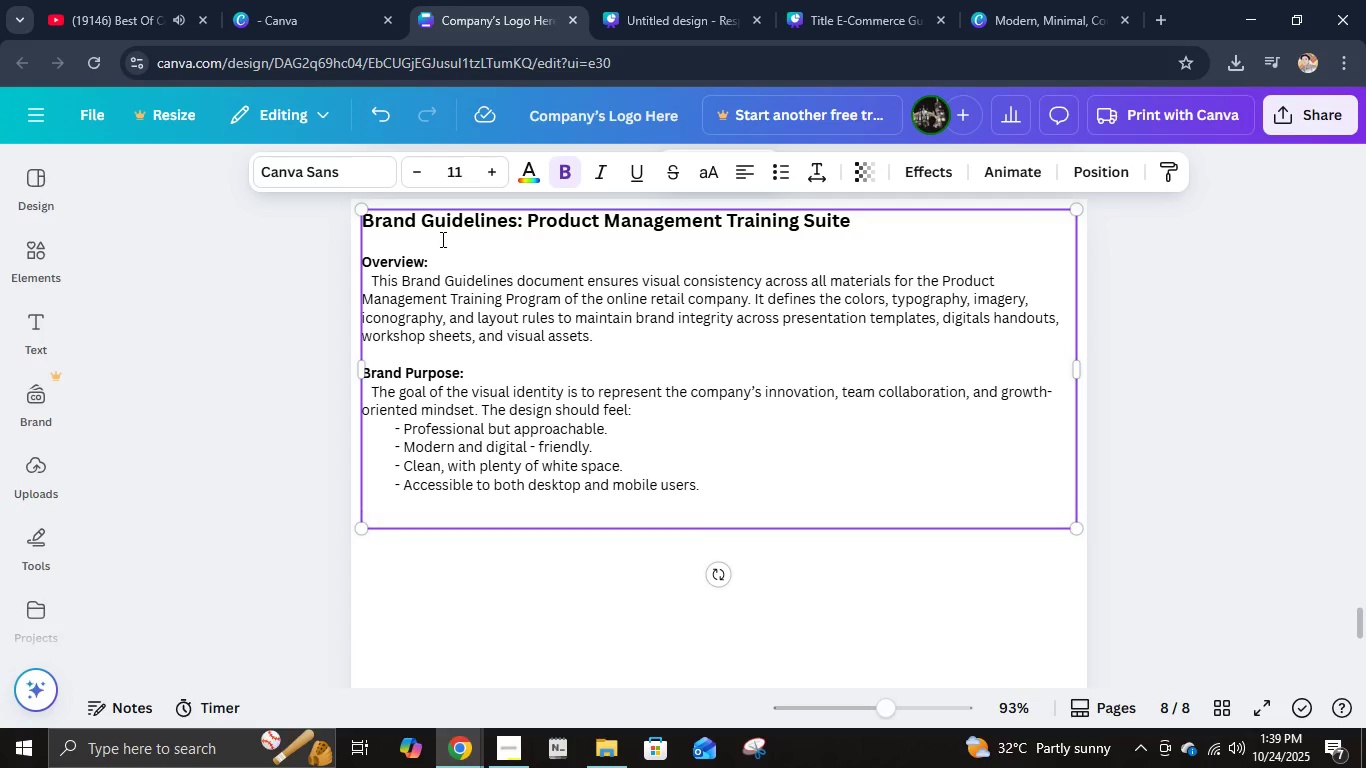 
type(V)
key(Backspace)
type(Co)
key(Backspace)
key(Backspace)
 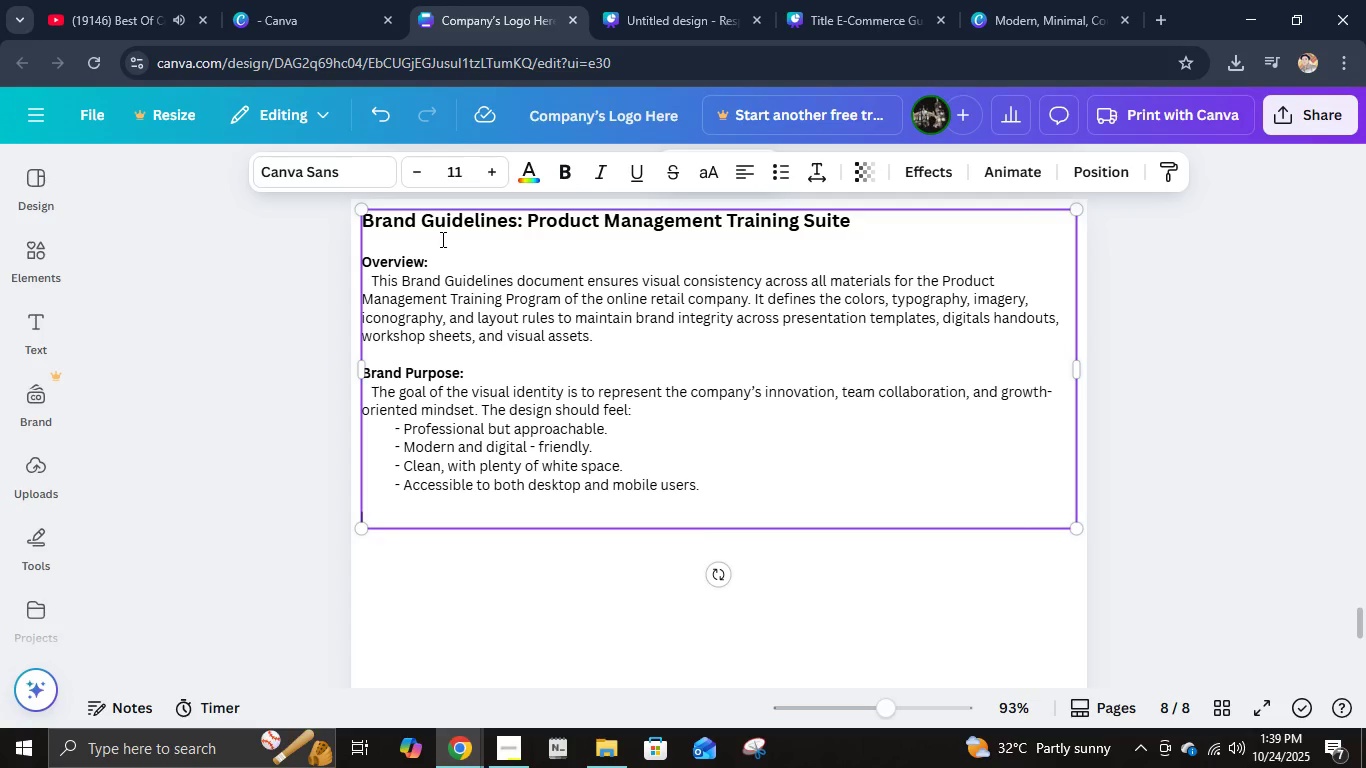 
key(Control+B)
 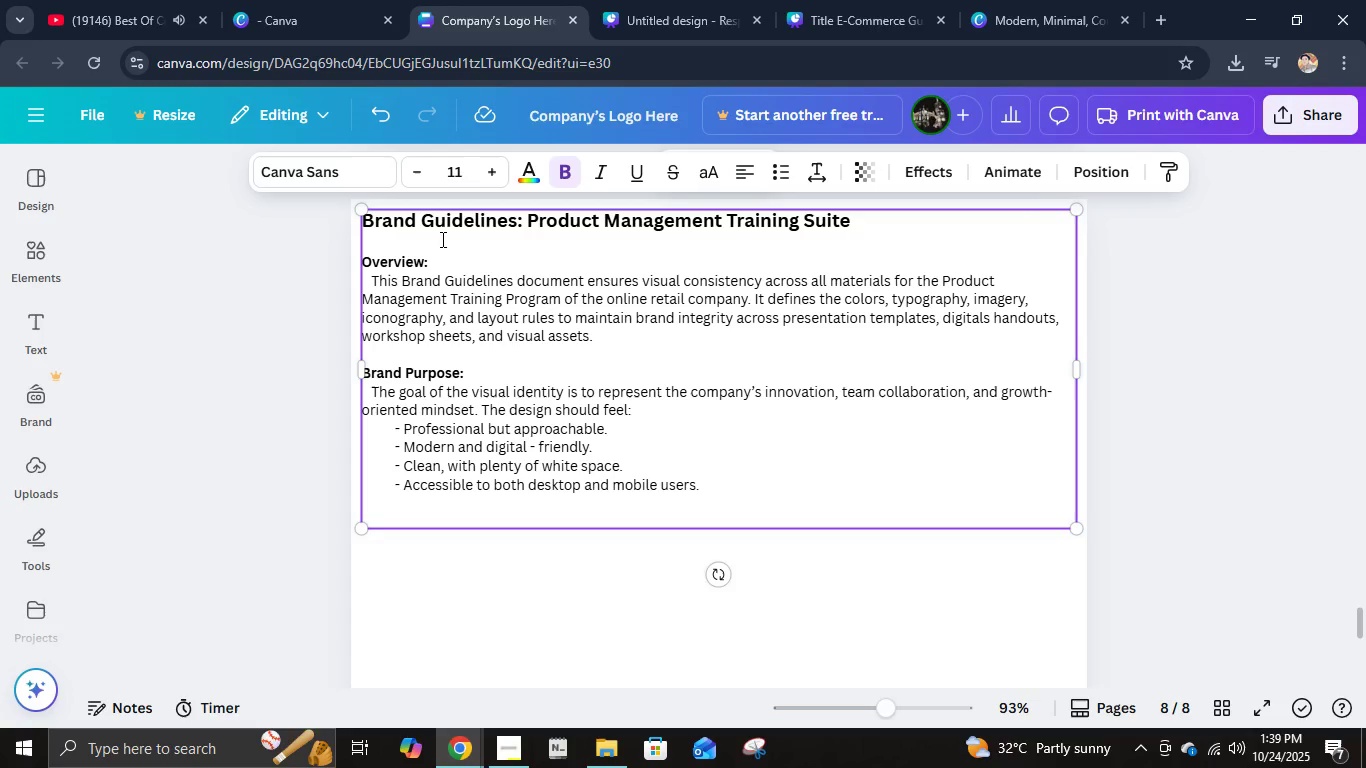 
key(Shift+V)
 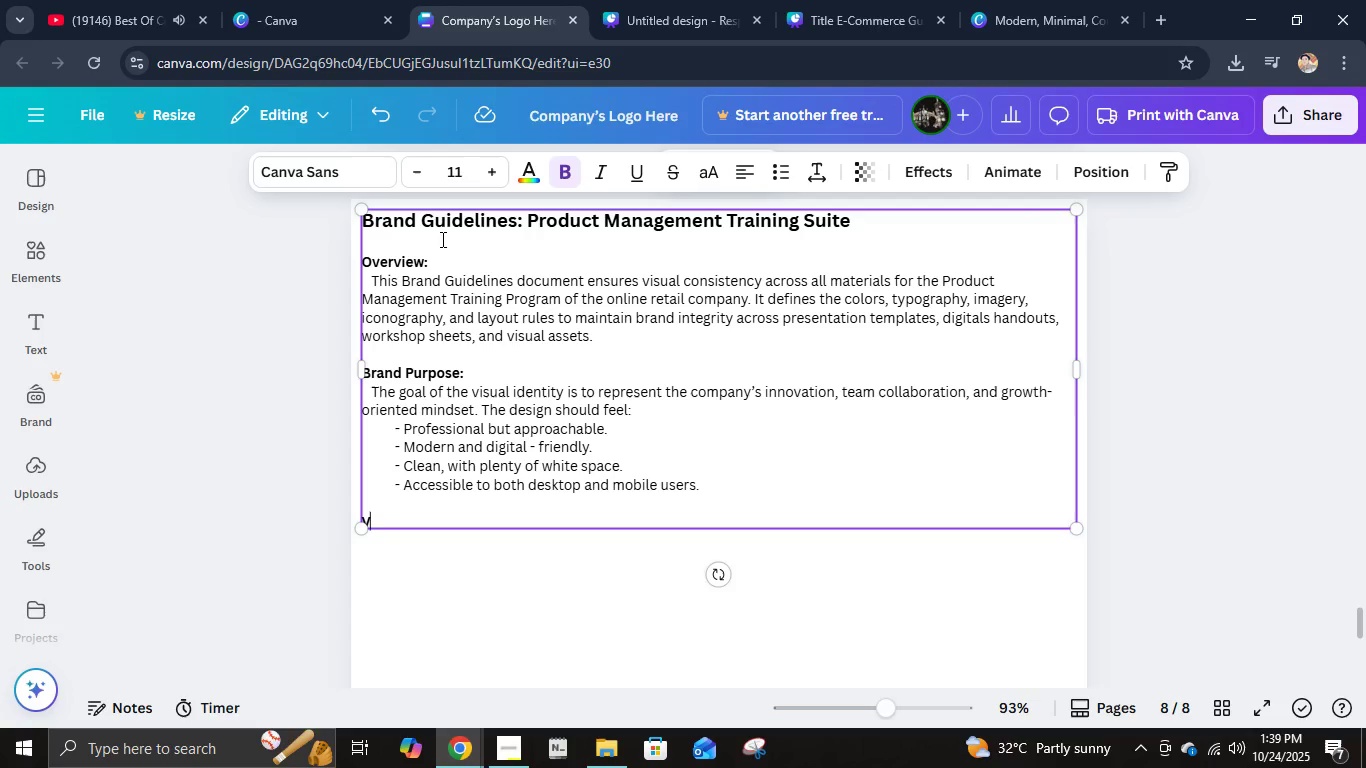 
key(Shift+ShiftLeft)
 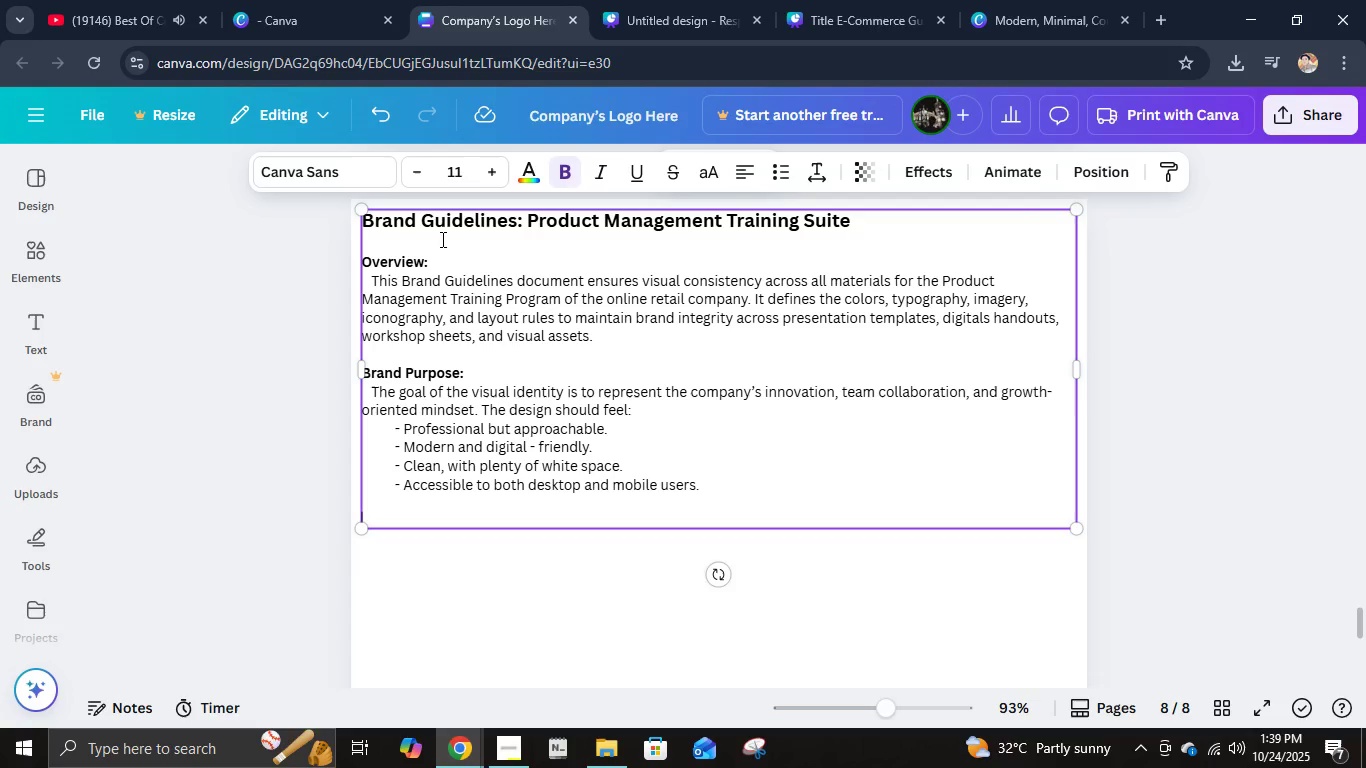 
key(Shift+Backspace)
 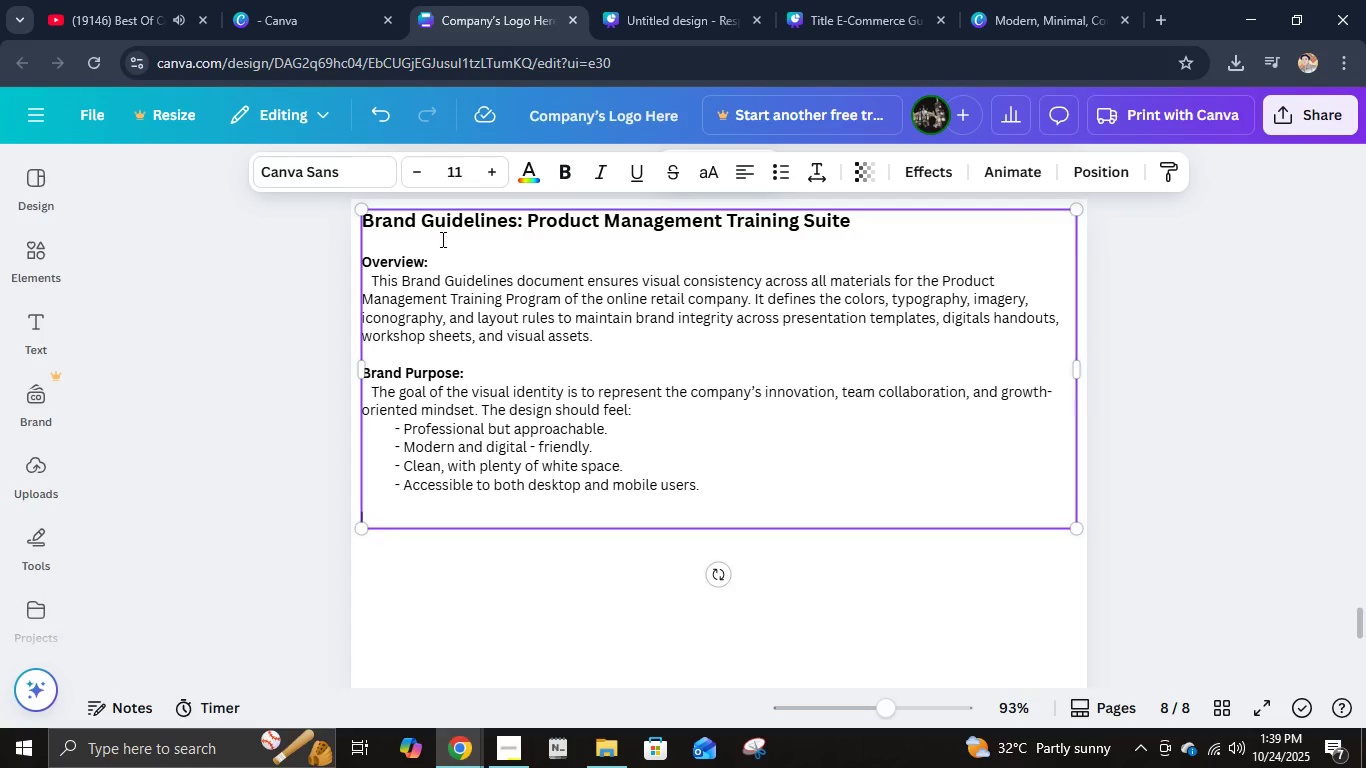 
key(Control+B)
 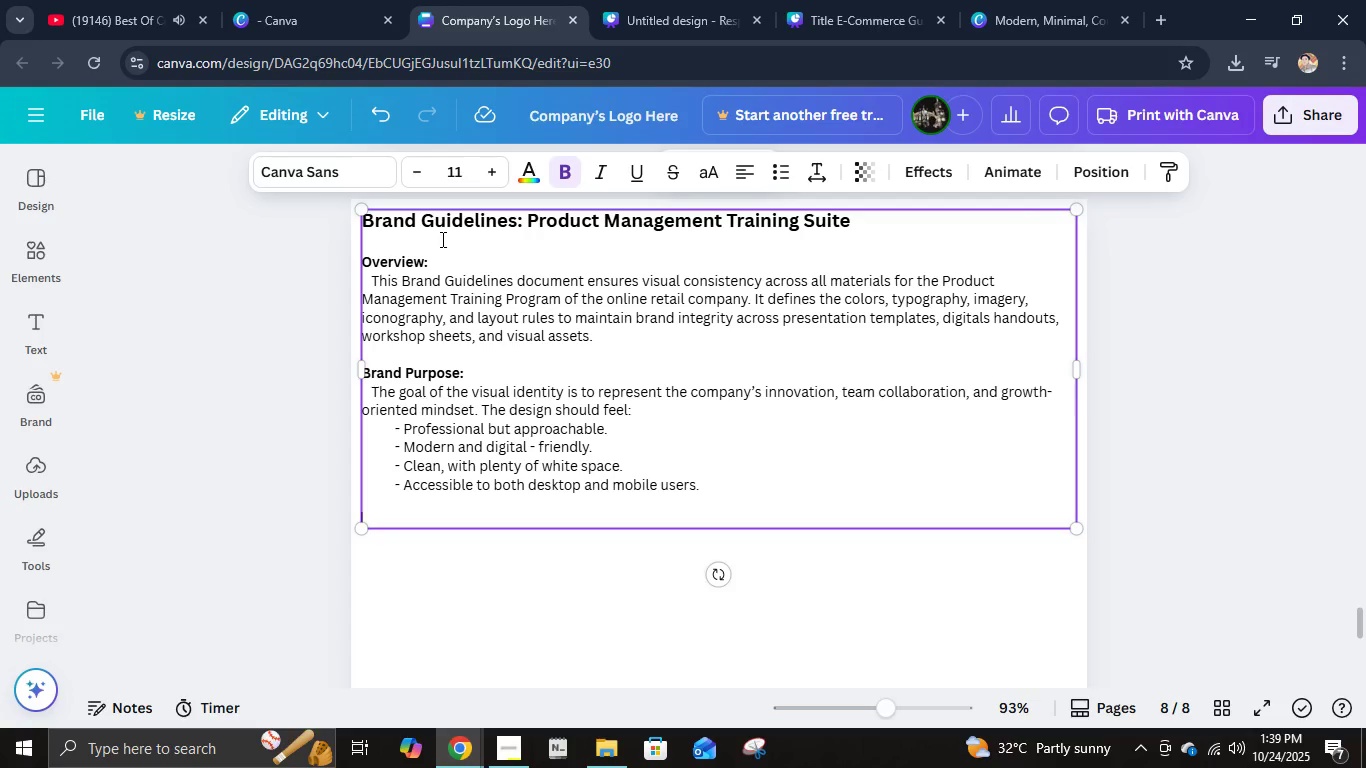 
type(Color Palette)
 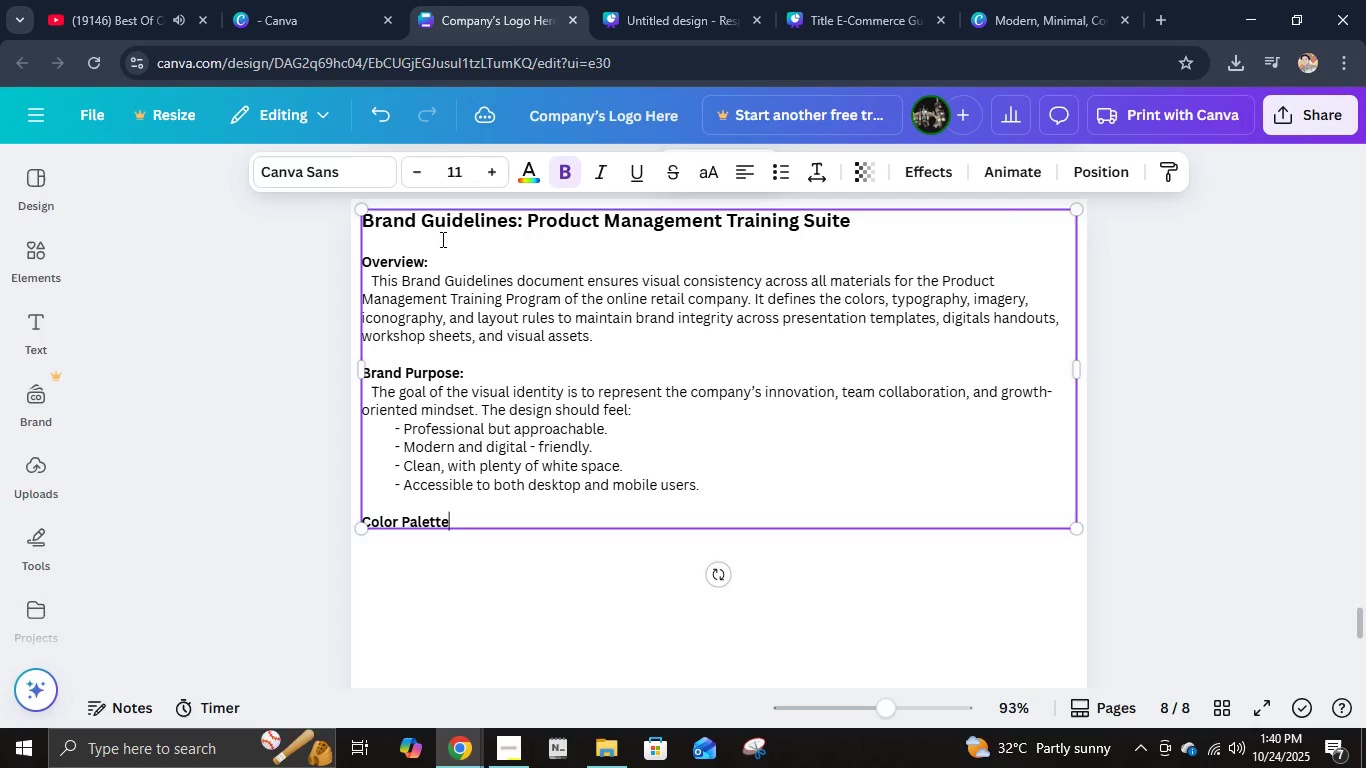 
key(Enter)
 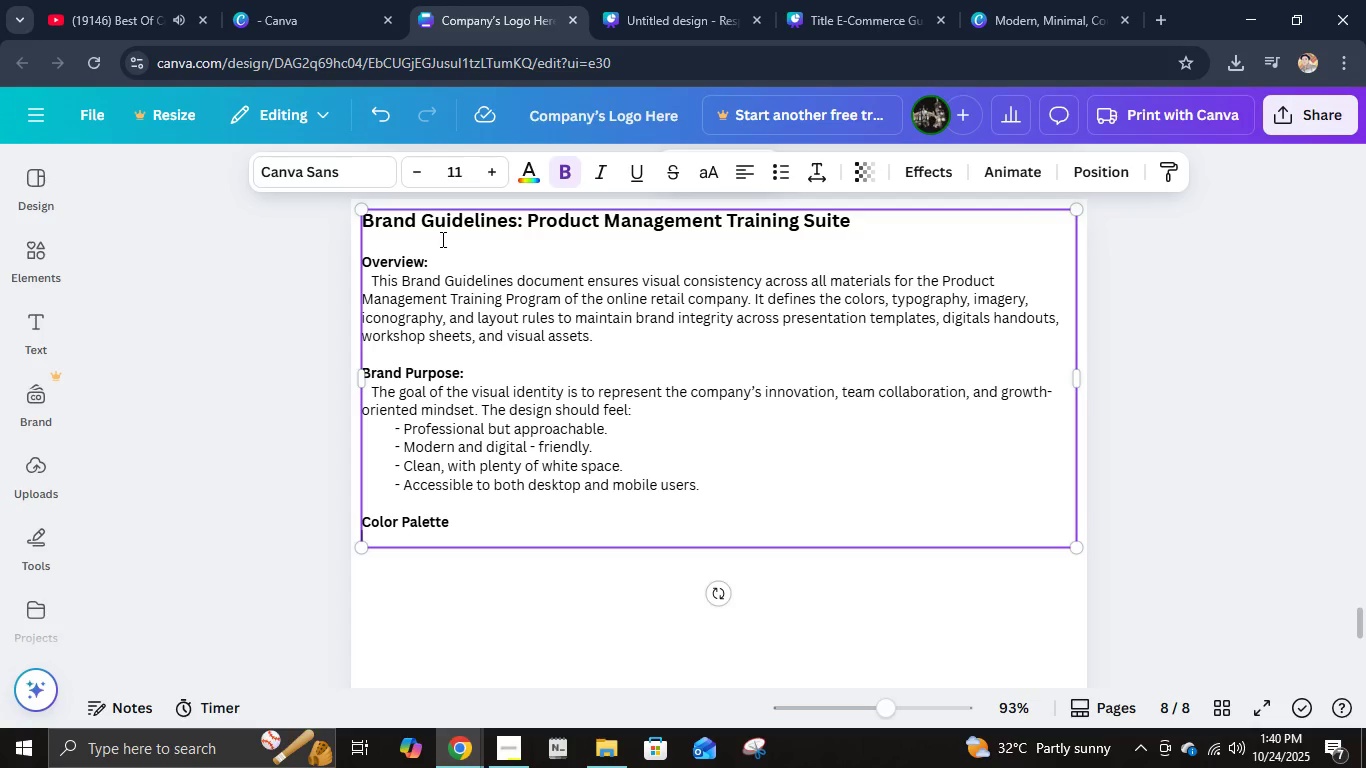 
key(Backspace)
 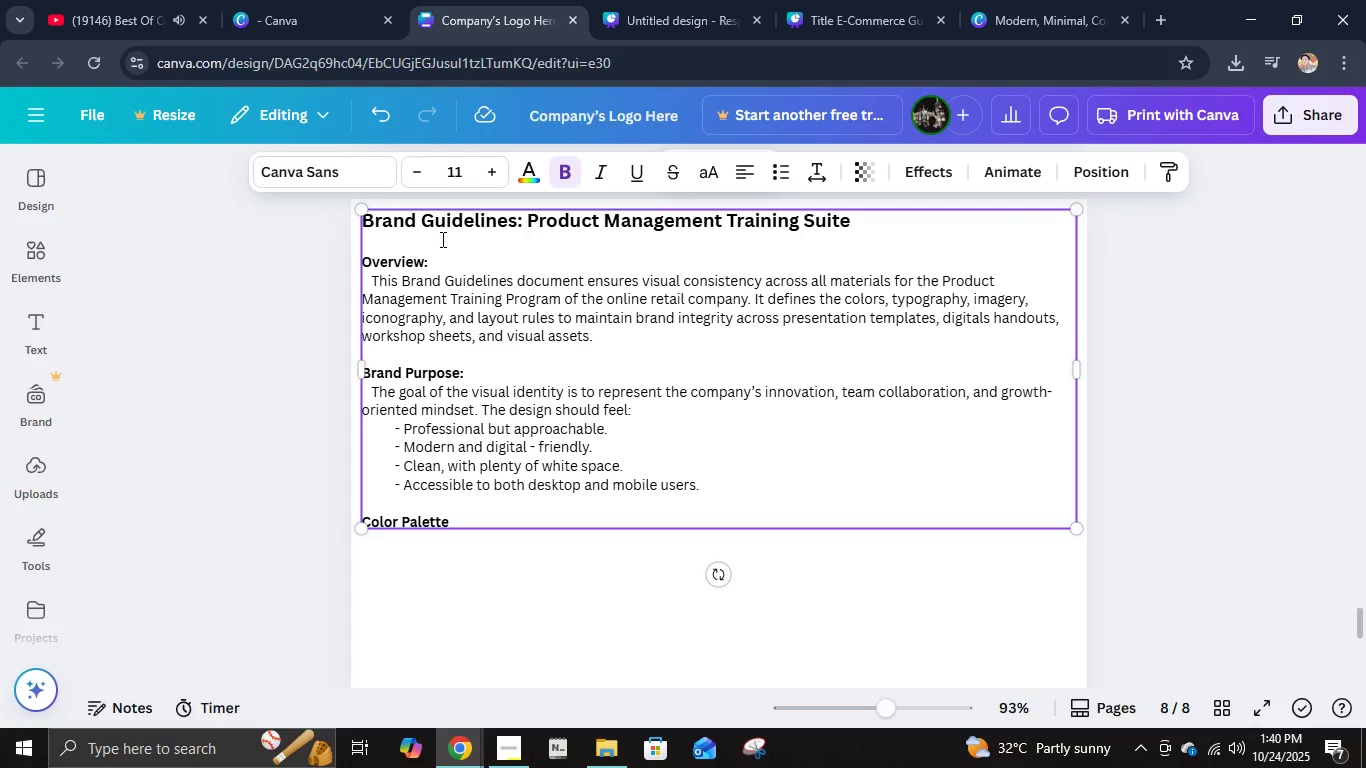 
key(Shift+Semicolon)
 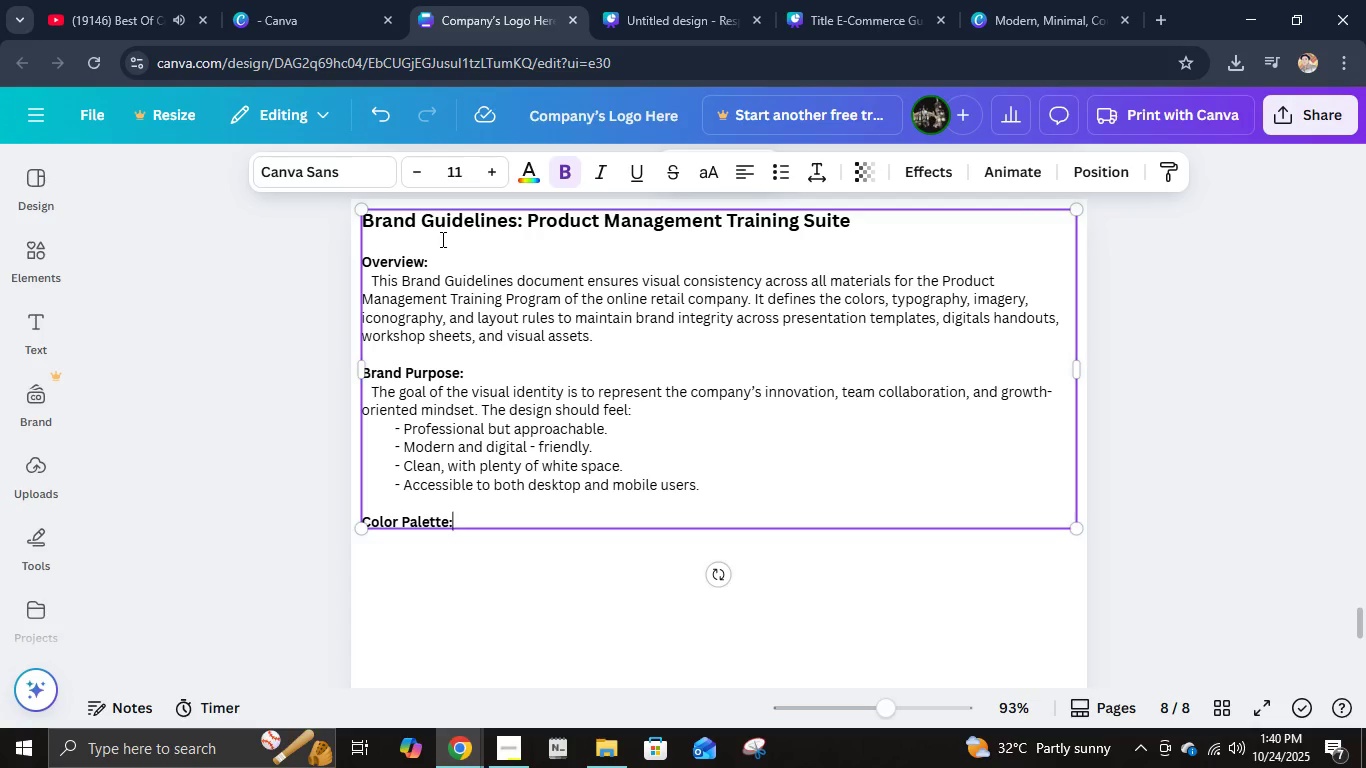 
key(Enter)
 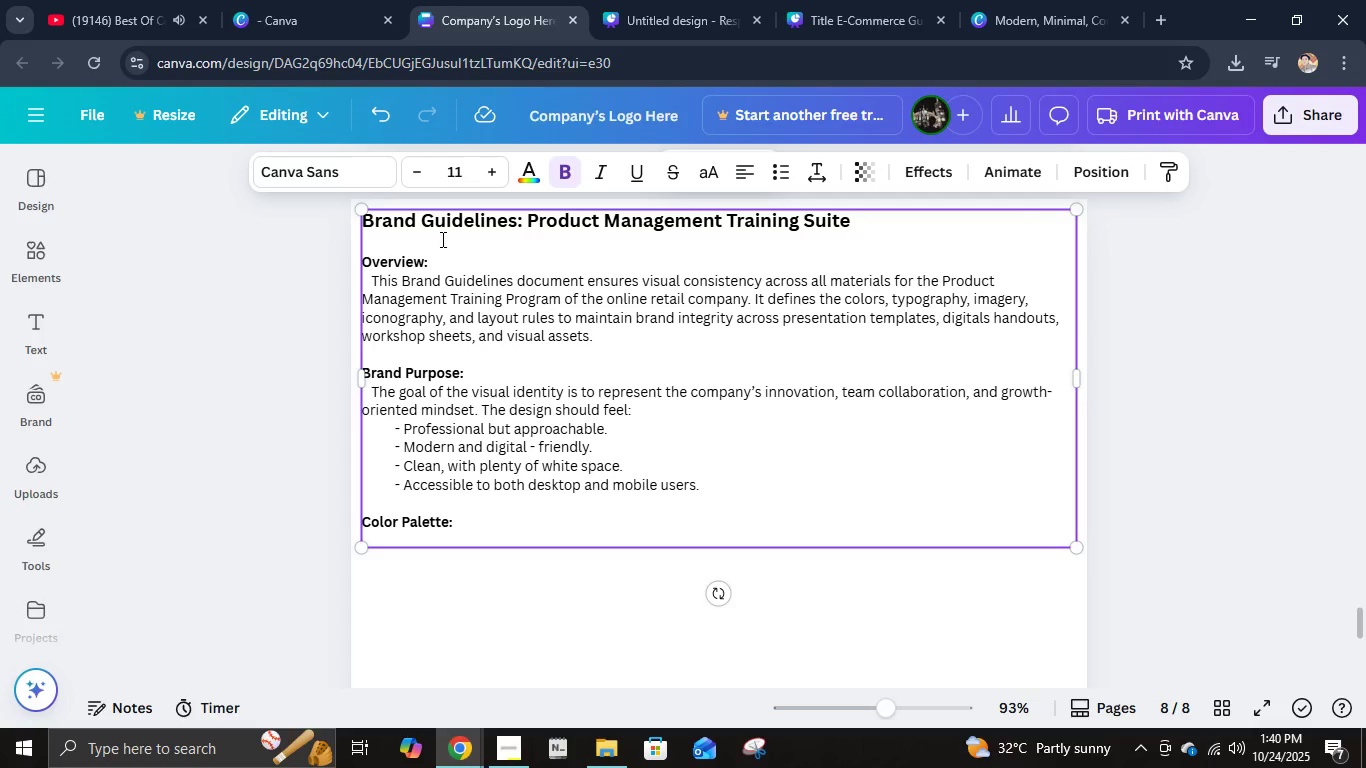 
key(Control+B)
 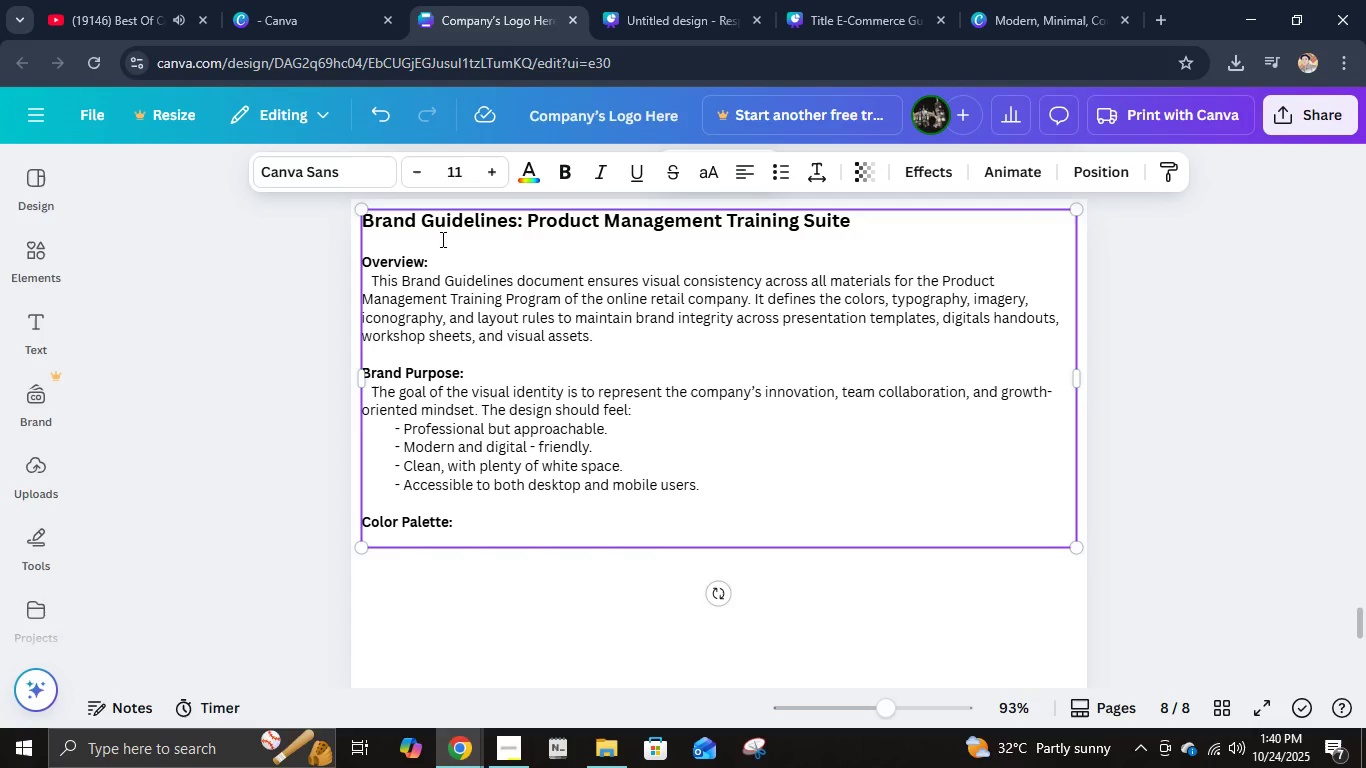 
type(Type)
key(Backspace)
key(Backspace)
key(Backspace)
key(Backspace)
type(   Th)
key(Backspace)
type(y)
key(Backspace)
key(Backspace)
 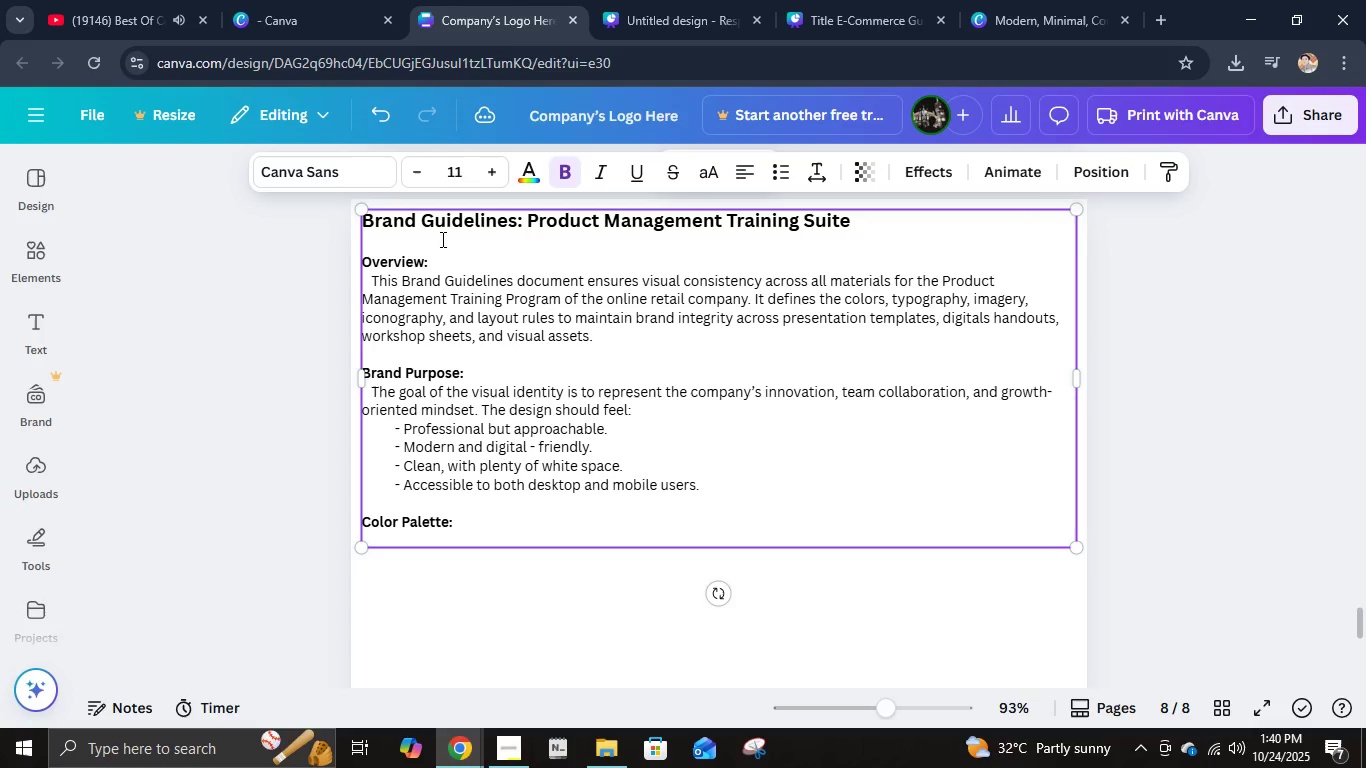 
key(Control+B)
 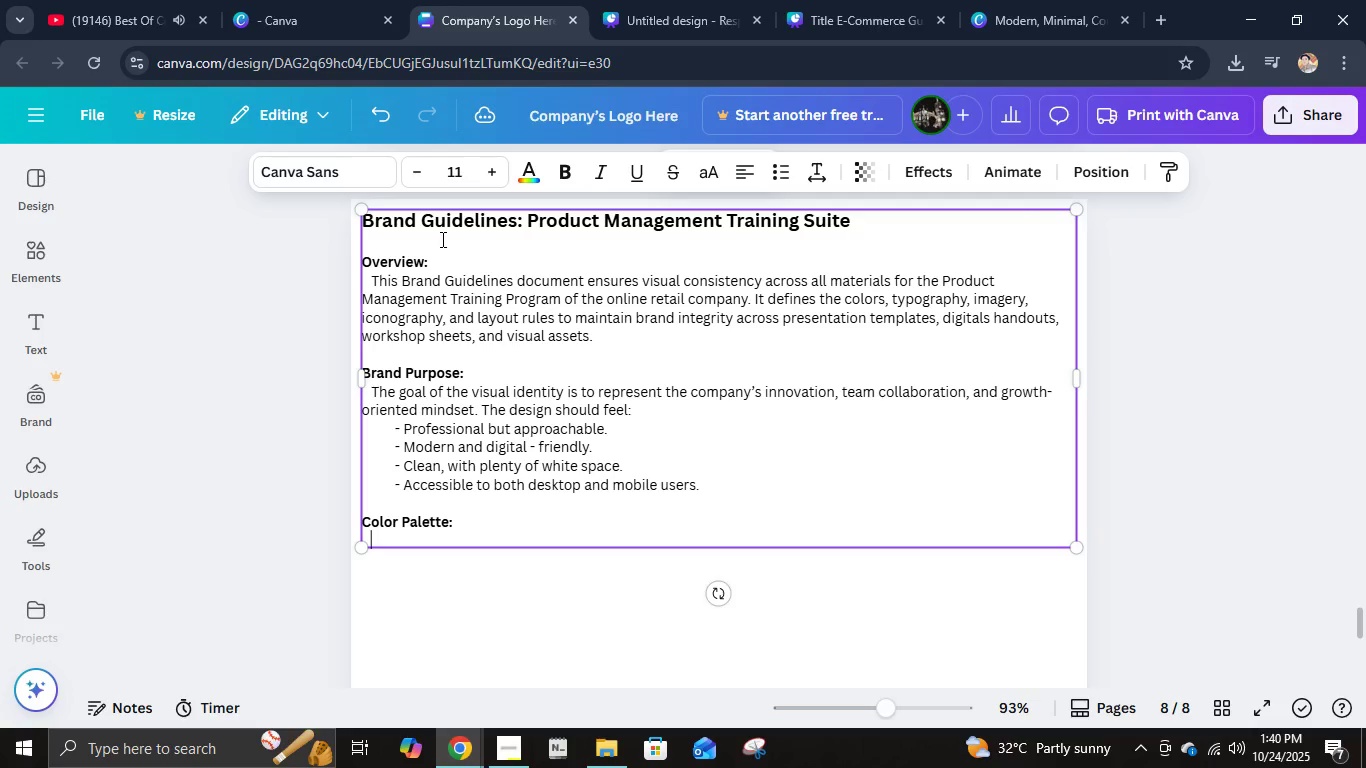 
type(Type               Color Name                    He)
key(Backspace)
type(EX Code               Usage)
 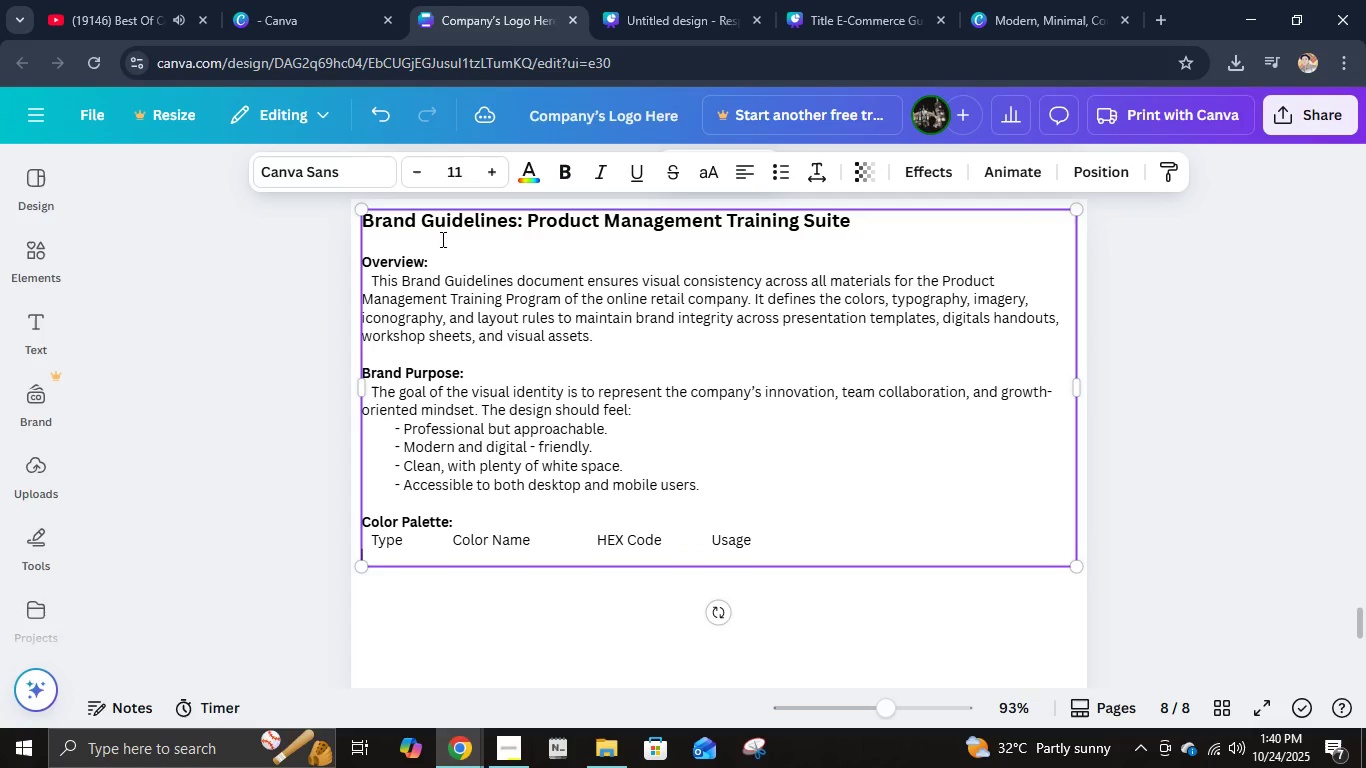 
 